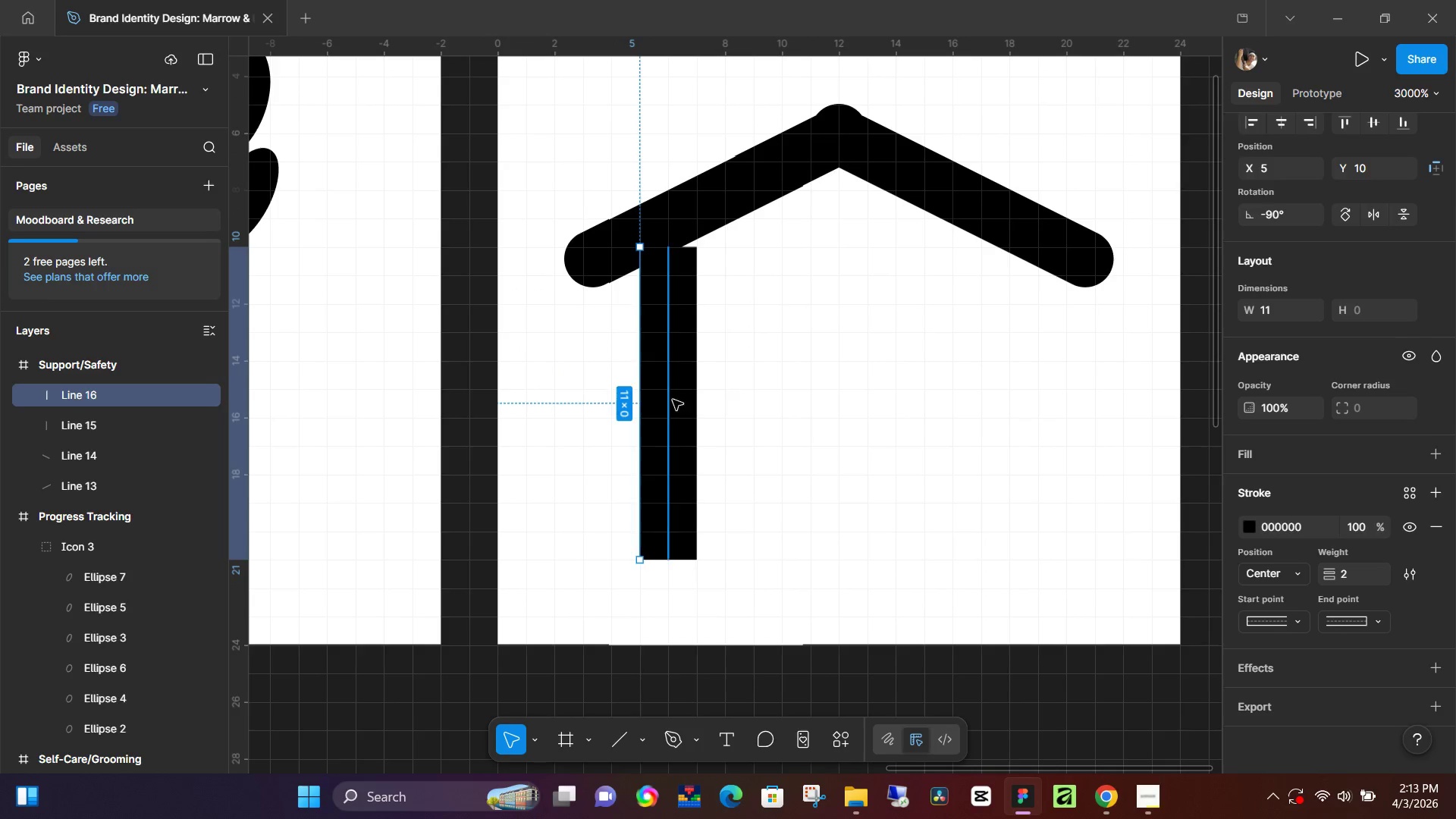 
left_click_drag(start_coordinate=[666, 418], to_coordinate=[661, 399])
 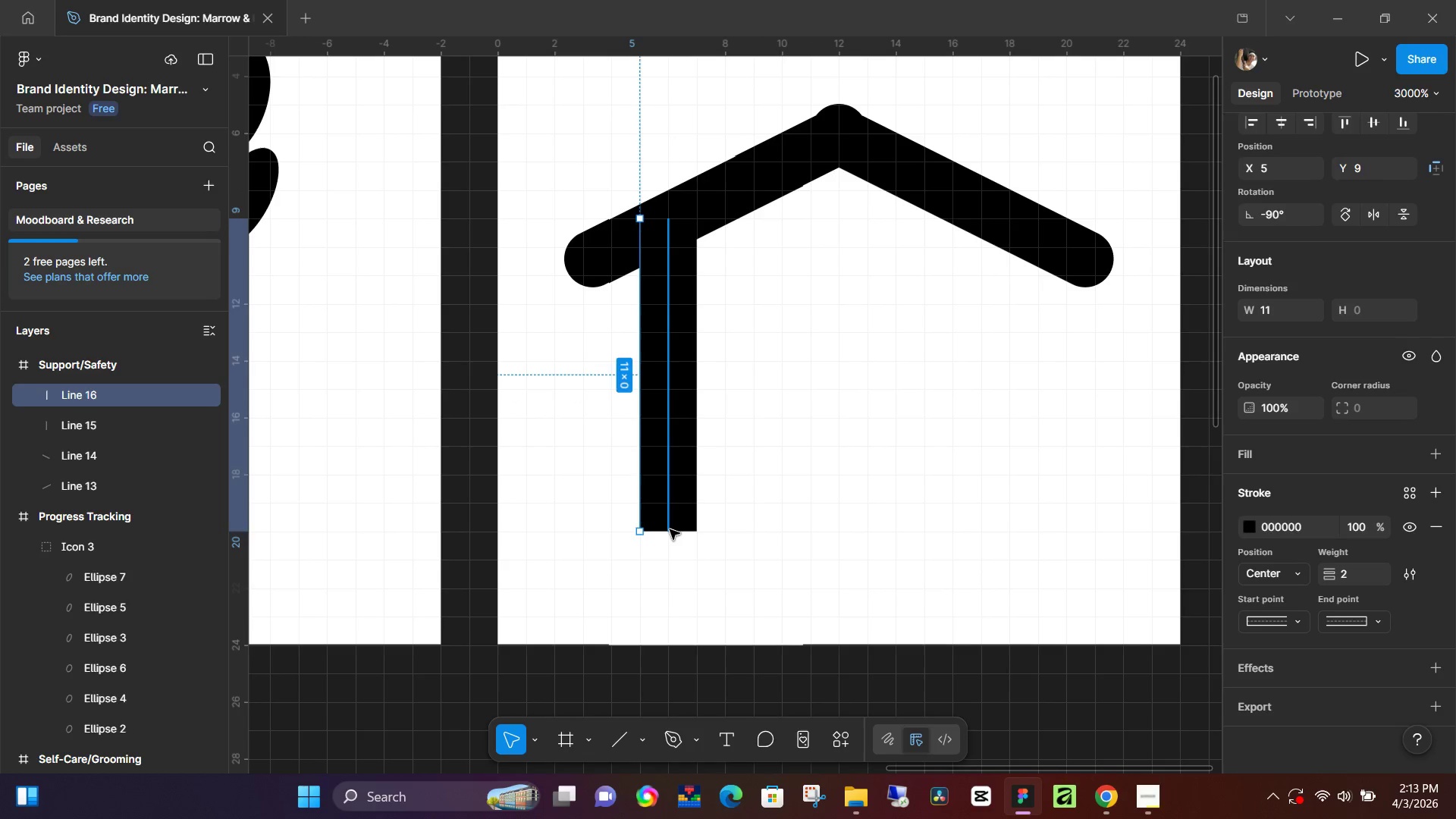 
left_click_drag(start_coordinate=[647, 529], to_coordinate=[643, 582])
 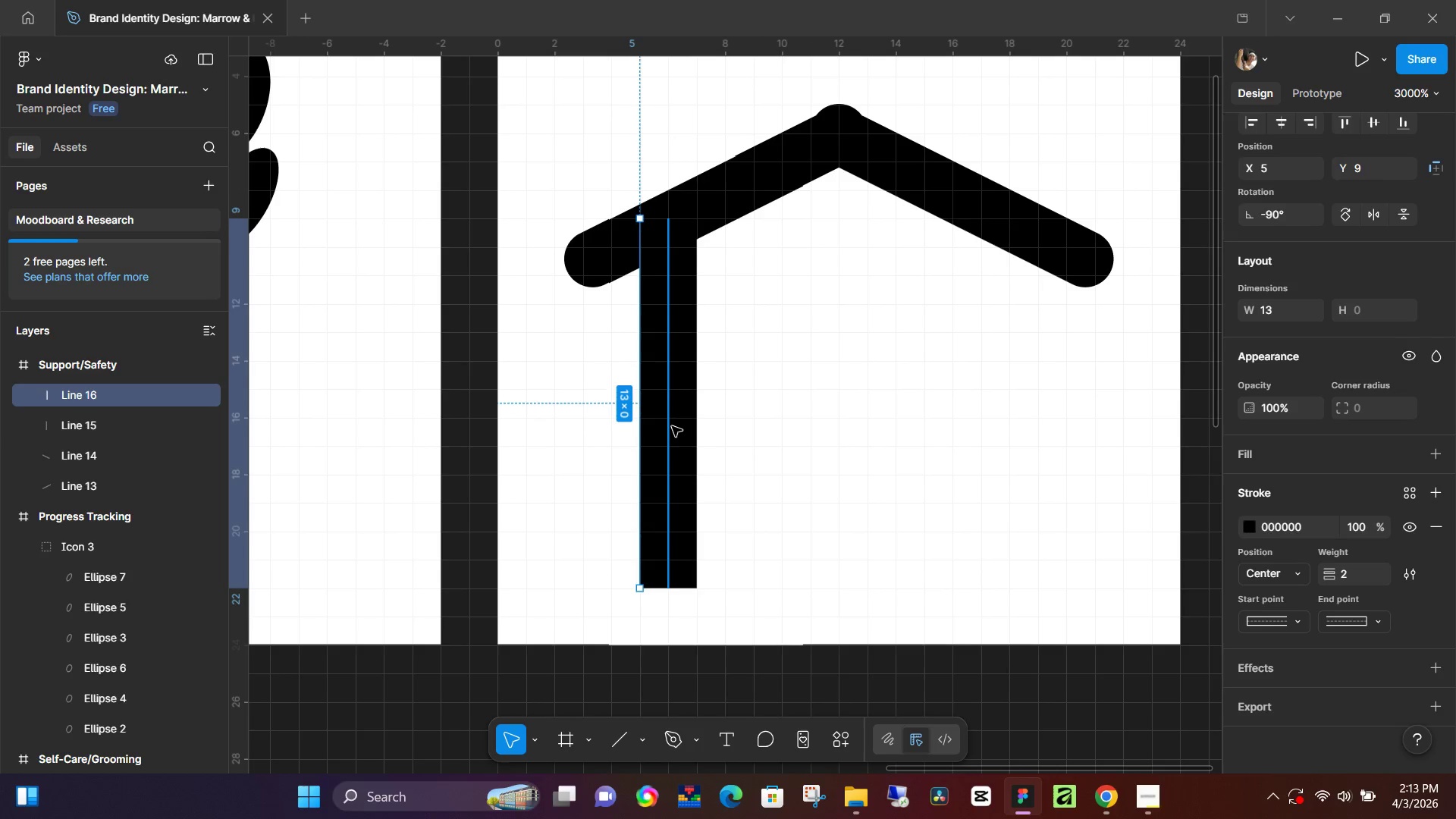 
hold_key(key=AltLeft, duration=1.53)
left_click_drag(start_coordinate=[667, 434], to_coordinate=[995, 433])
 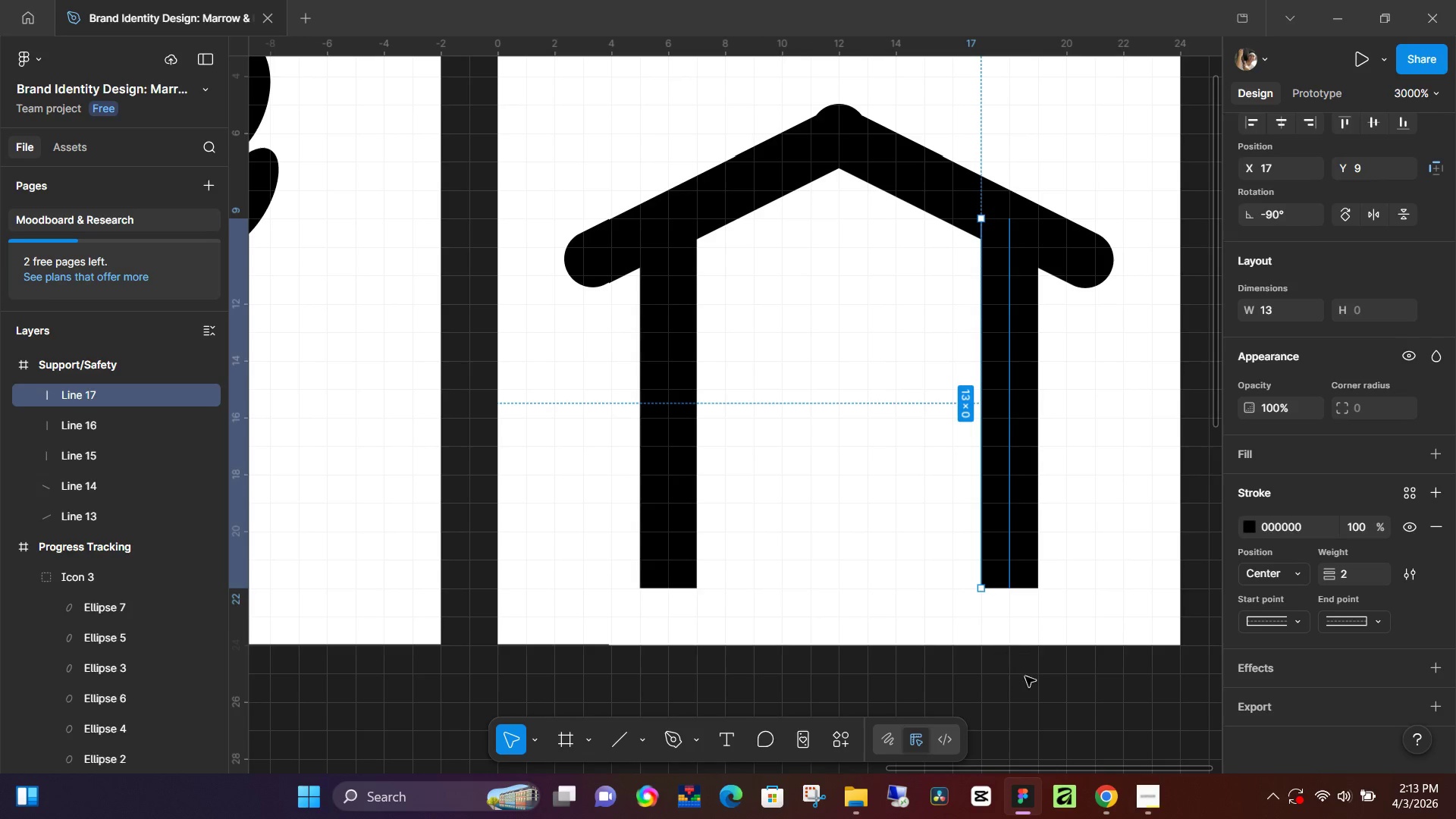 
hold_key(key=AltLeft, duration=1.5)
 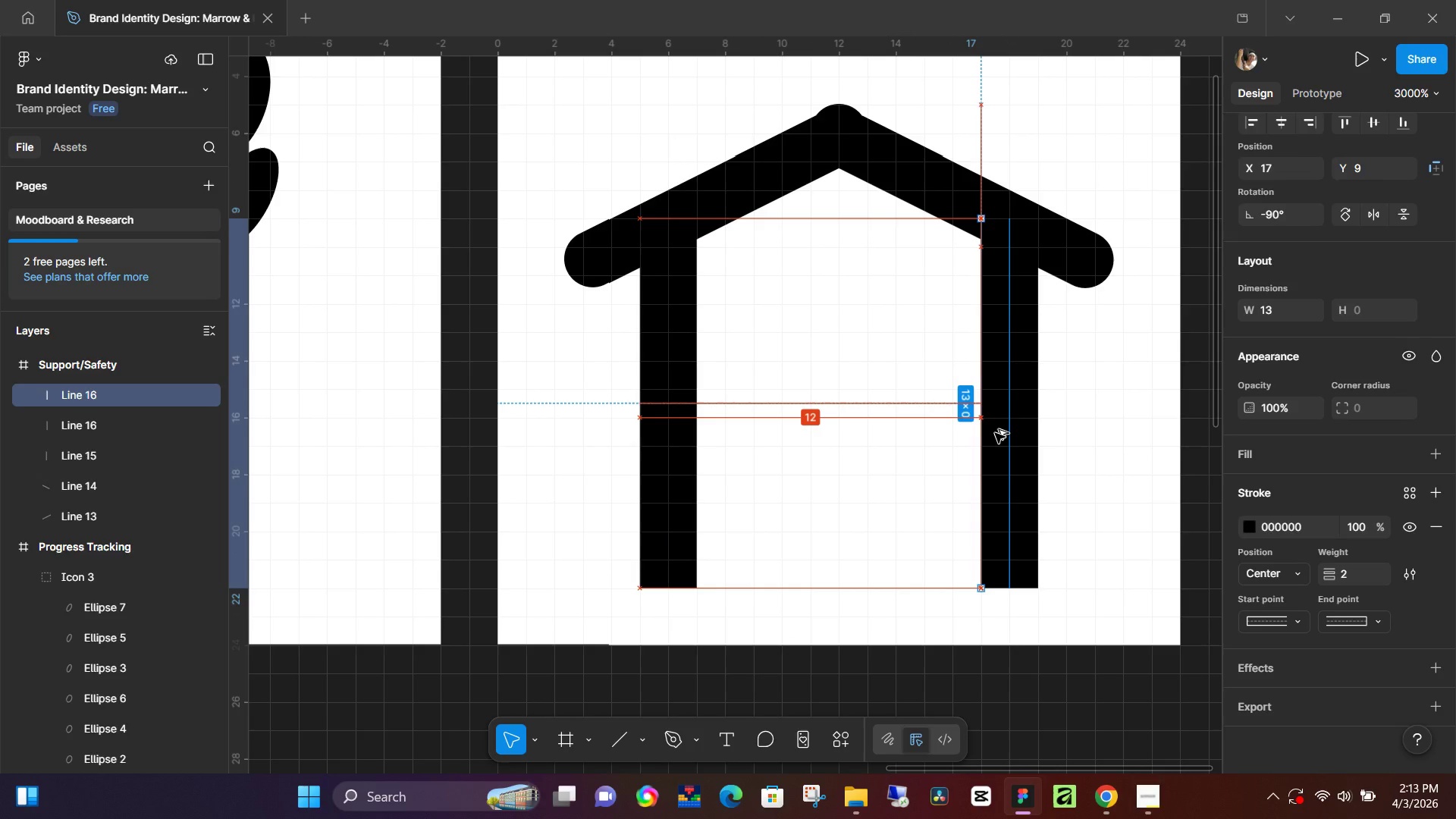 
hold_key(key=AltLeft, duration=1.5)
 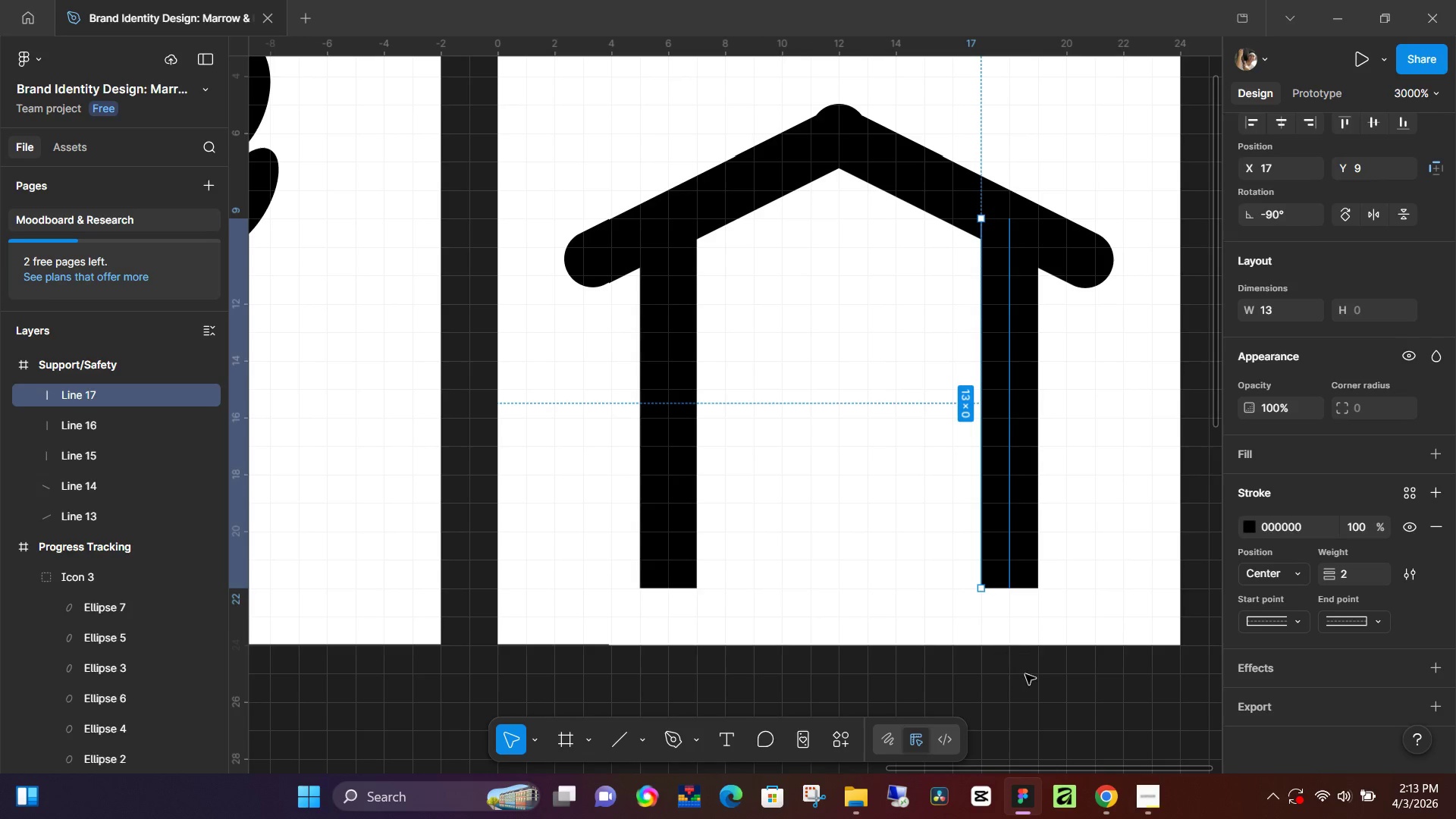 
key(Alt+AltLeft)
 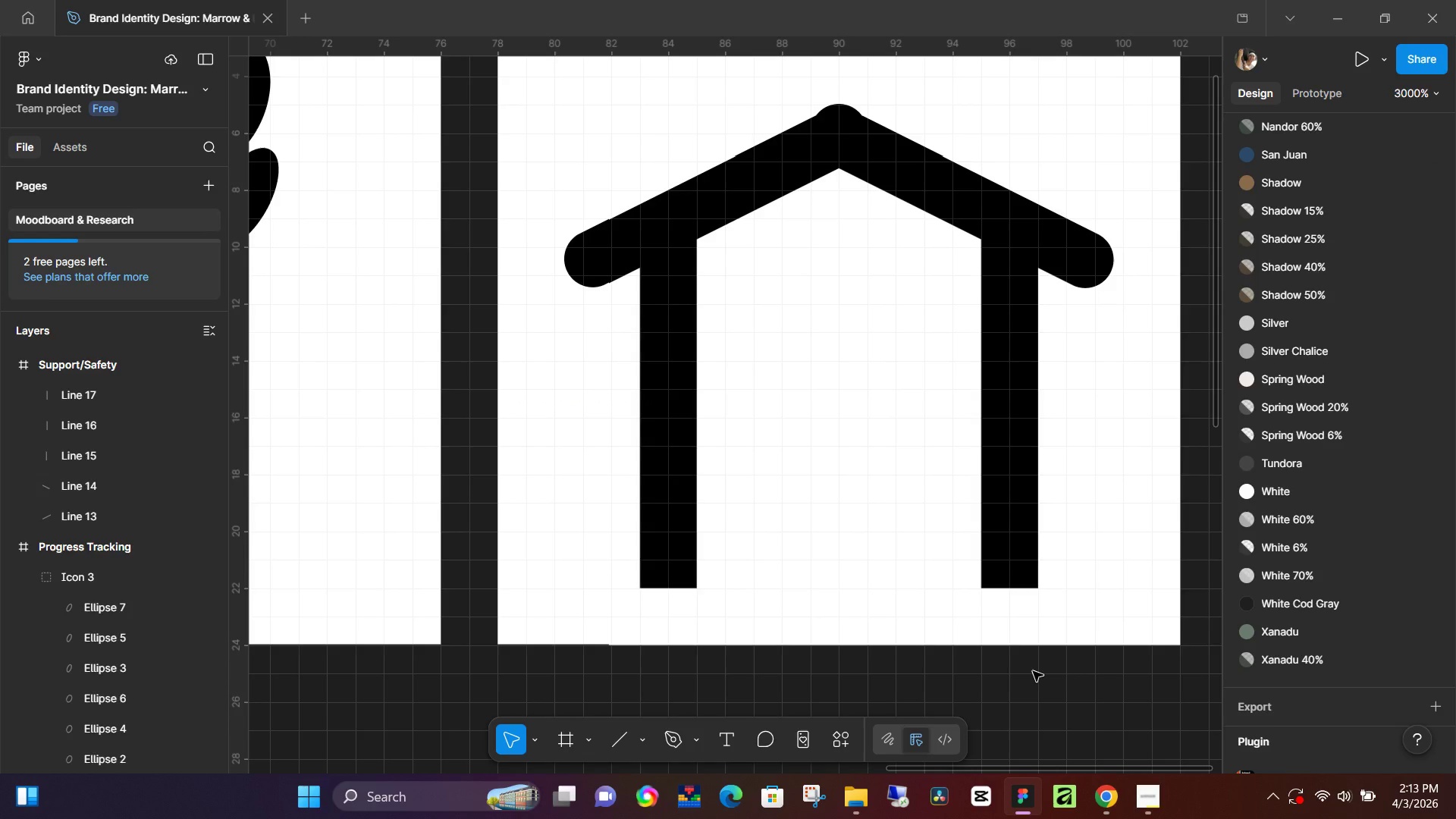 
scroll: coordinate [974, 622], scroll_direction: up, amount: 4.0
 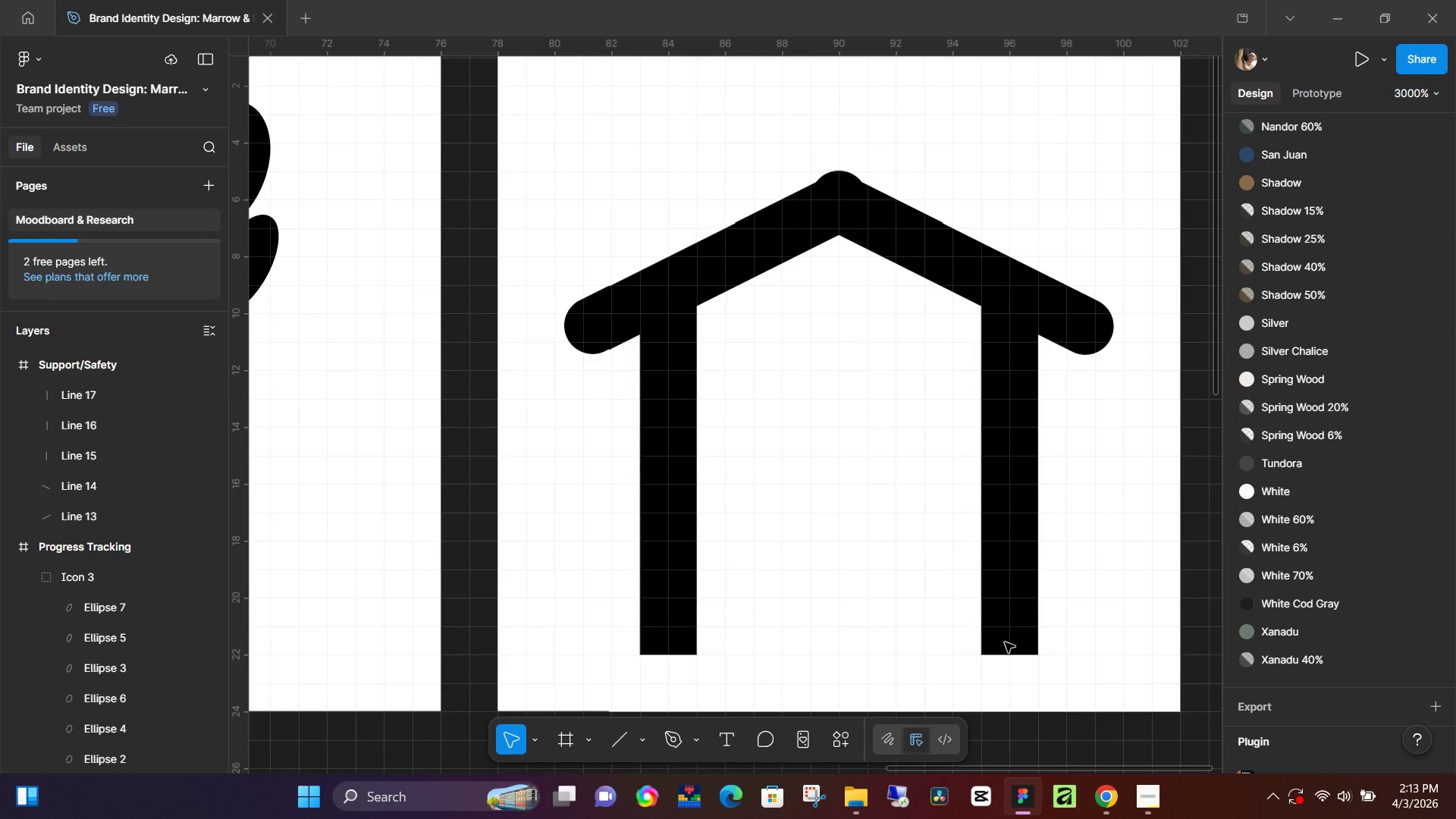 
left_click([1012, 637])
 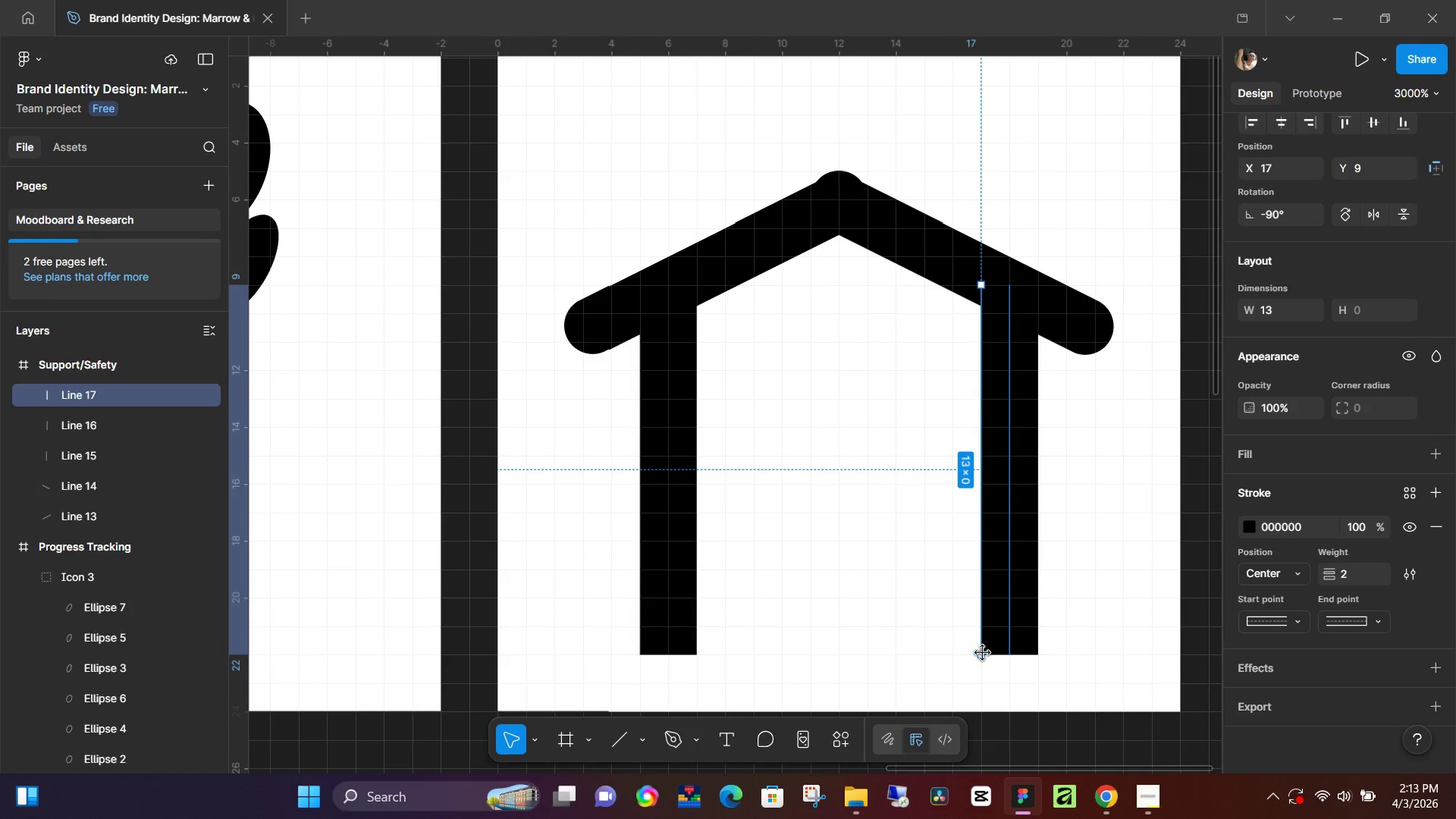 
left_click_drag(start_coordinate=[982, 653], to_coordinate=[987, 627])
 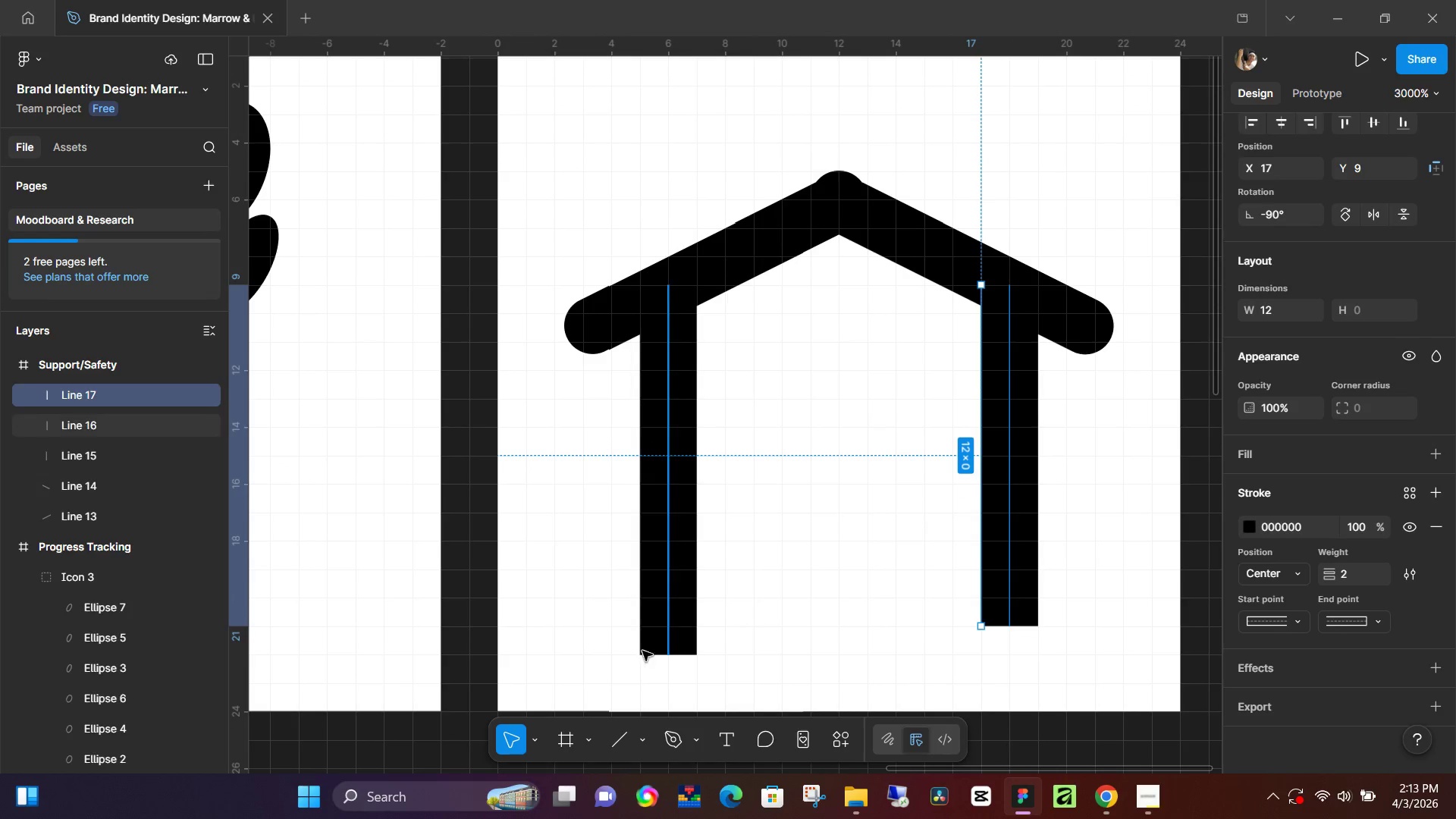 
left_click([658, 645])
 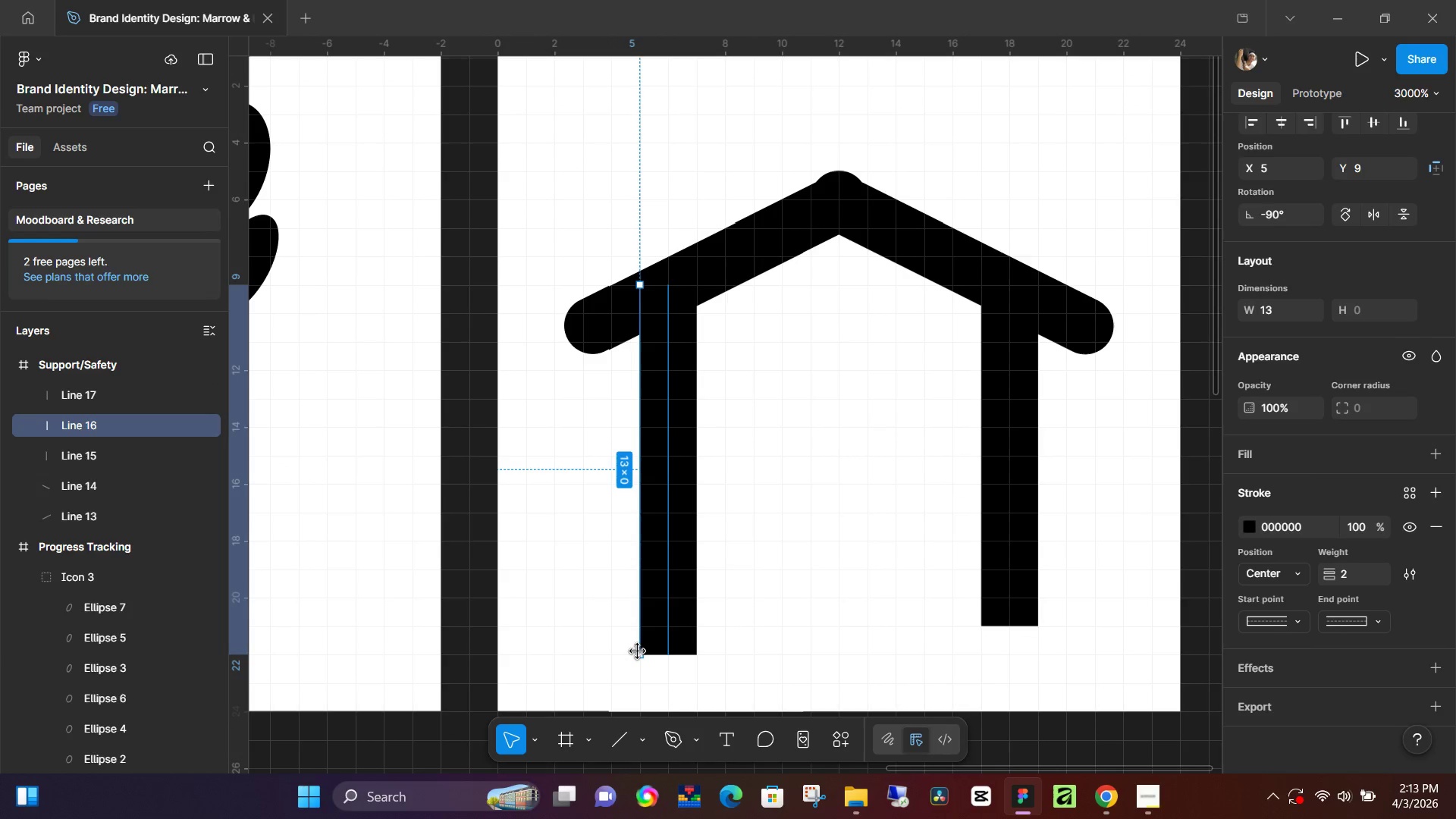 
left_click_drag(start_coordinate=[638, 653], to_coordinate=[640, 633])
 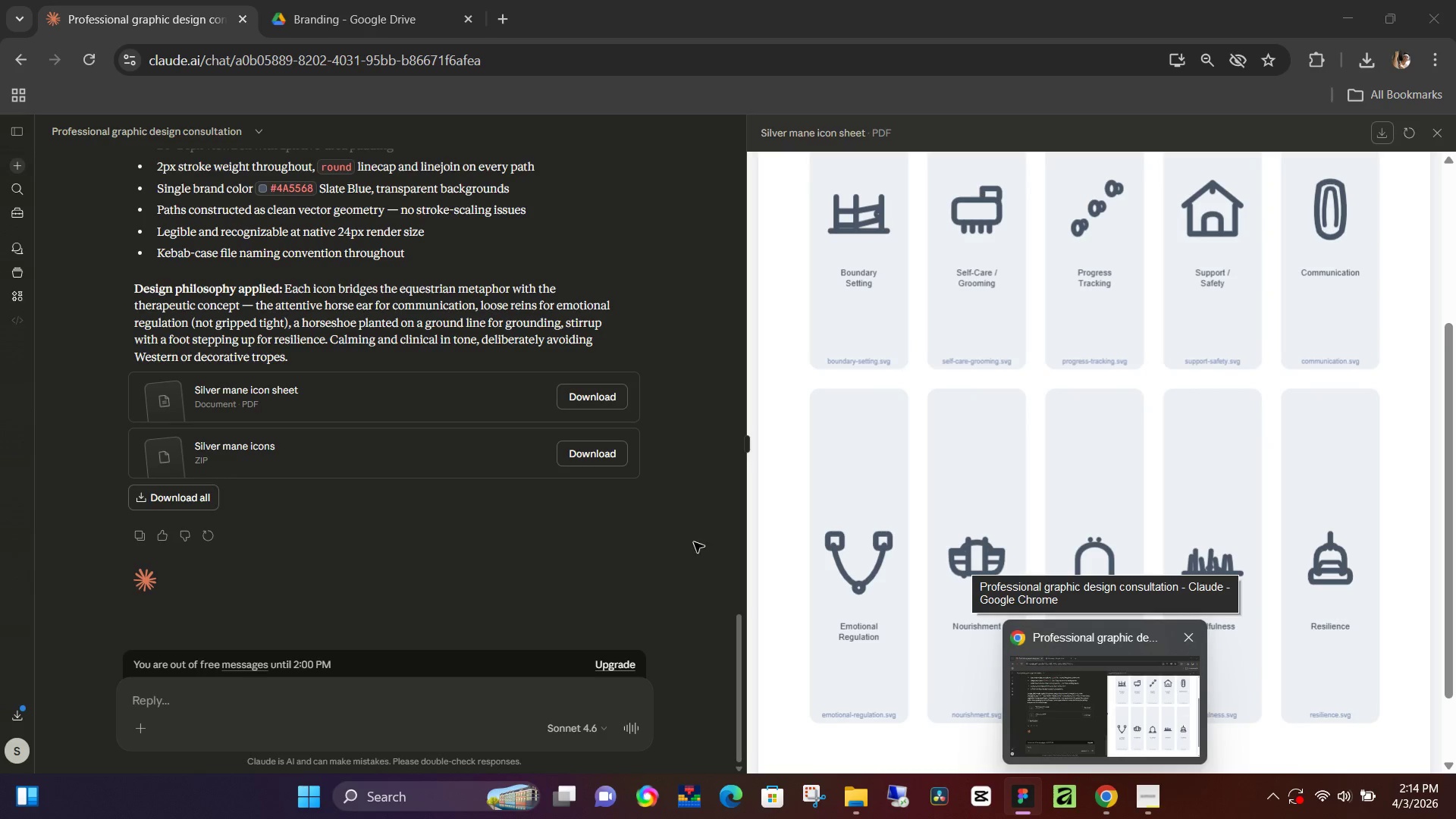 
wait(7.2)
 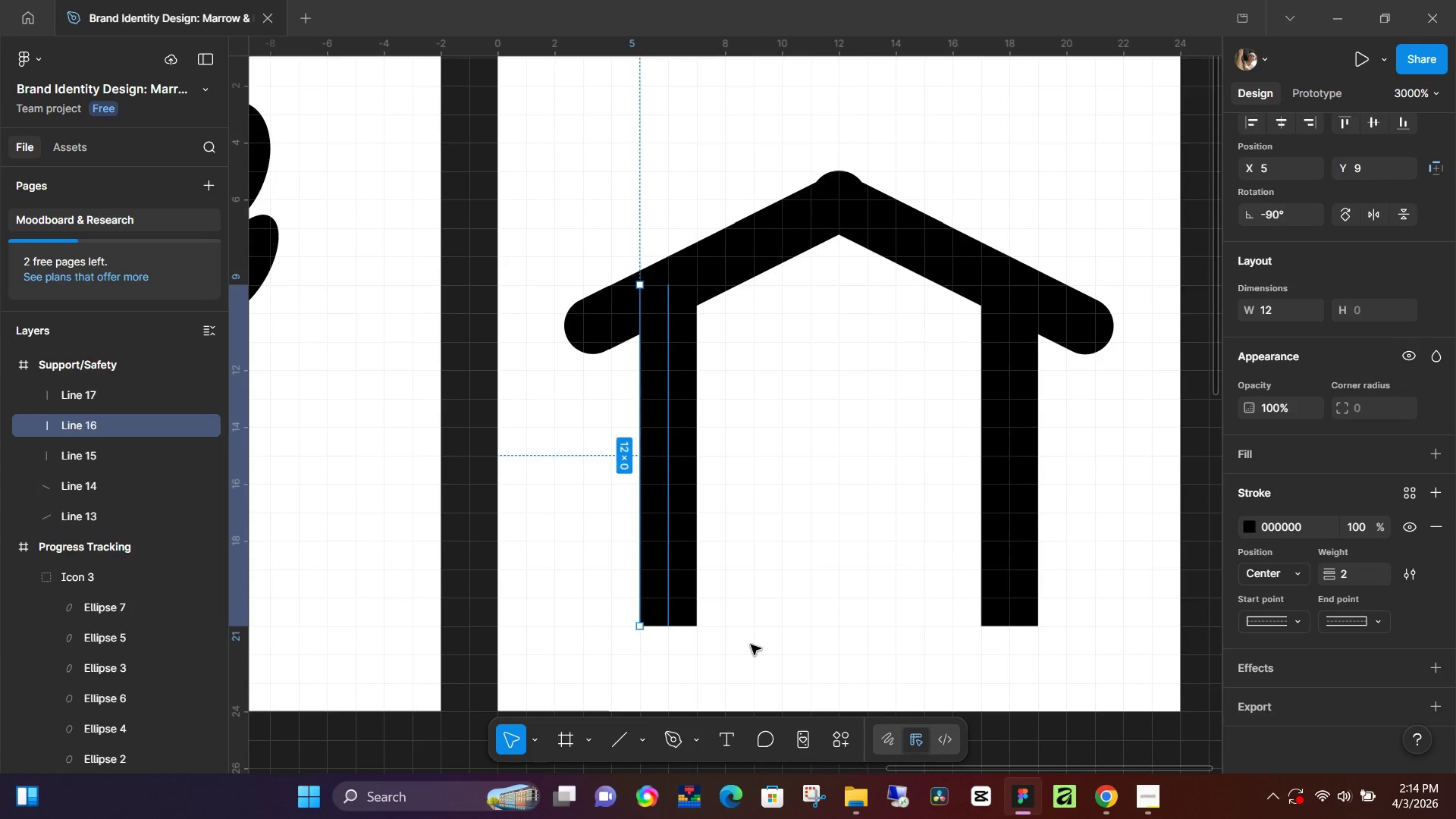 
key(L)
 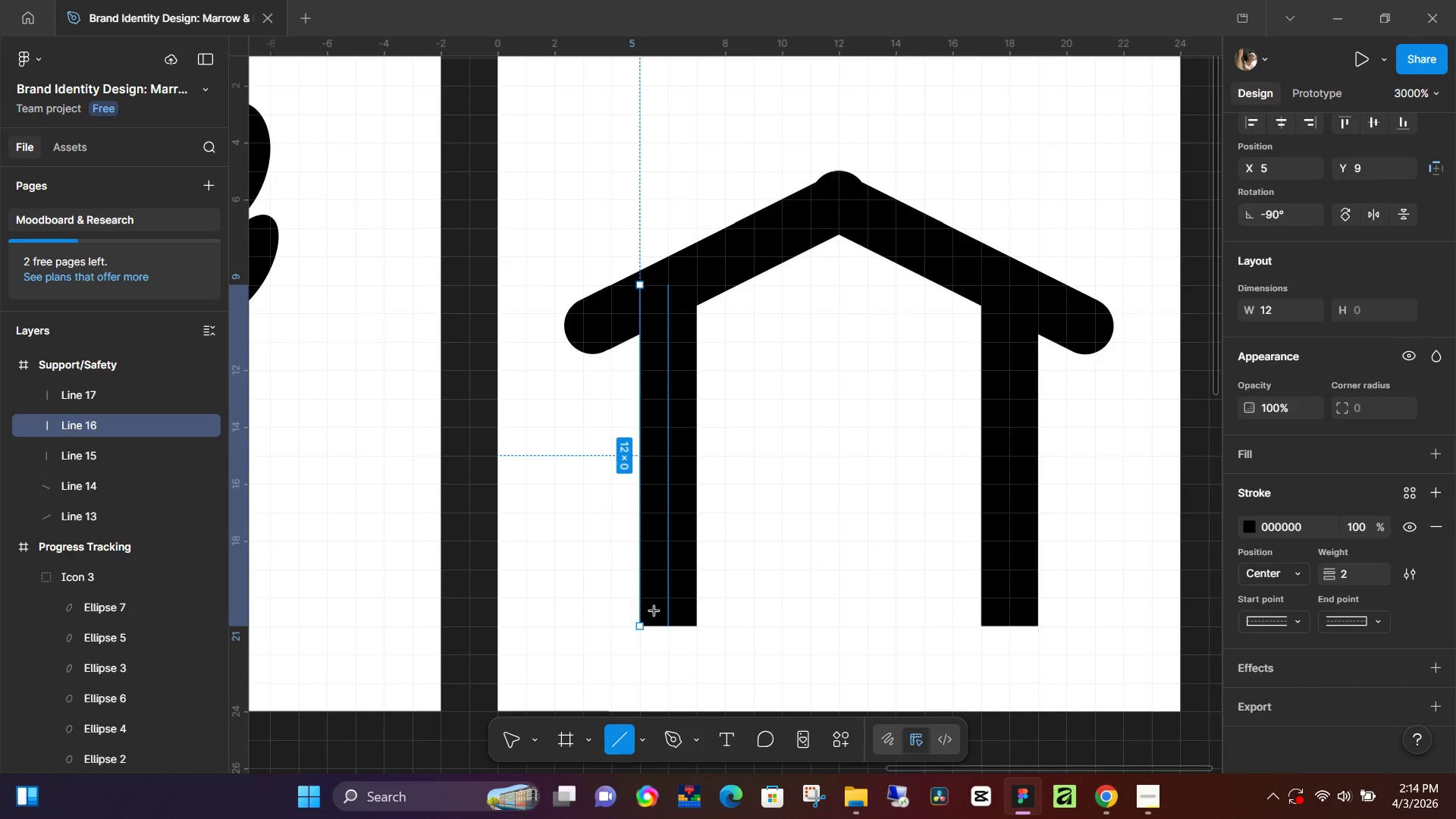 
left_click_drag(start_coordinate=[651, 613], to_coordinate=[1031, 623])
 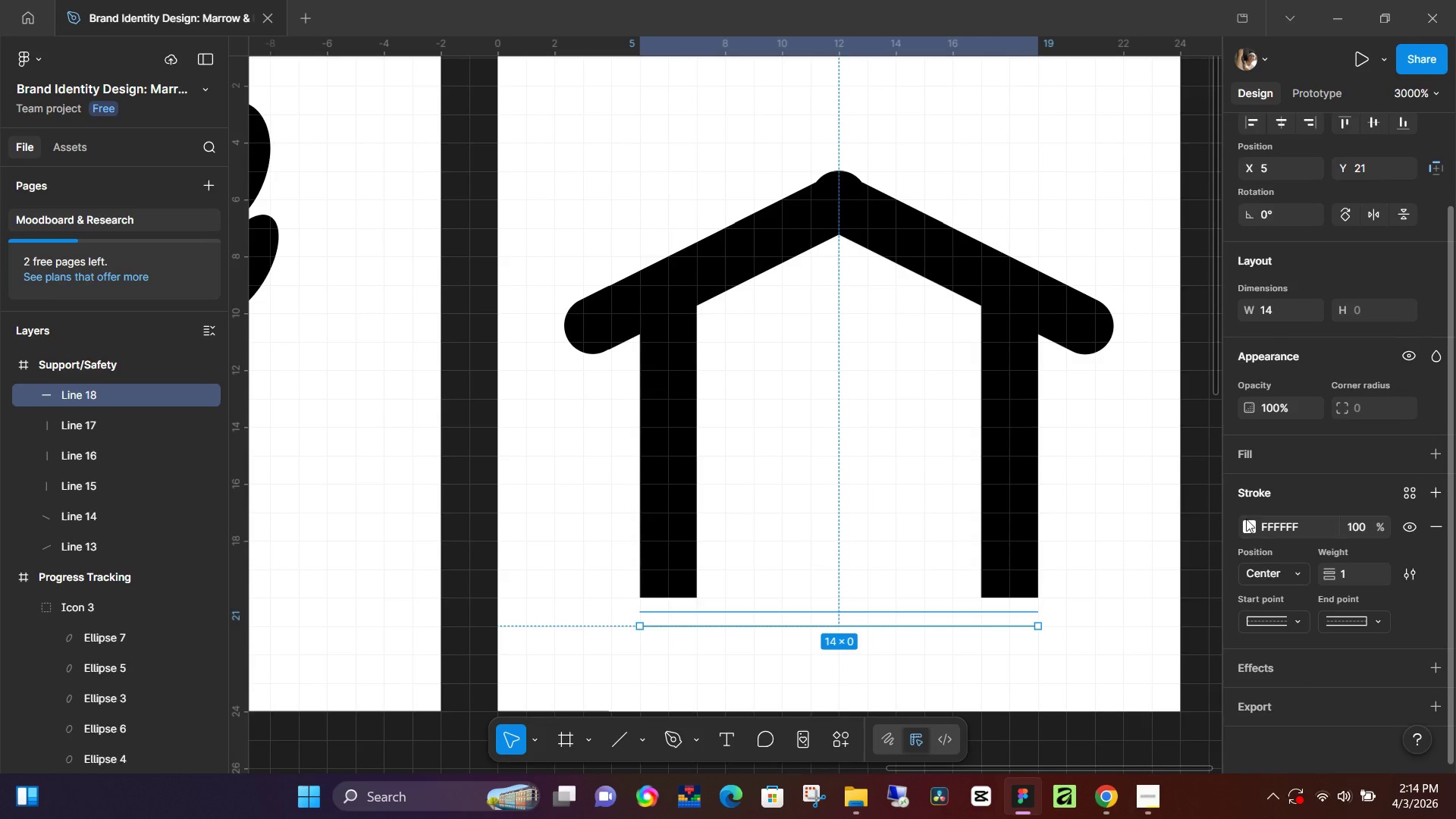 
left_click_drag(start_coordinate=[1242, 510], to_coordinate=[1244, 516])
 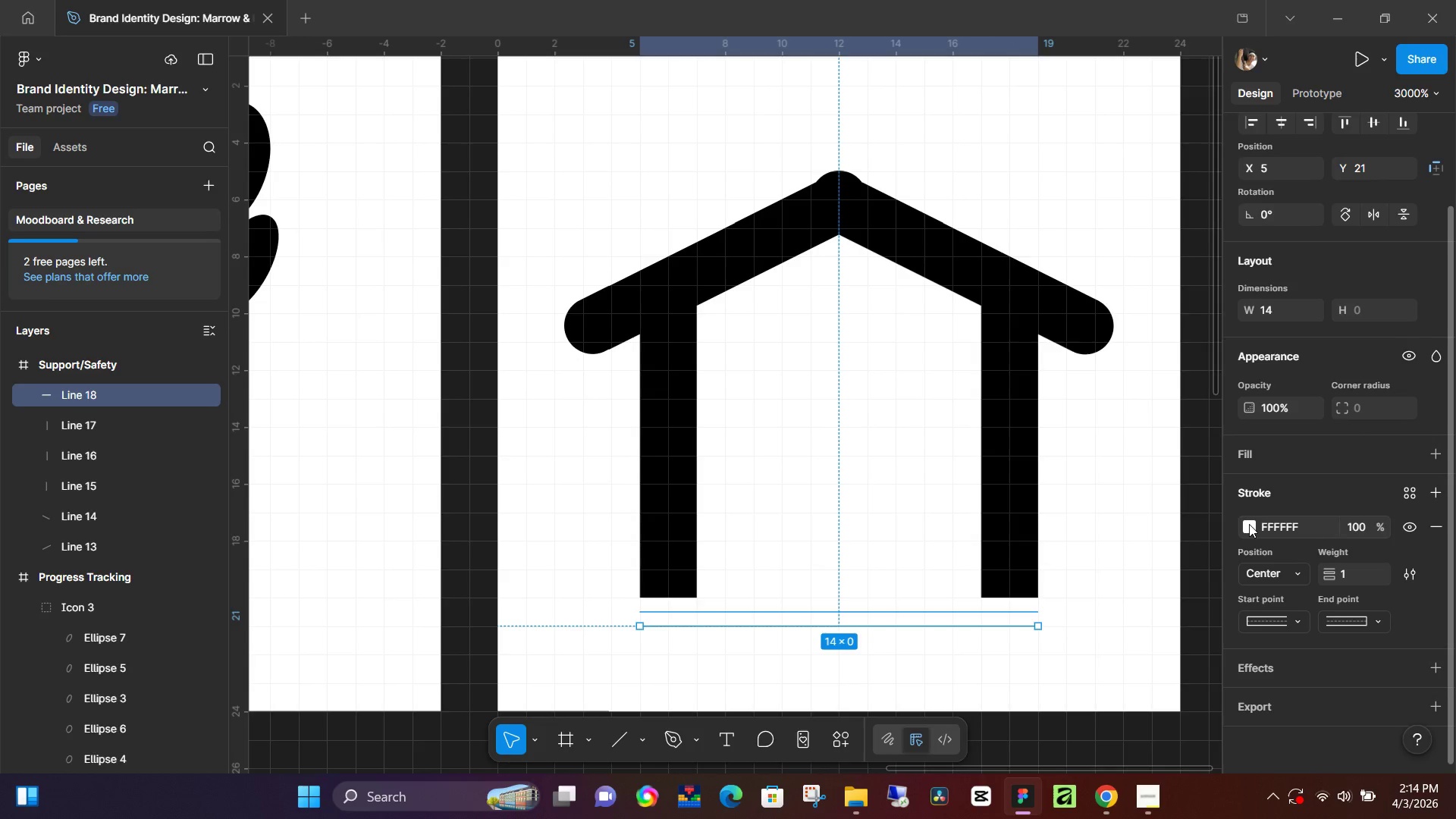 
double_click([1249, 524])
 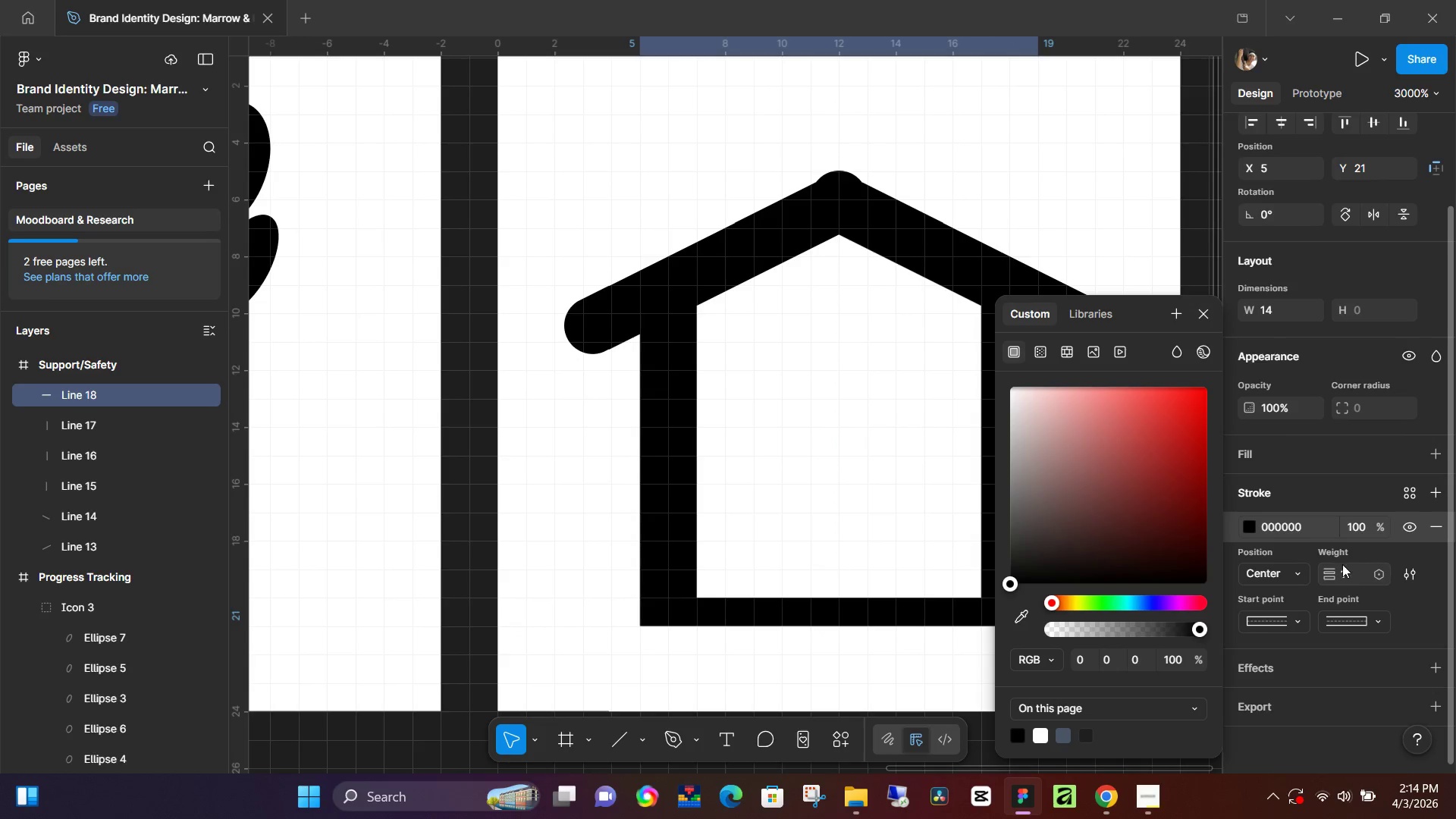 
key(2)
 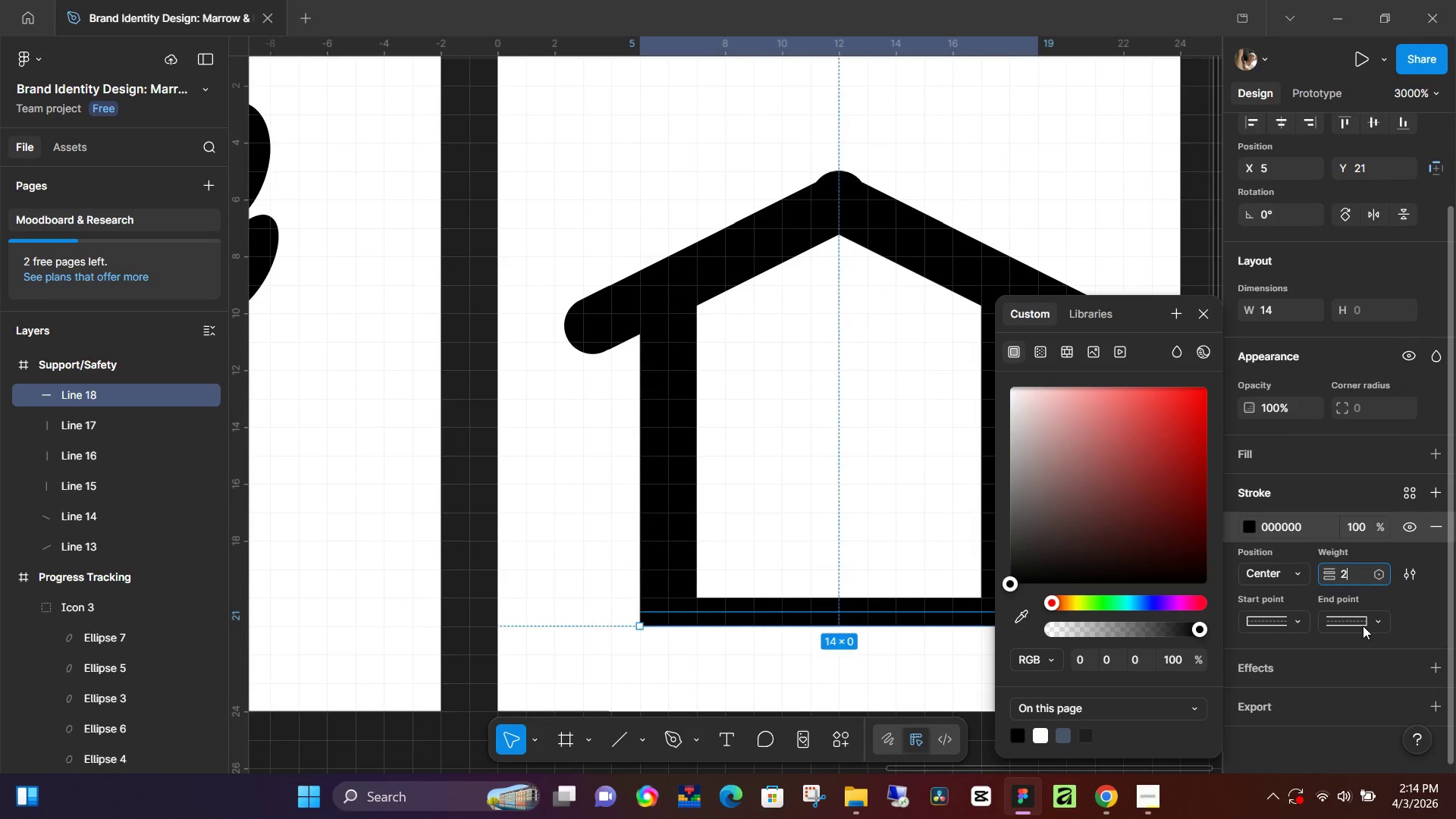 
key(NumpadEnter)
 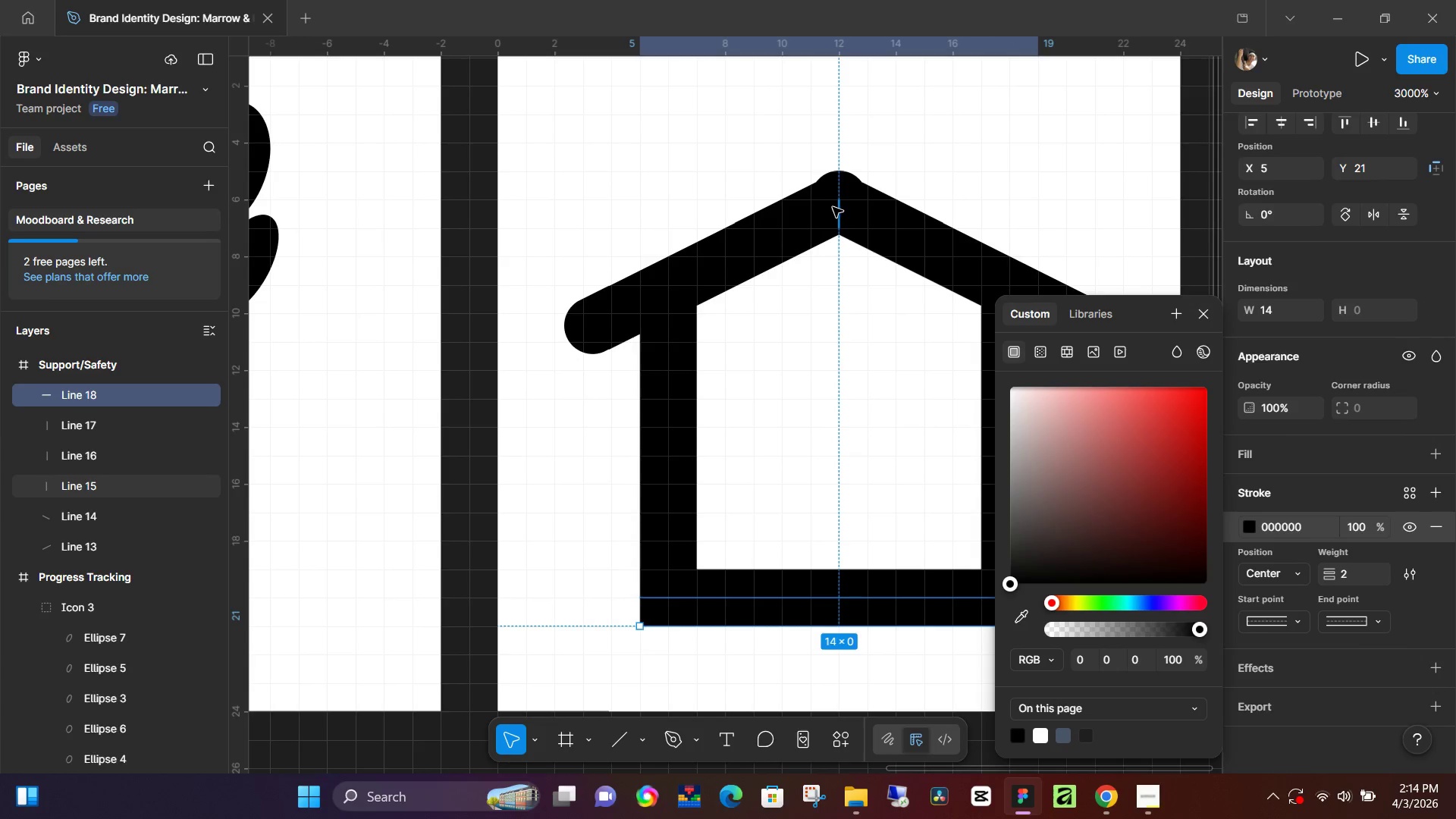 
left_click_drag(start_coordinate=[838, 229], to_coordinate=[837, 272])
 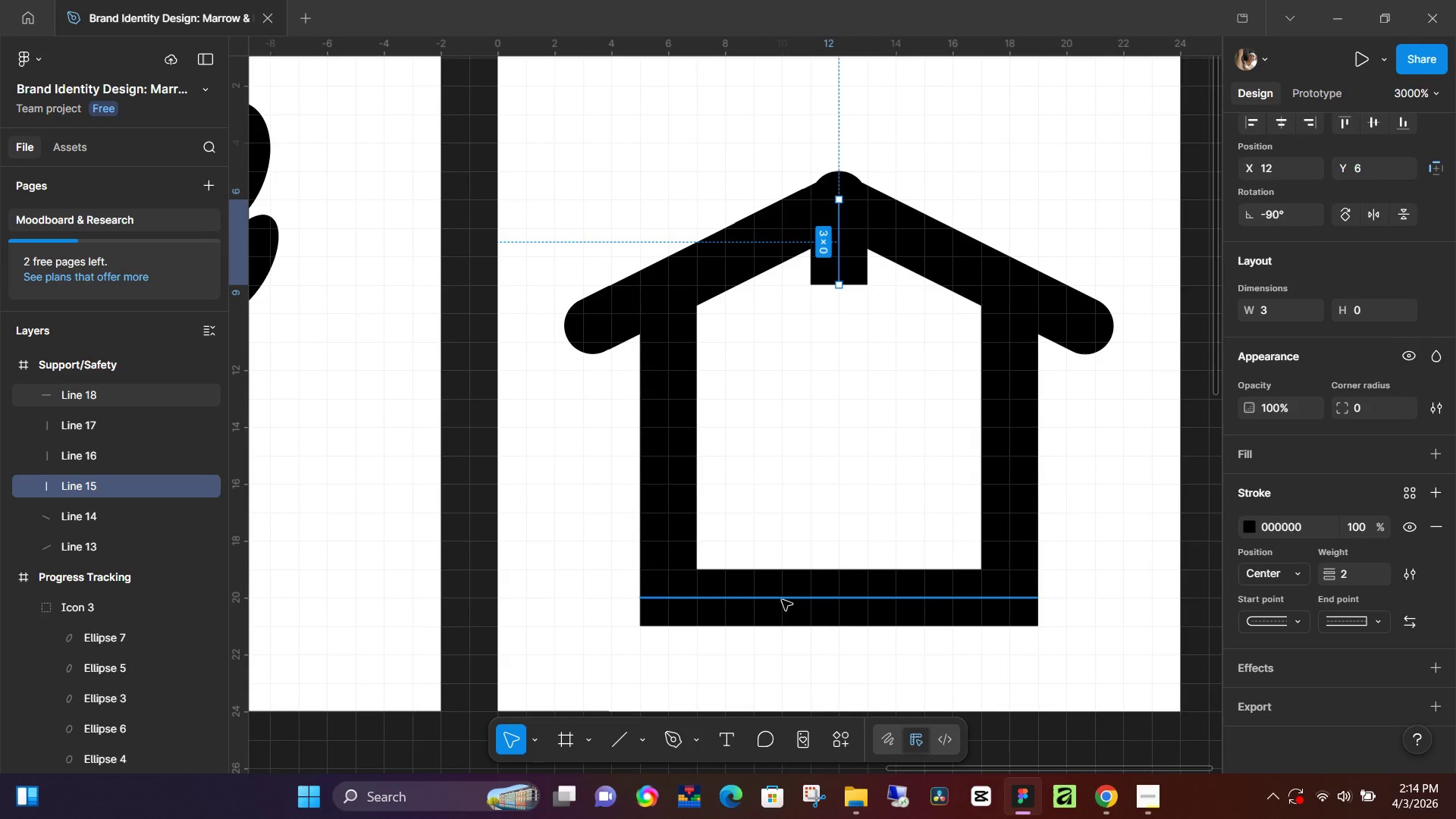 
left_click([561, 577])
 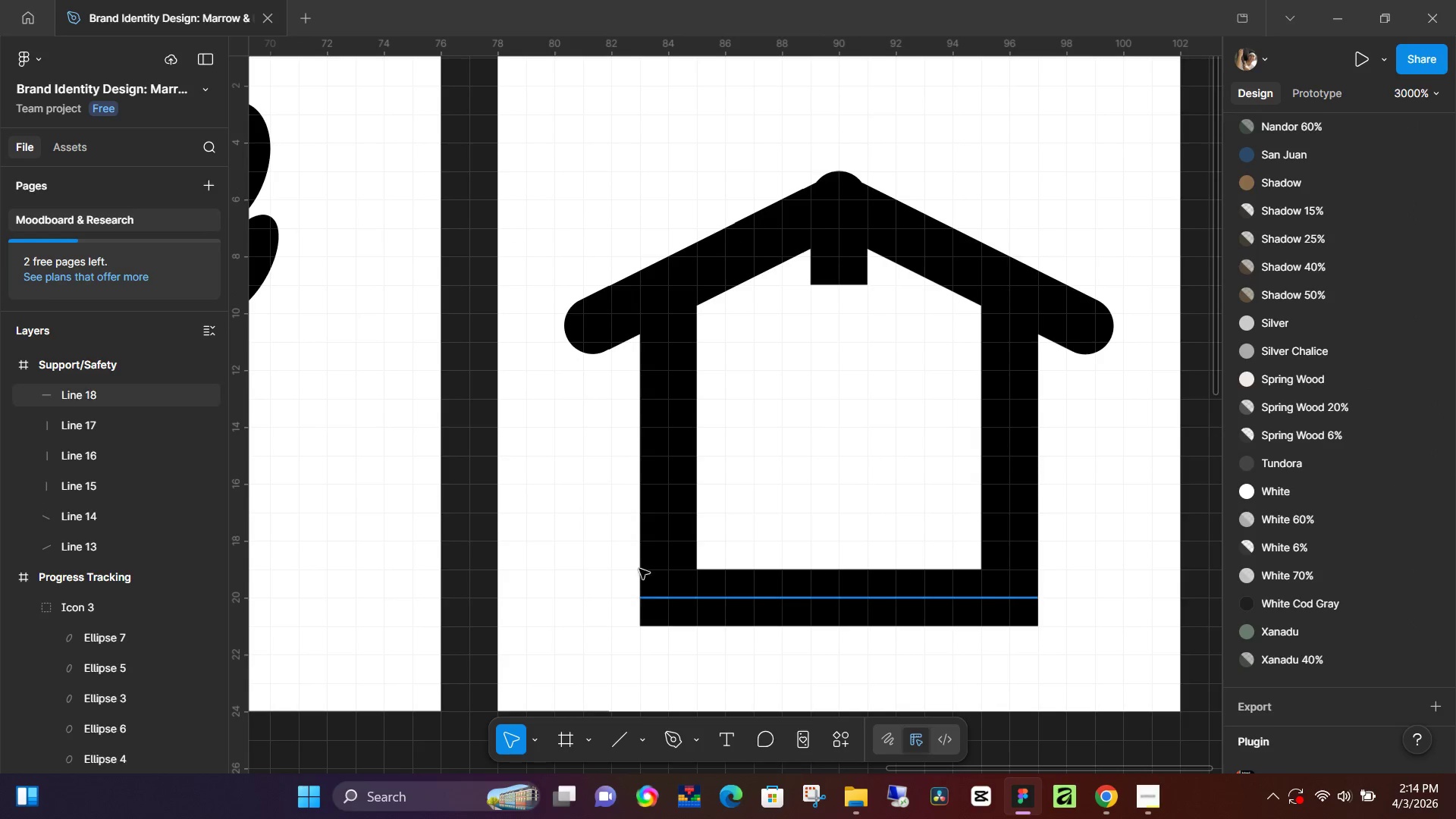 
key(L)
 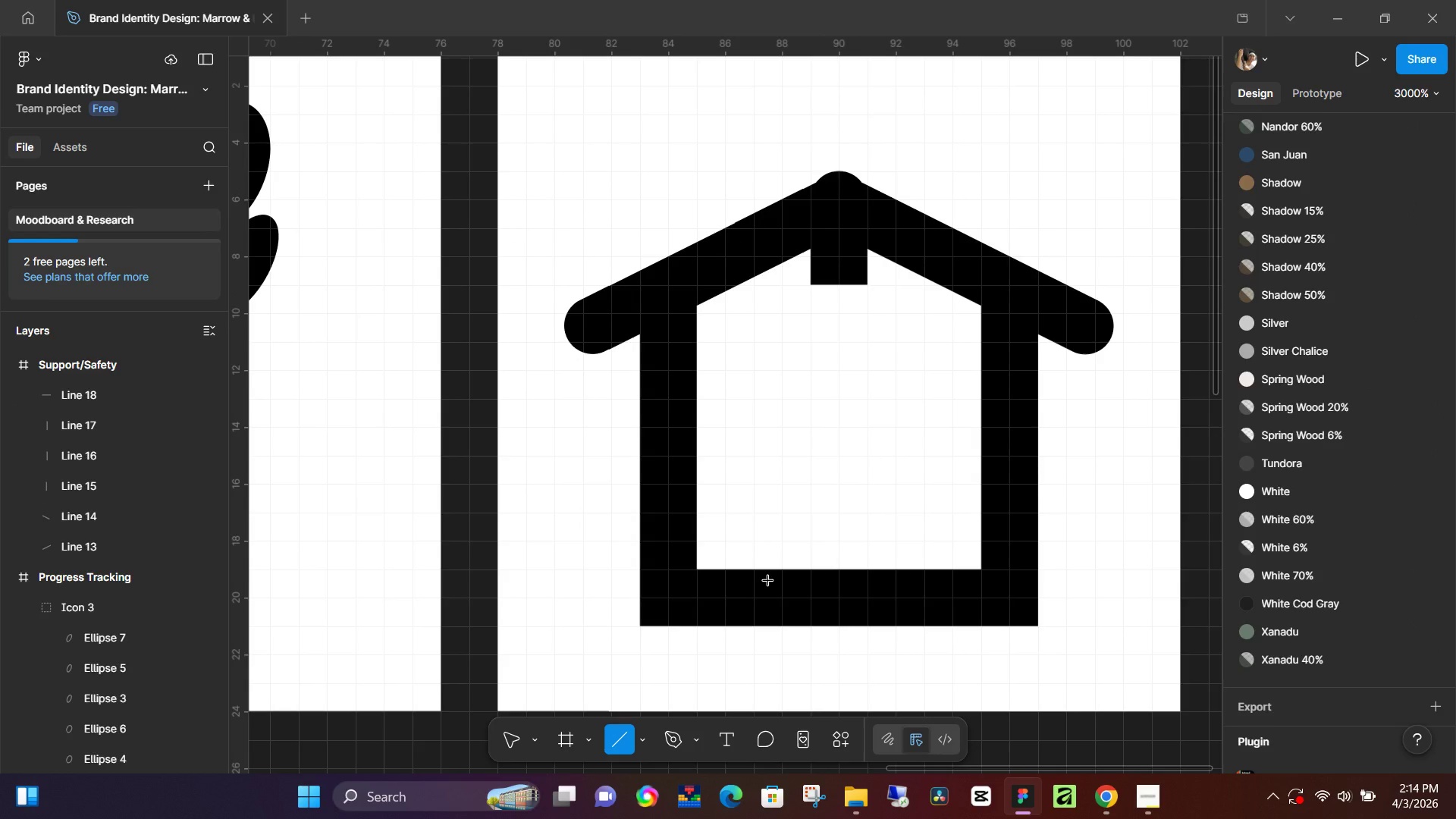 
left_click([768, 581])
 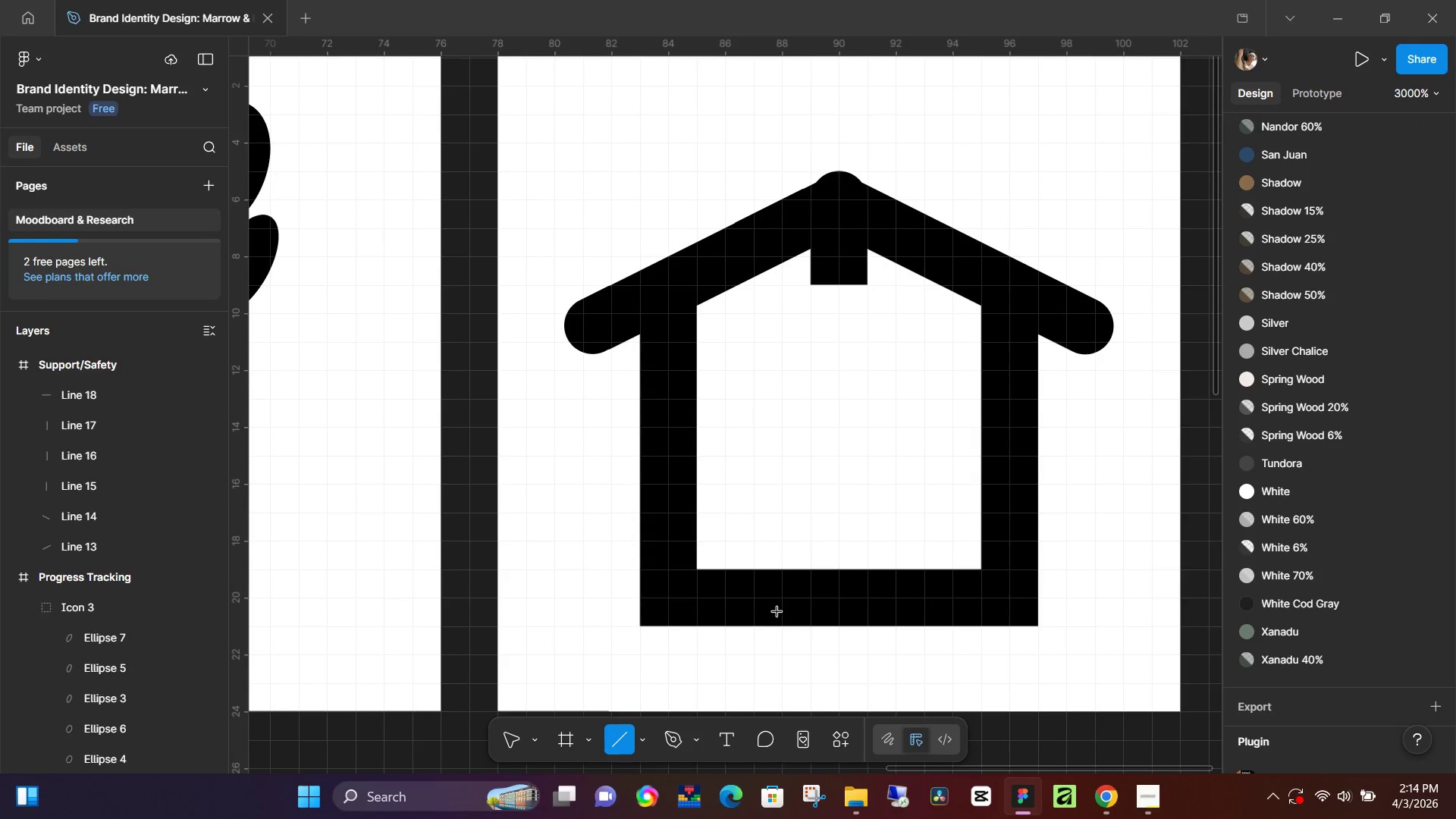 
left_click([764, 589])
 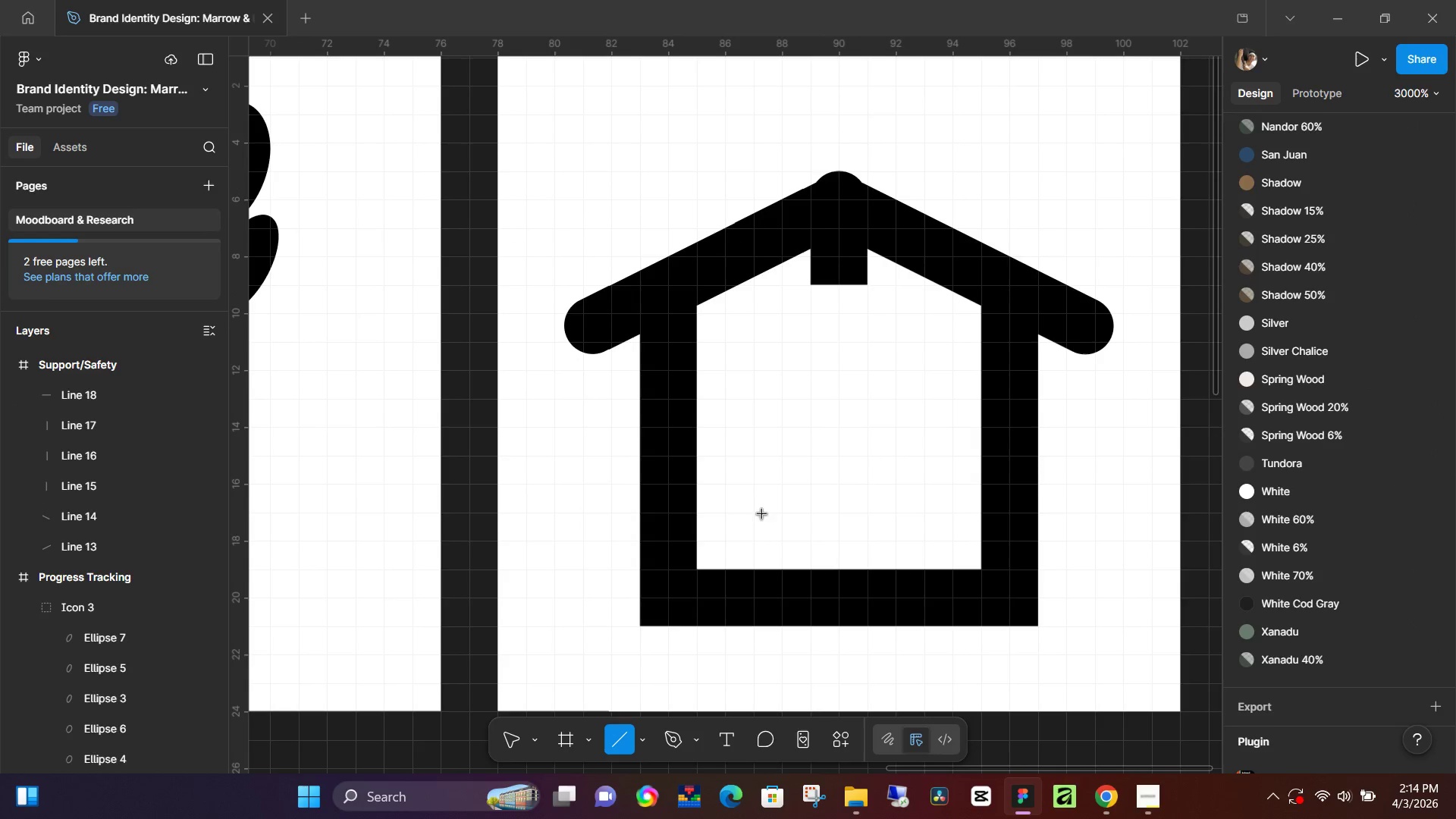 
left_click([760, 488])
 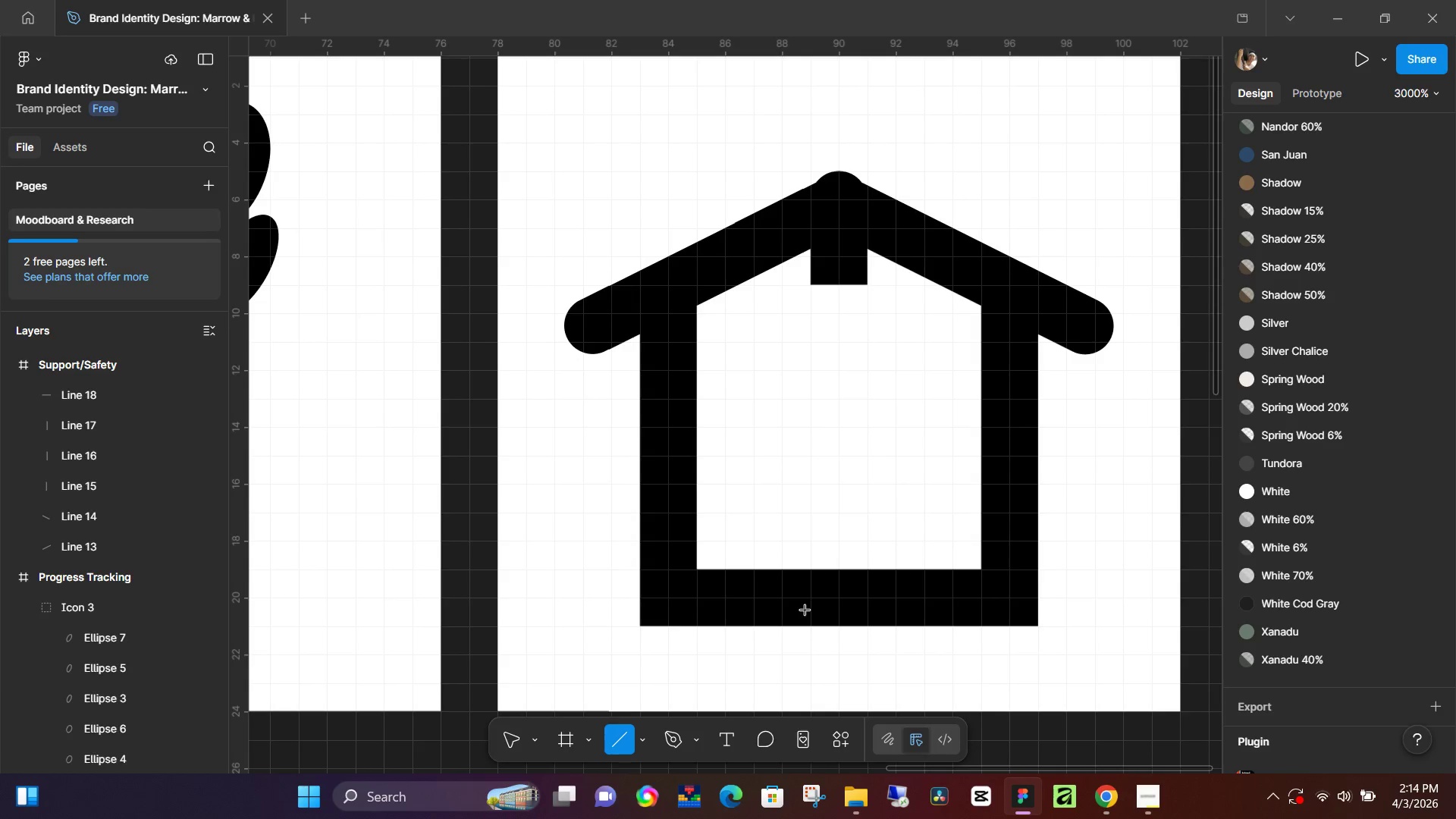 
key(P)
 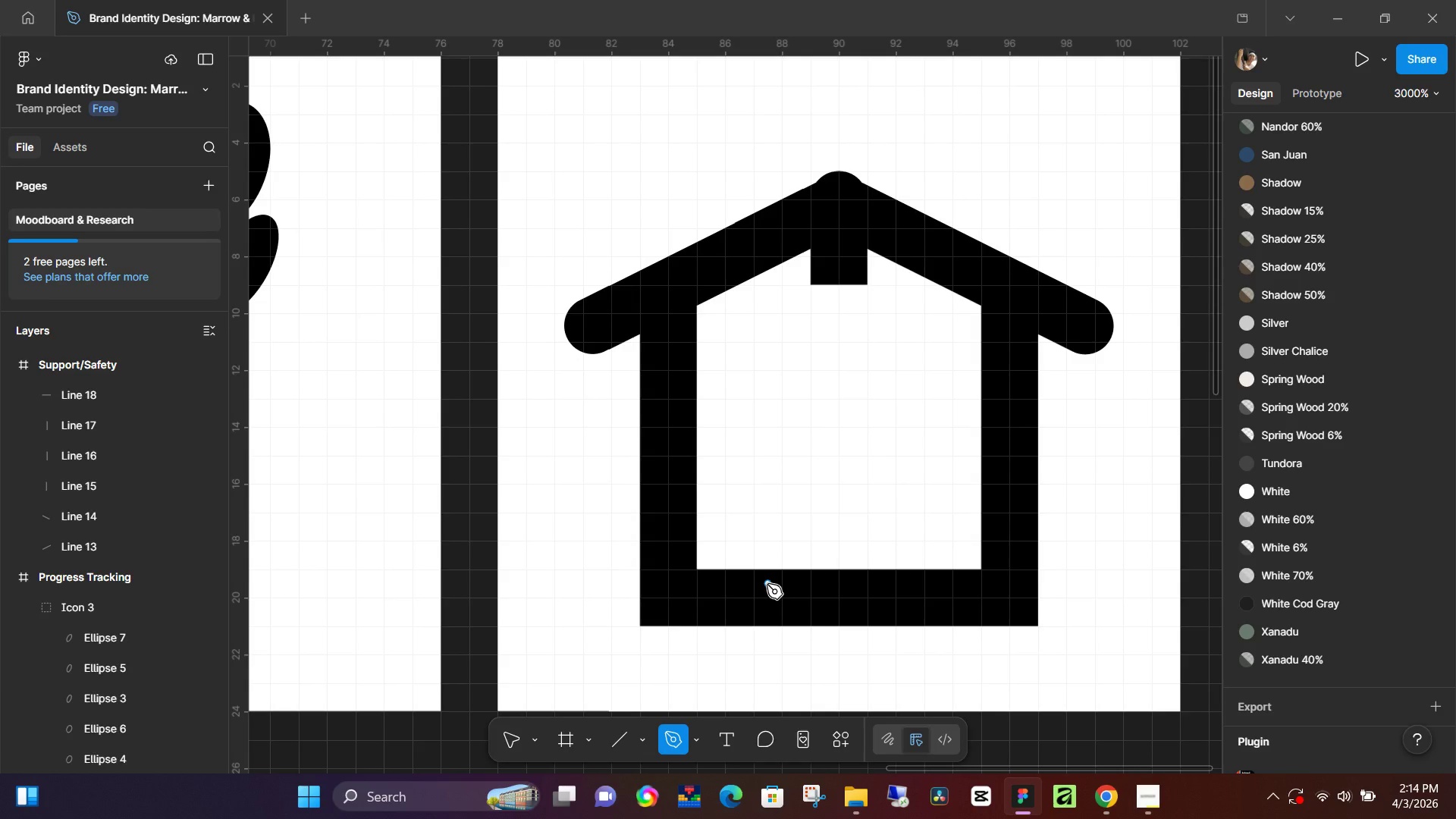 
left_click([767, 584])
 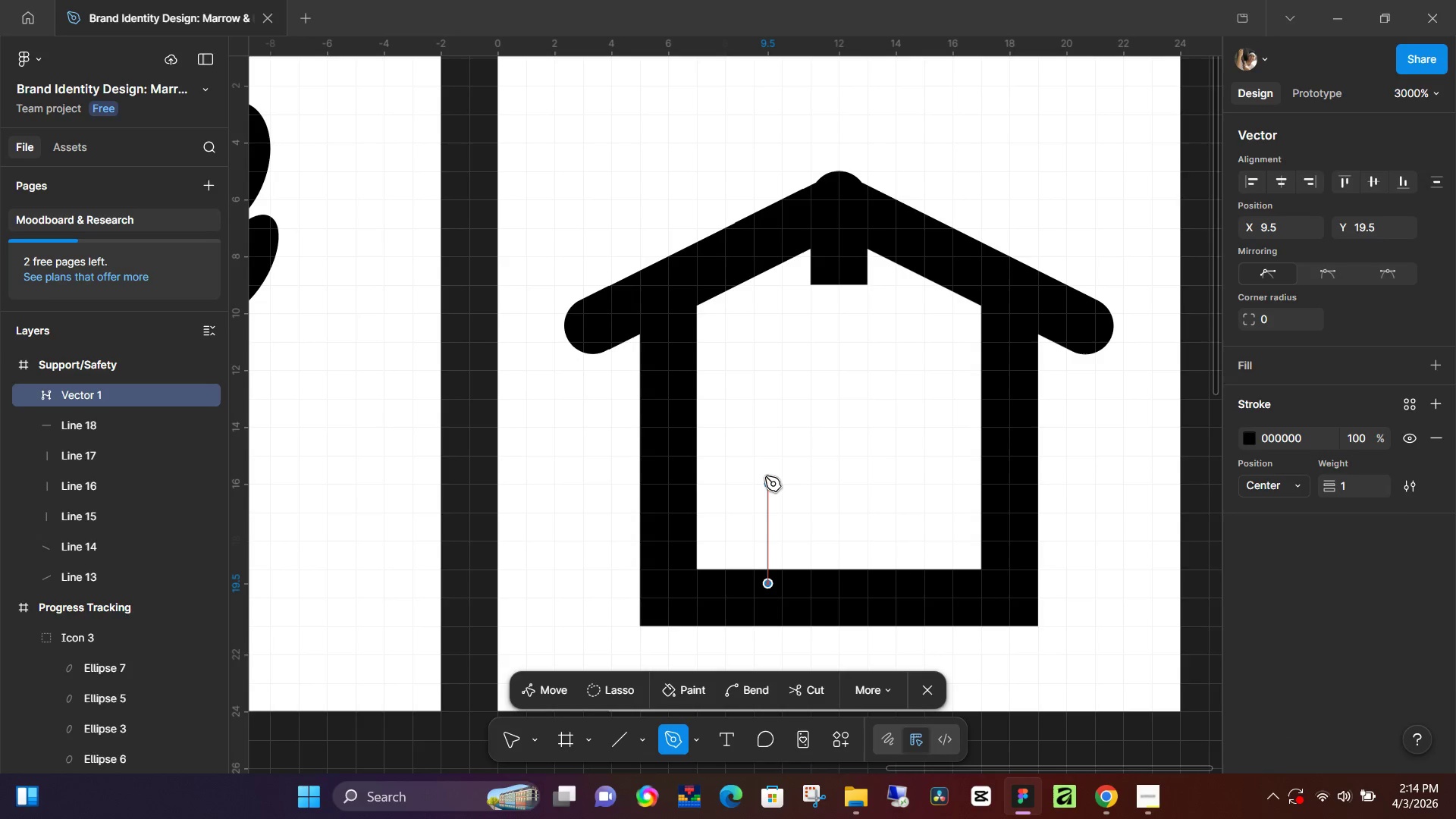 
left_click([767, 473])
 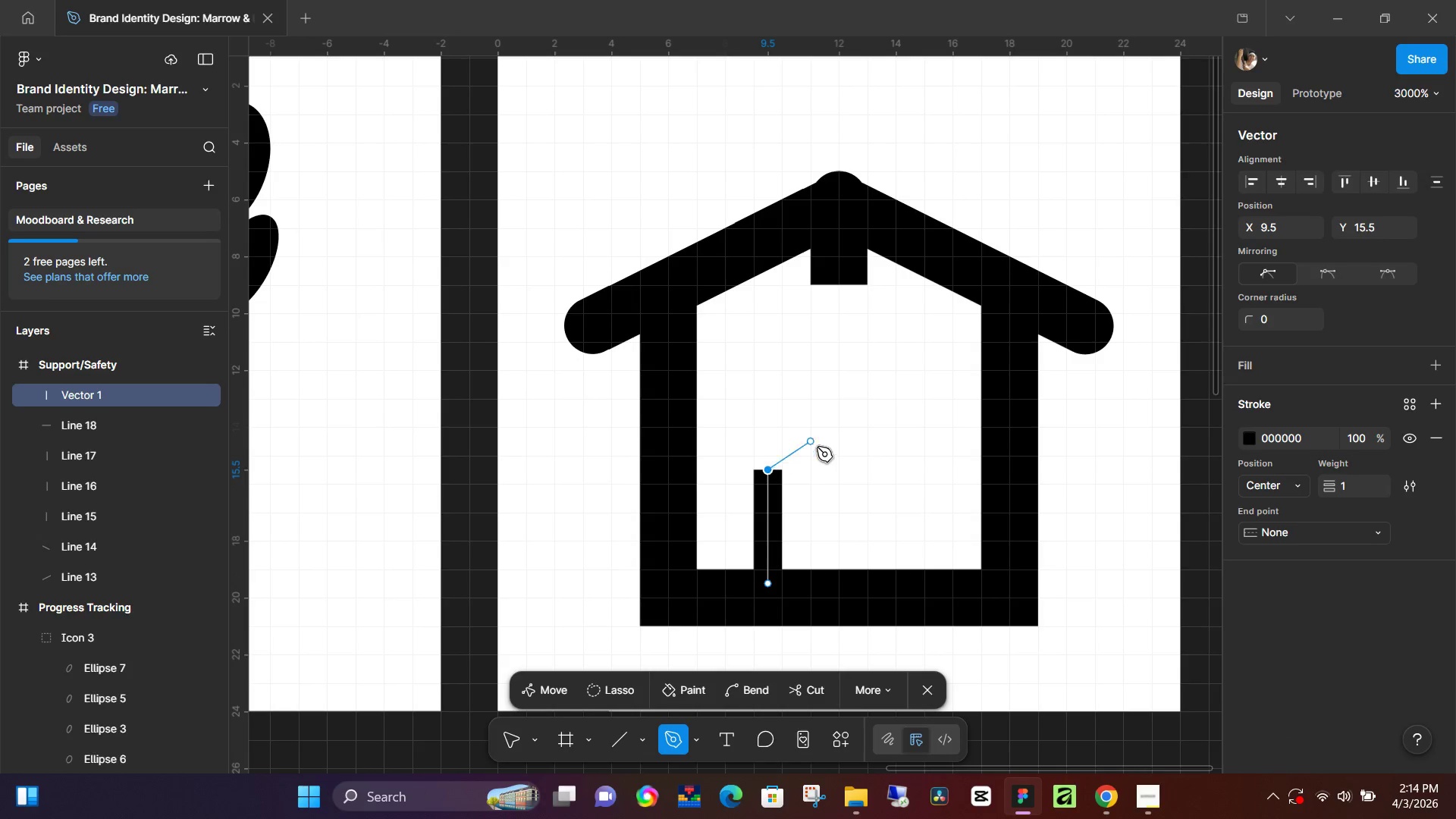 
left_click_drag(start_coordinate=[821, 445], to_coordinate=[856, 450])
 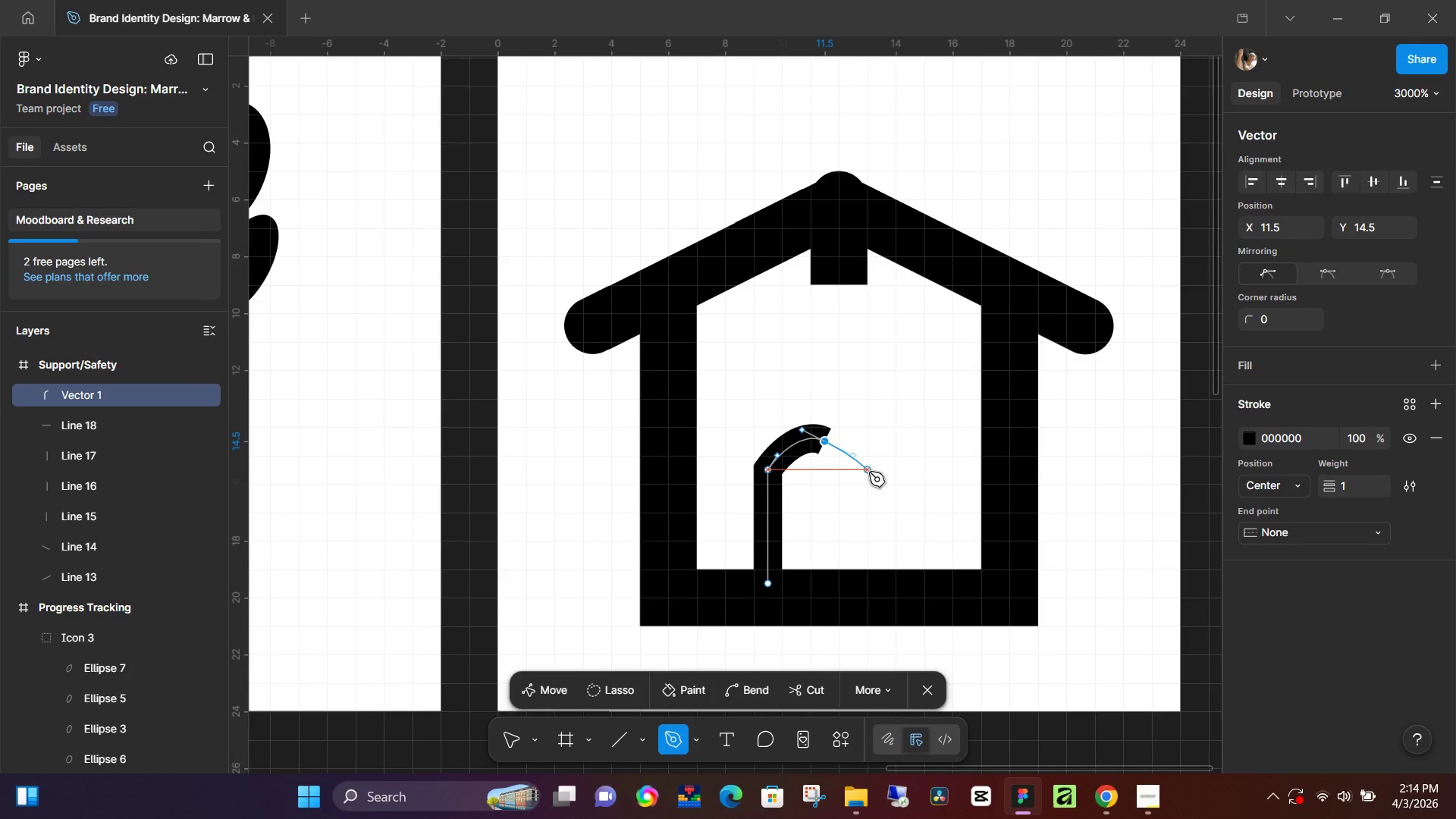 
left_click([869, 472])
 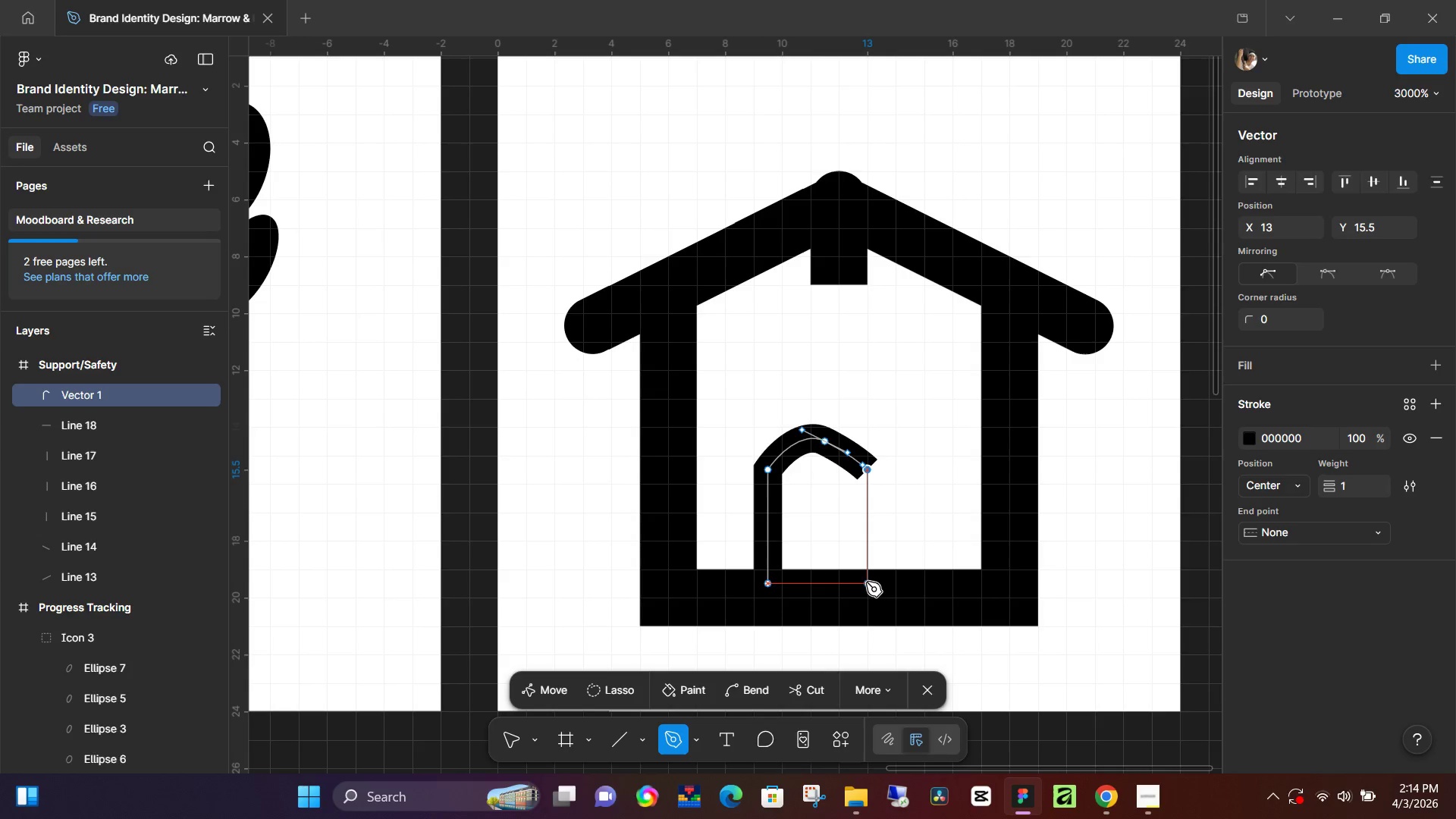 
left_click([867, 582])
 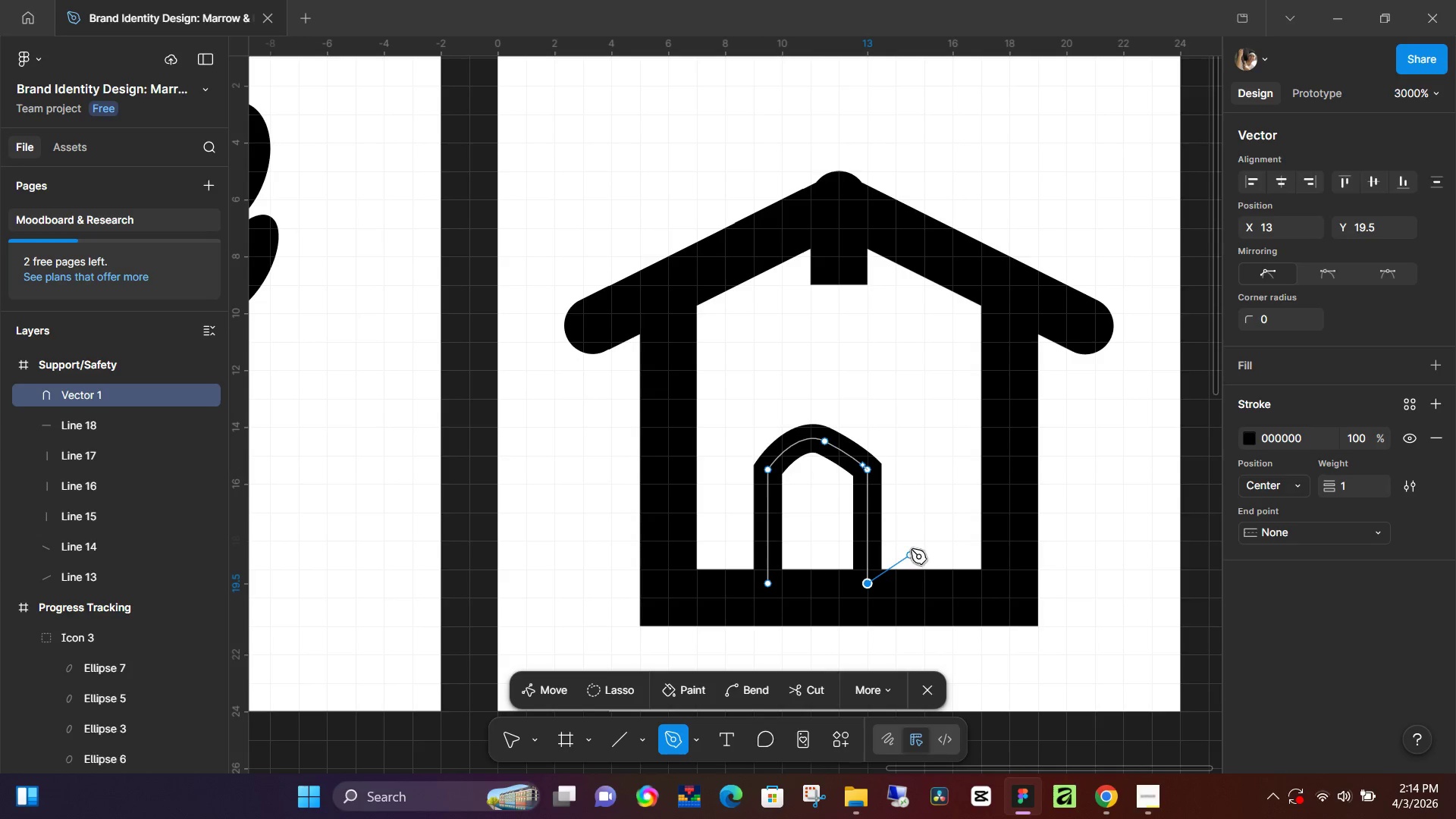 
key(Control+Z)
 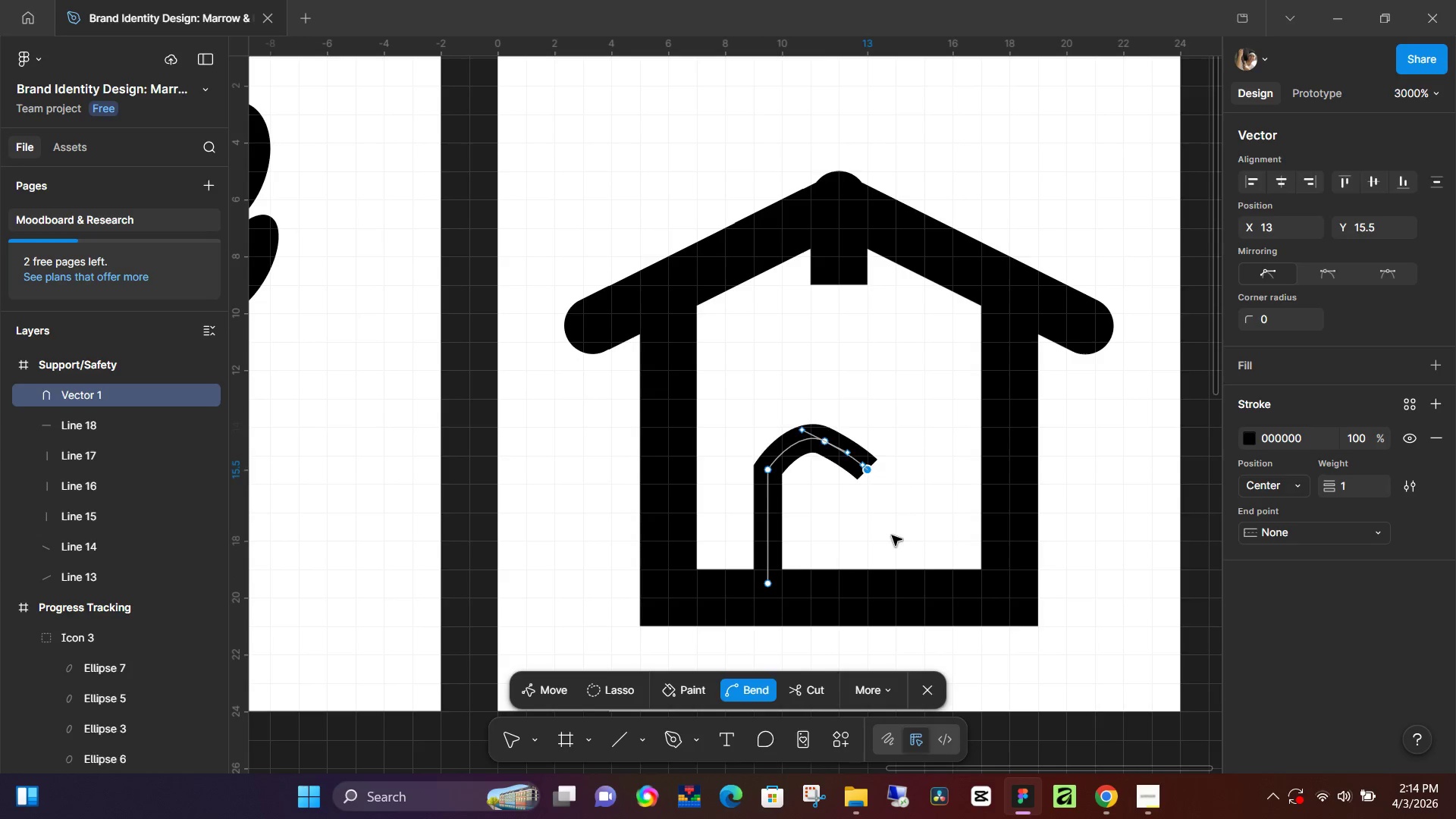 
key(Control+Z)
 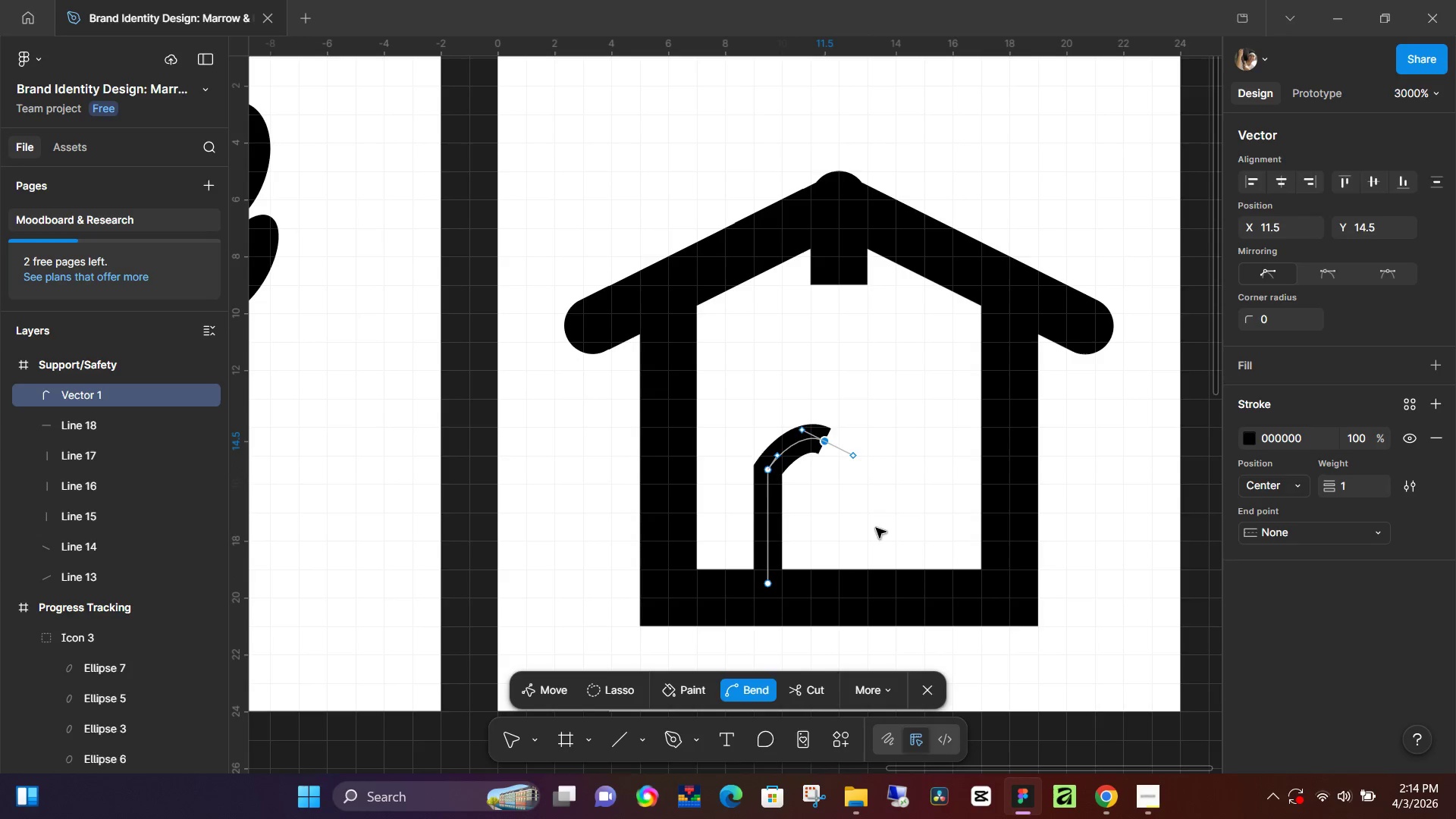 
key(Control+Z)
 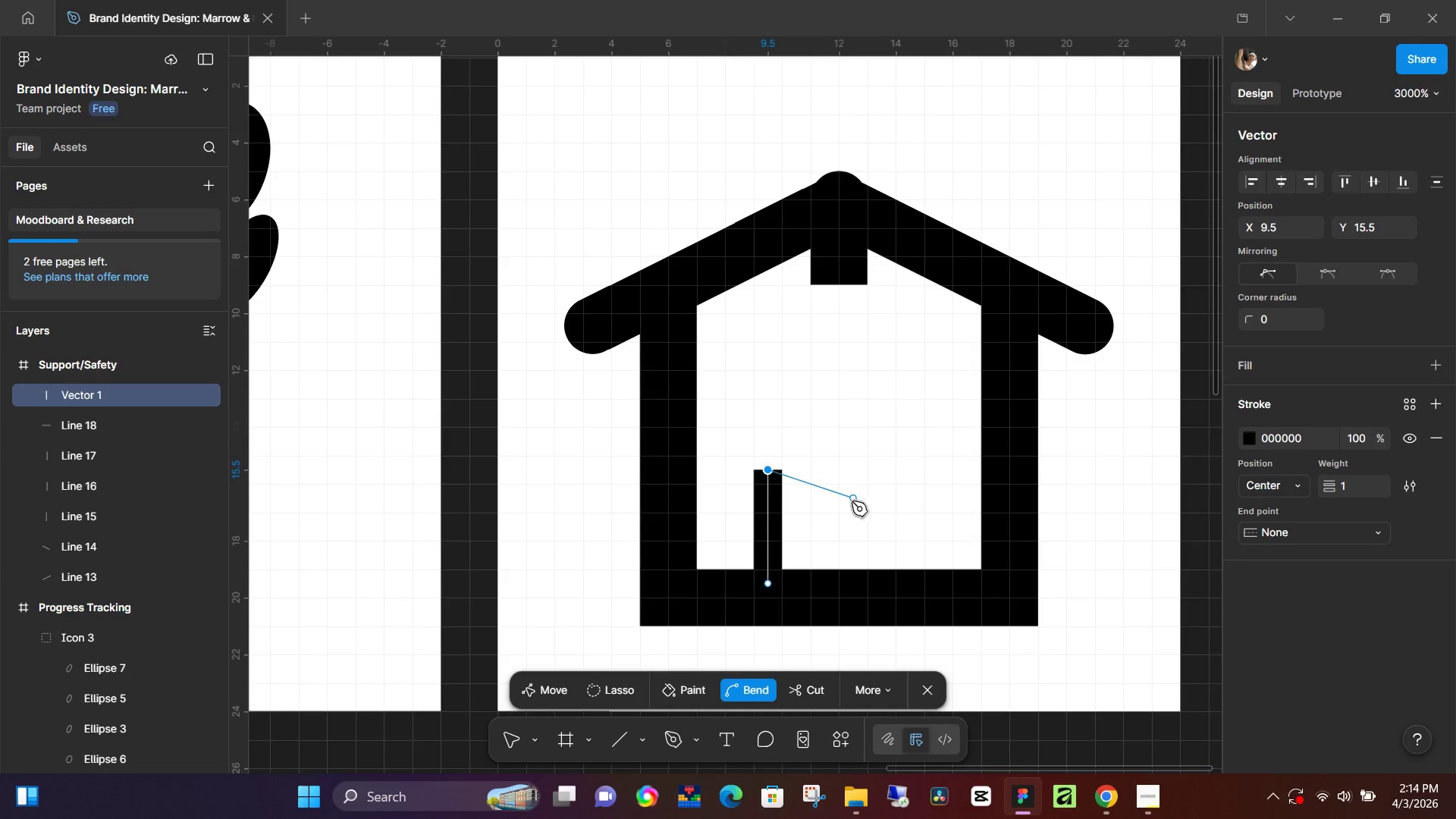 
hold_key(key=ControlLeft, duration=0.39)
 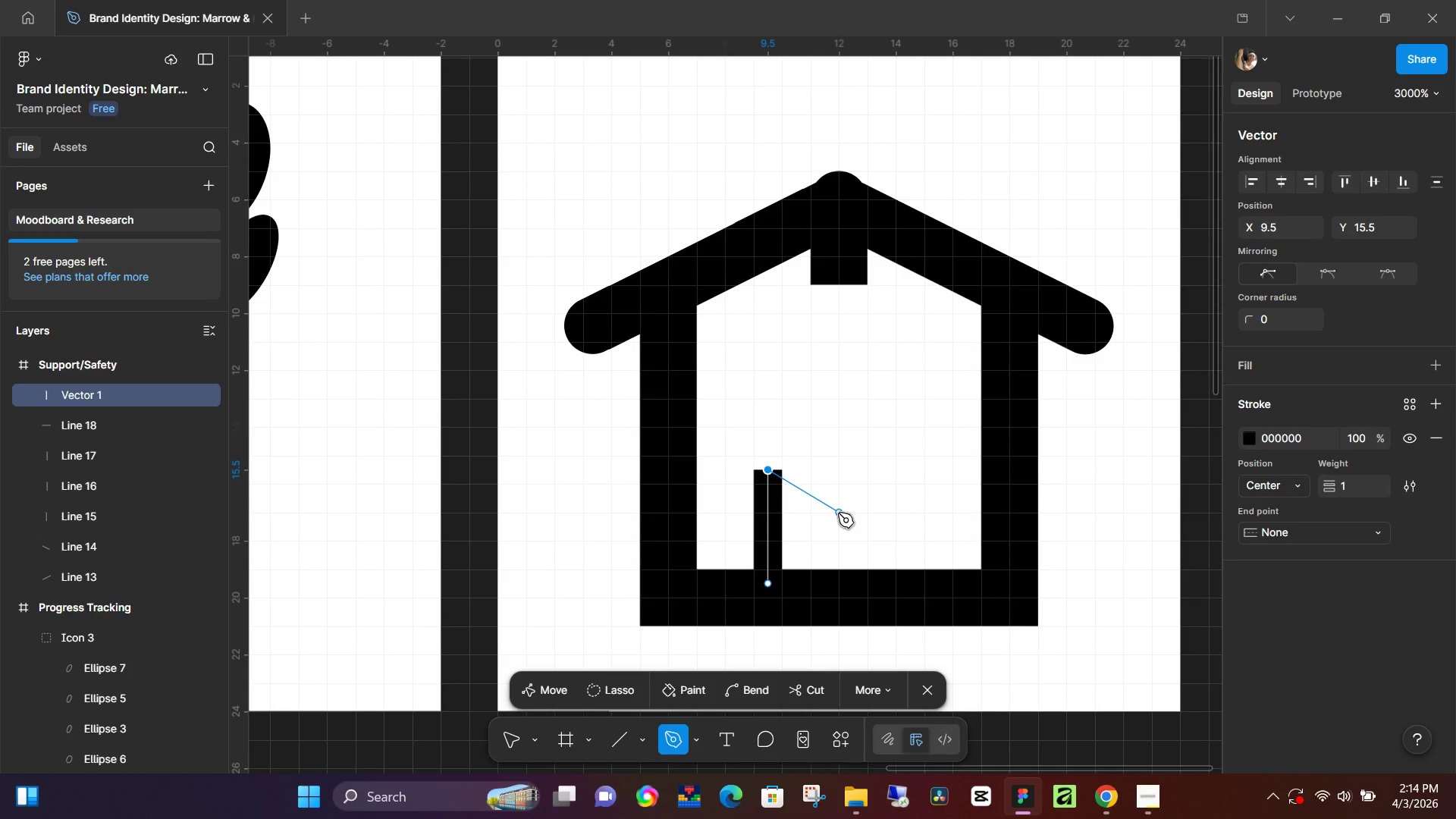 
key(Control+Z)
 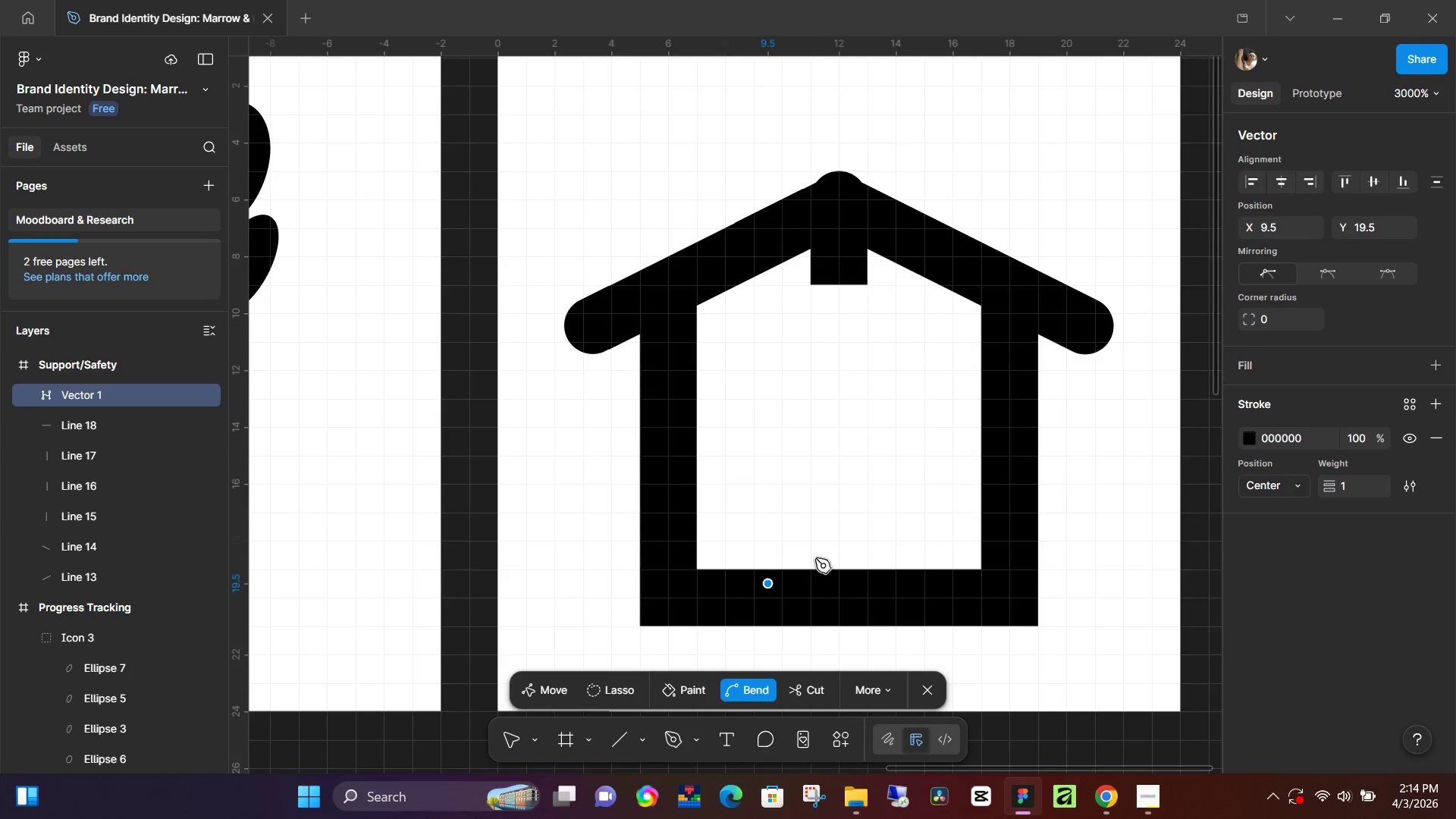 
key(Control+ControlLeft)
 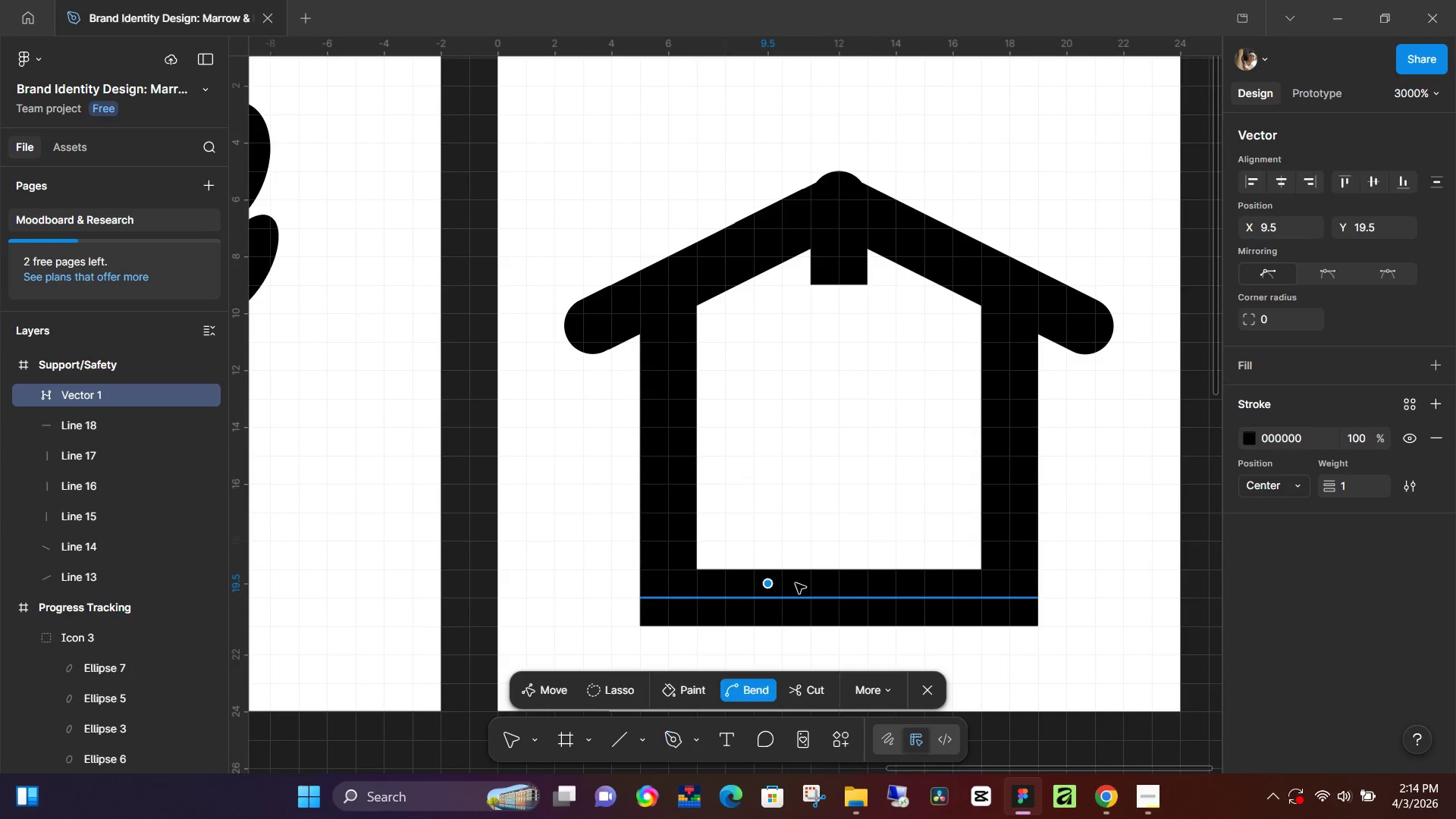 
key(Control+Z)
 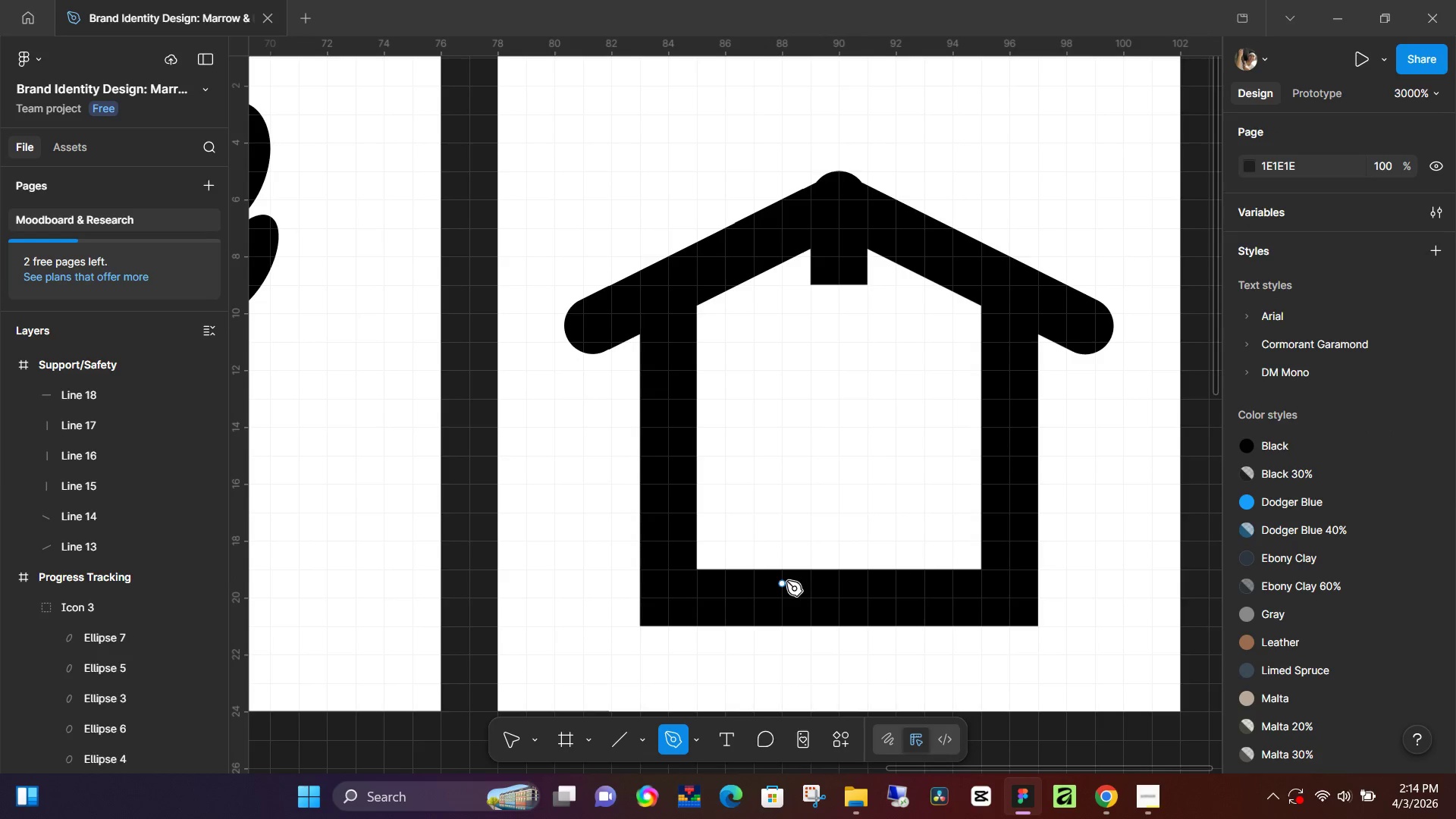 
left_click([786, 581])
 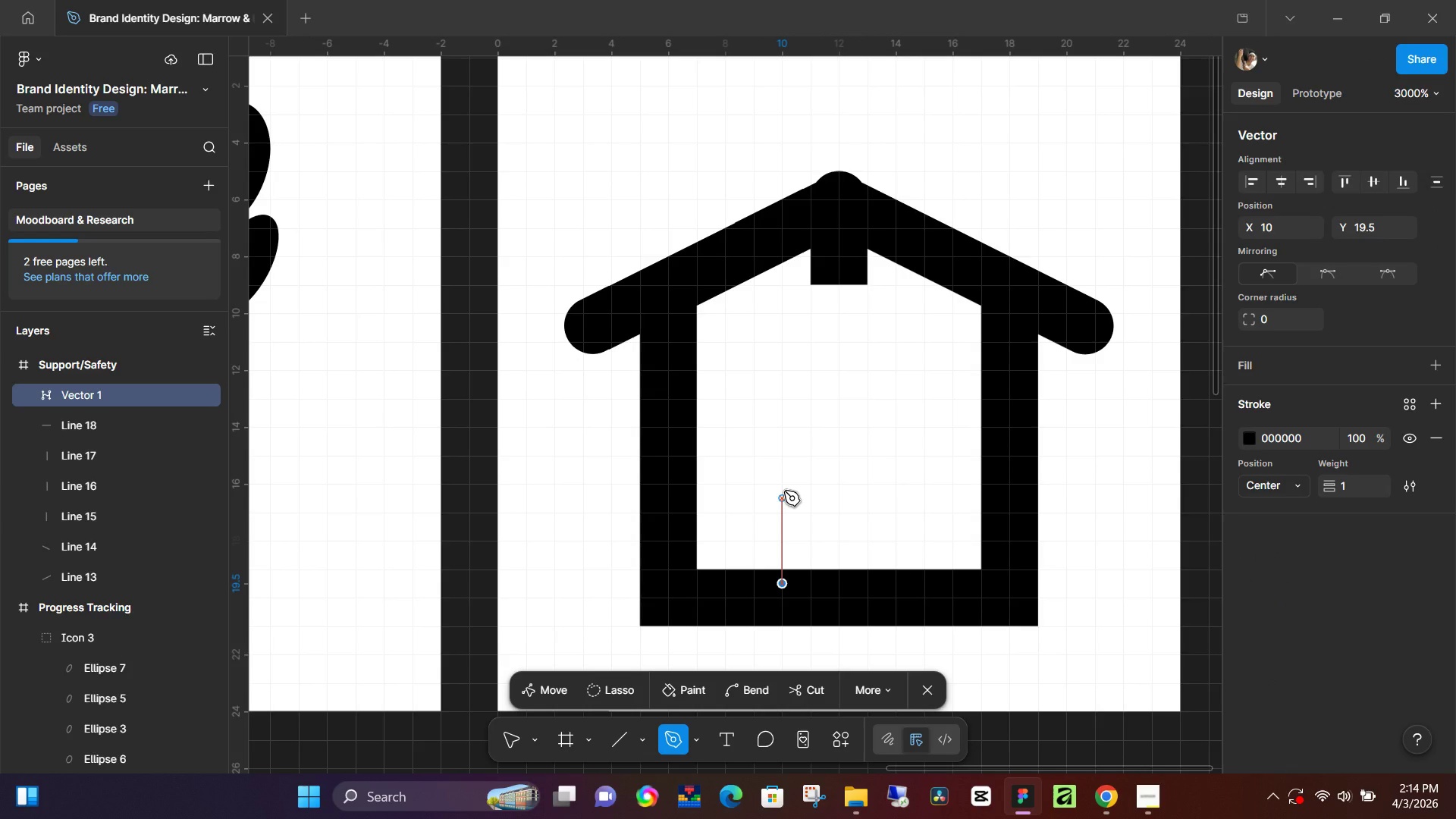 
left_click([784, 488])
 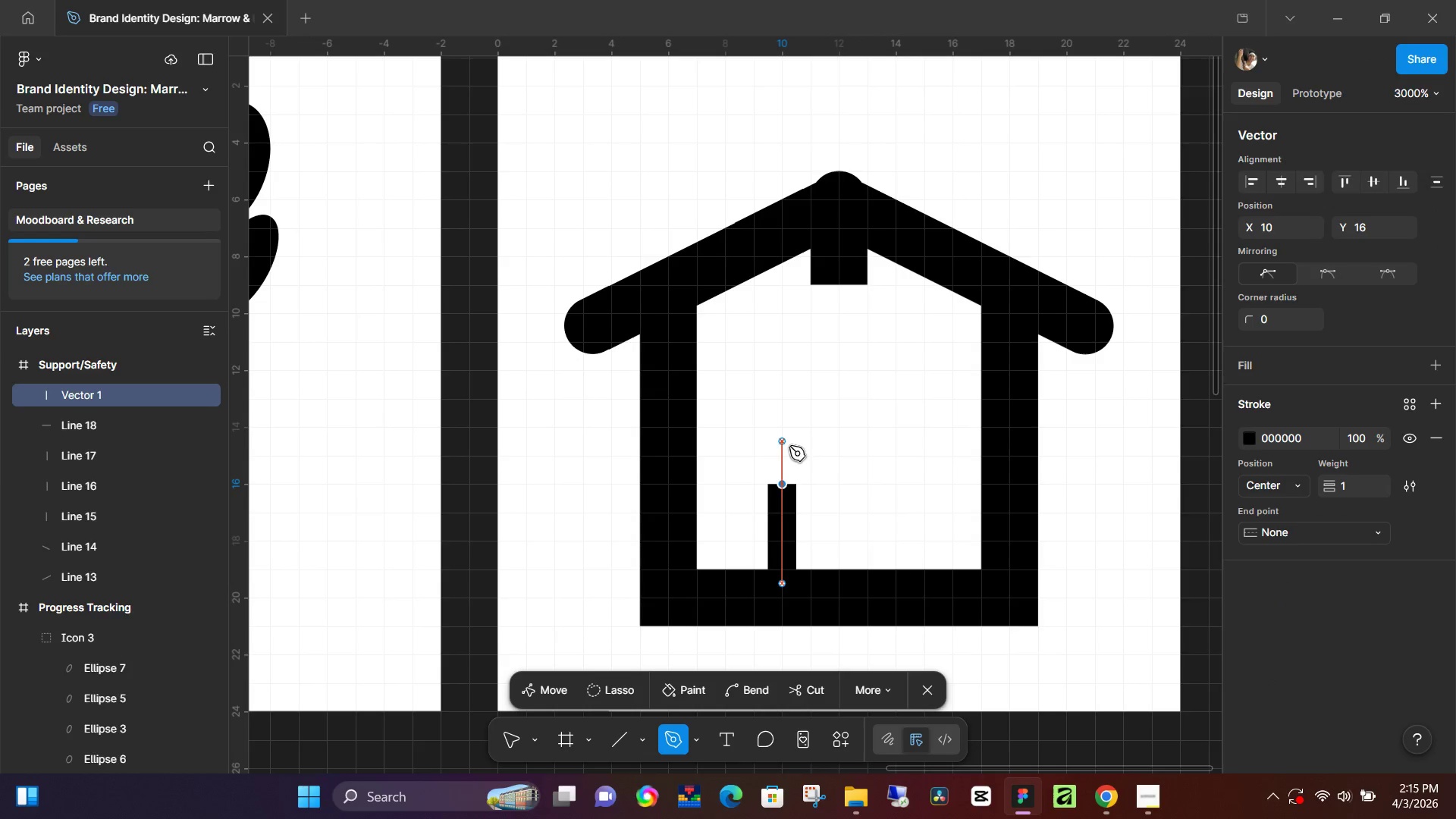 
left_click_drag(start_coordinate=[800, 451], to_coordinate=[814, 437])
 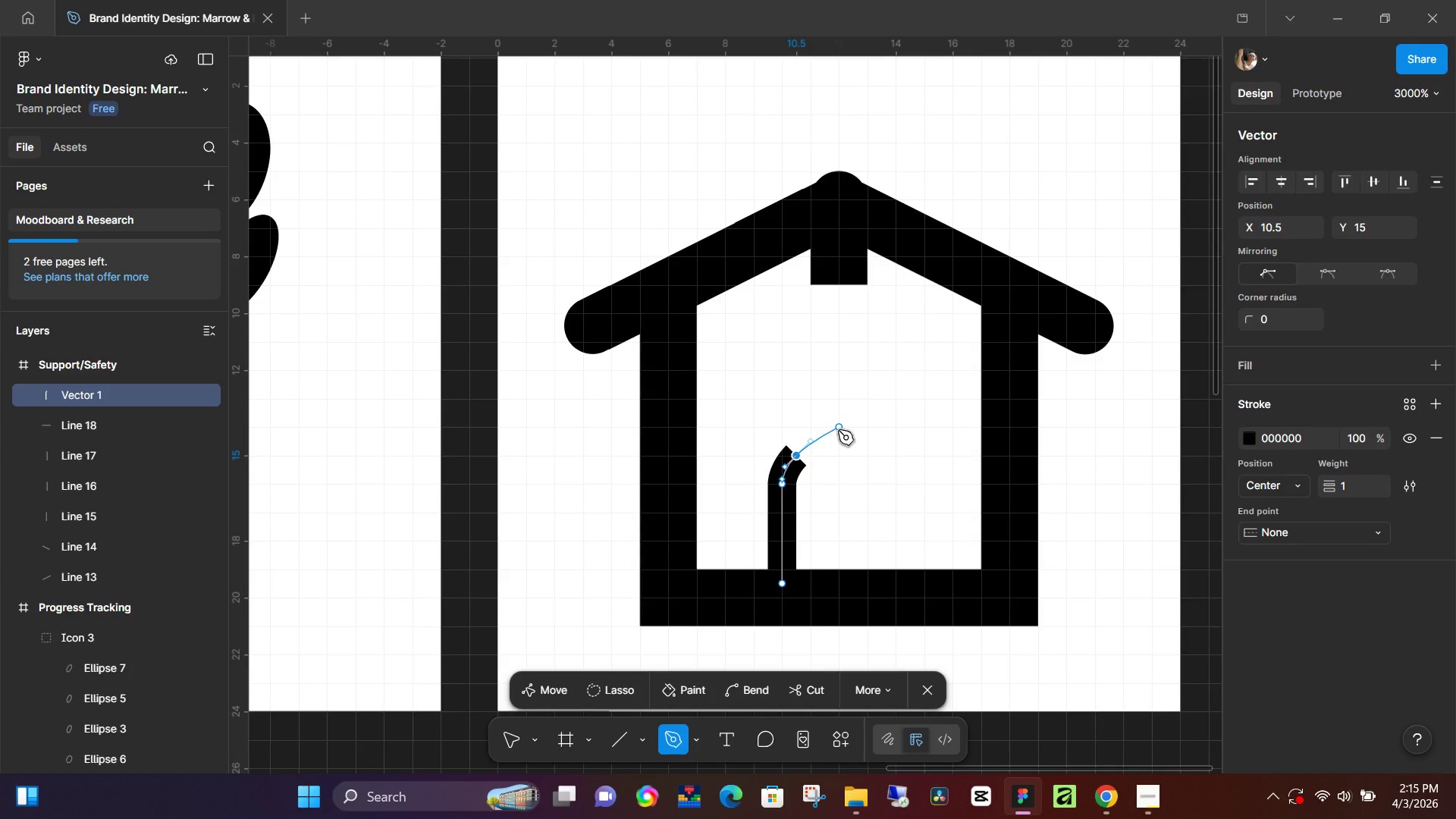 
left_click([836, 431])
 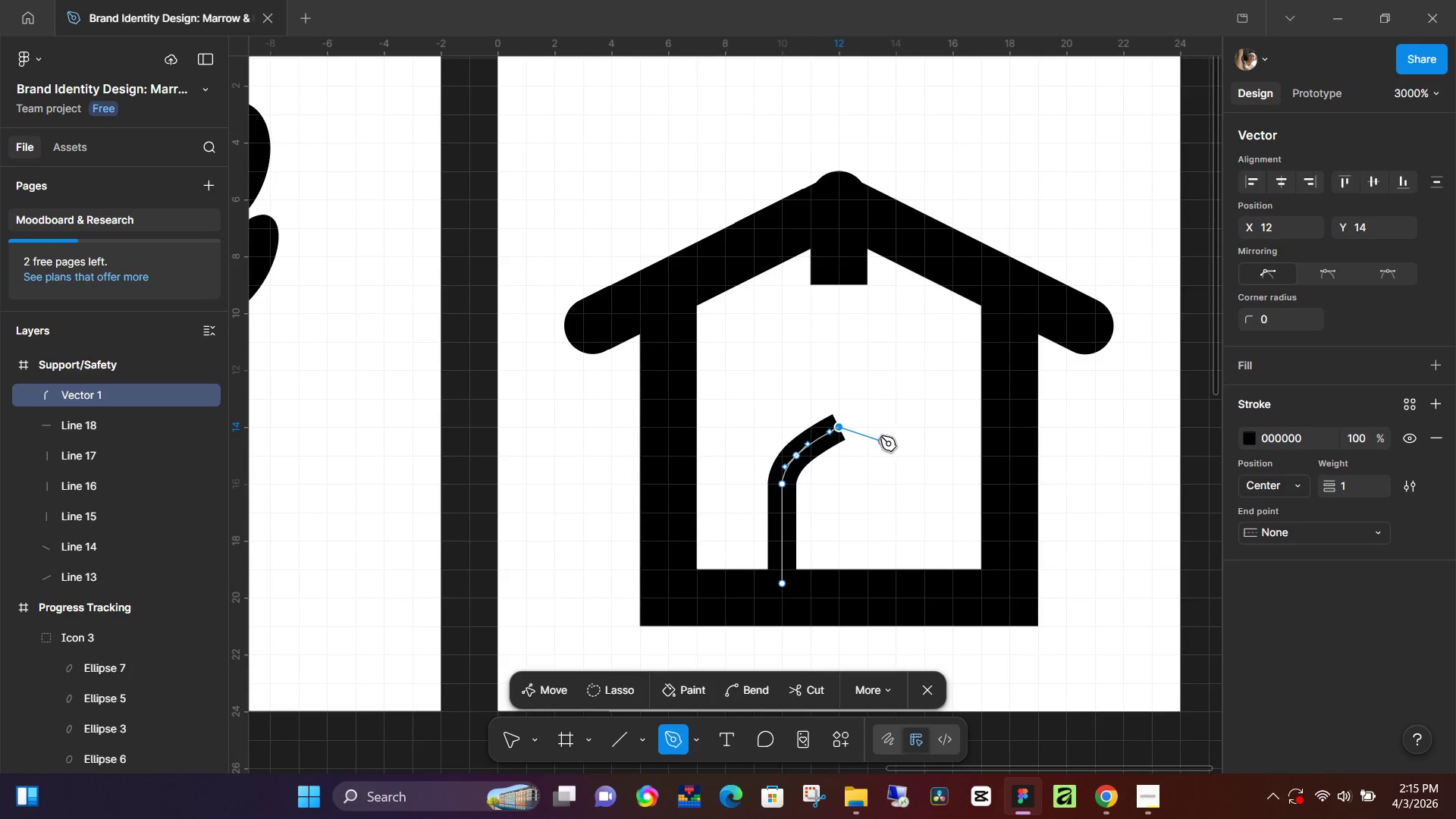 
left_click_drag(start_coordinate=[880, 436], to_coordinate=[890, 453])
 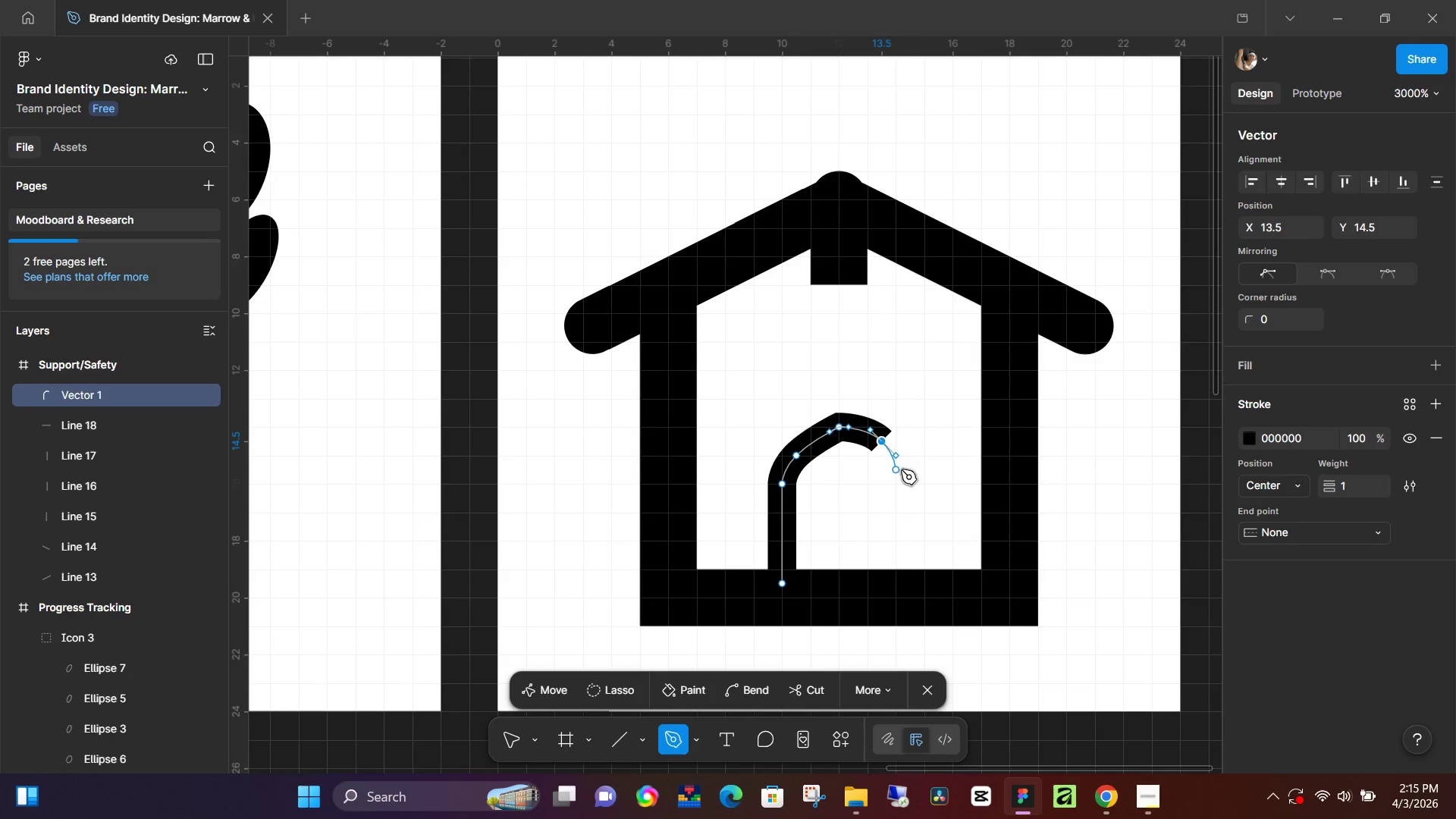 
key(Control+Z)
 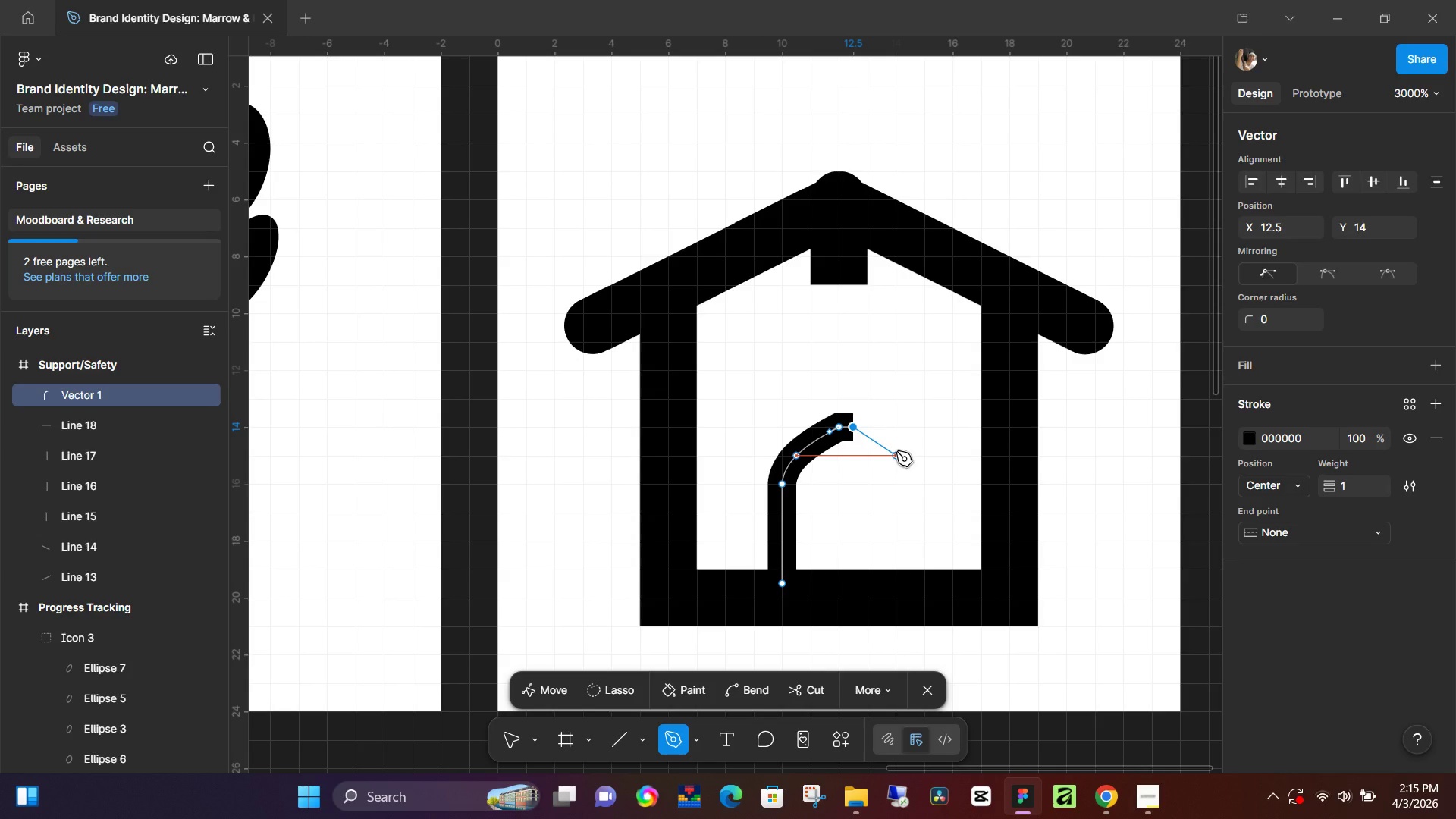 
wait(7.06)
 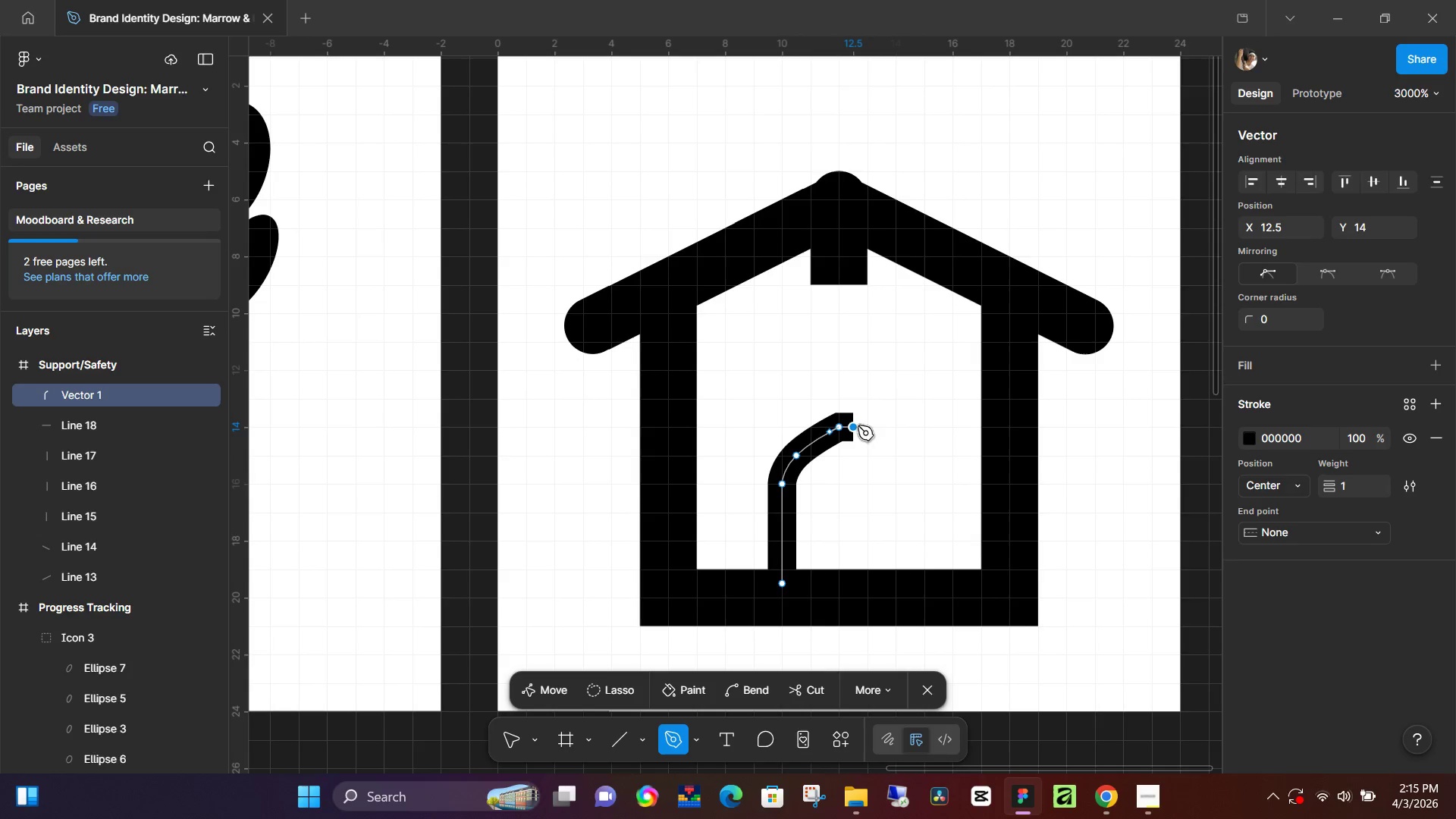 
left_click_drag(start_coordinate=[892, 450], to_coordinate=[905, 466])
 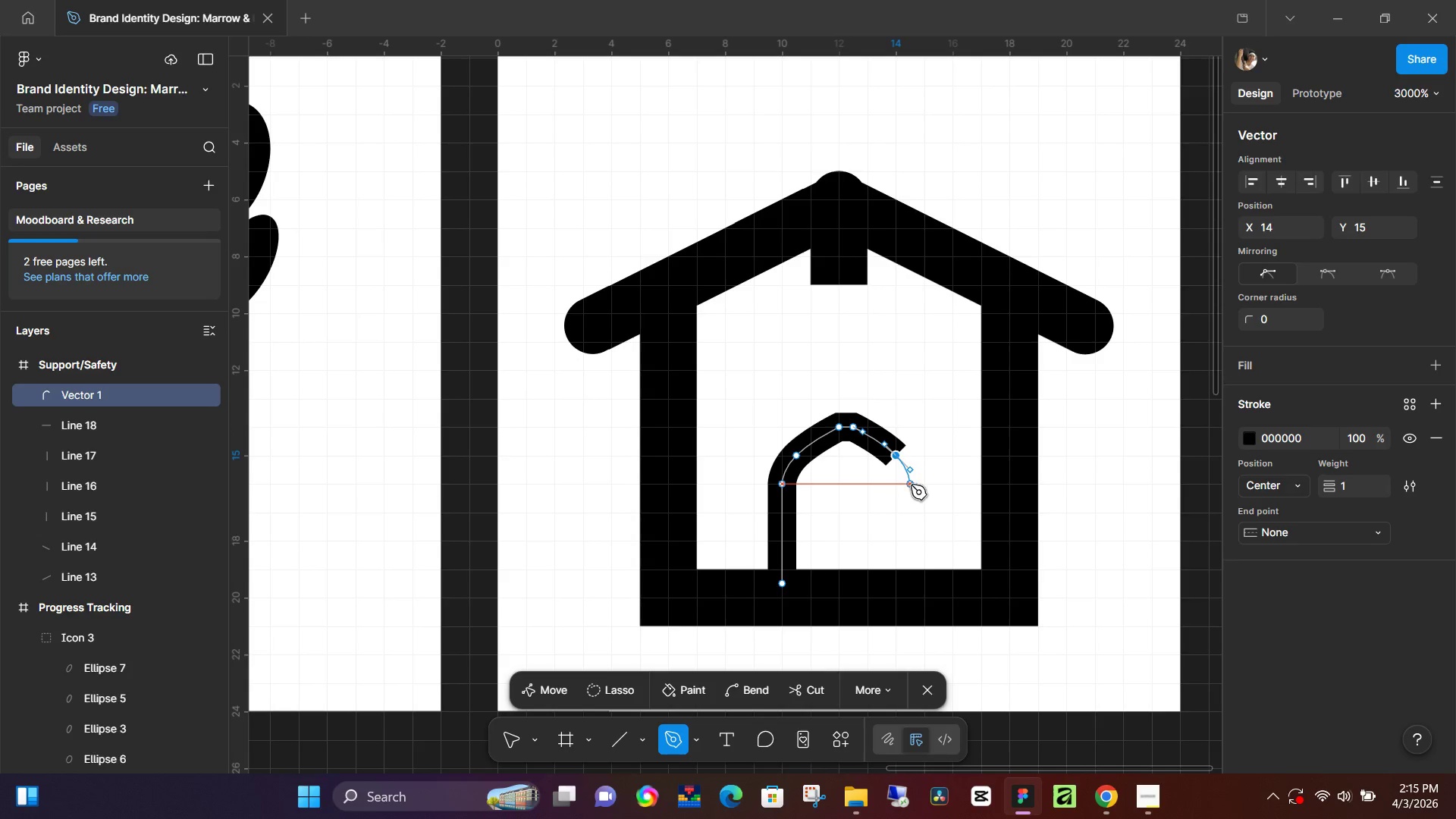 
left_click([911, 485])
 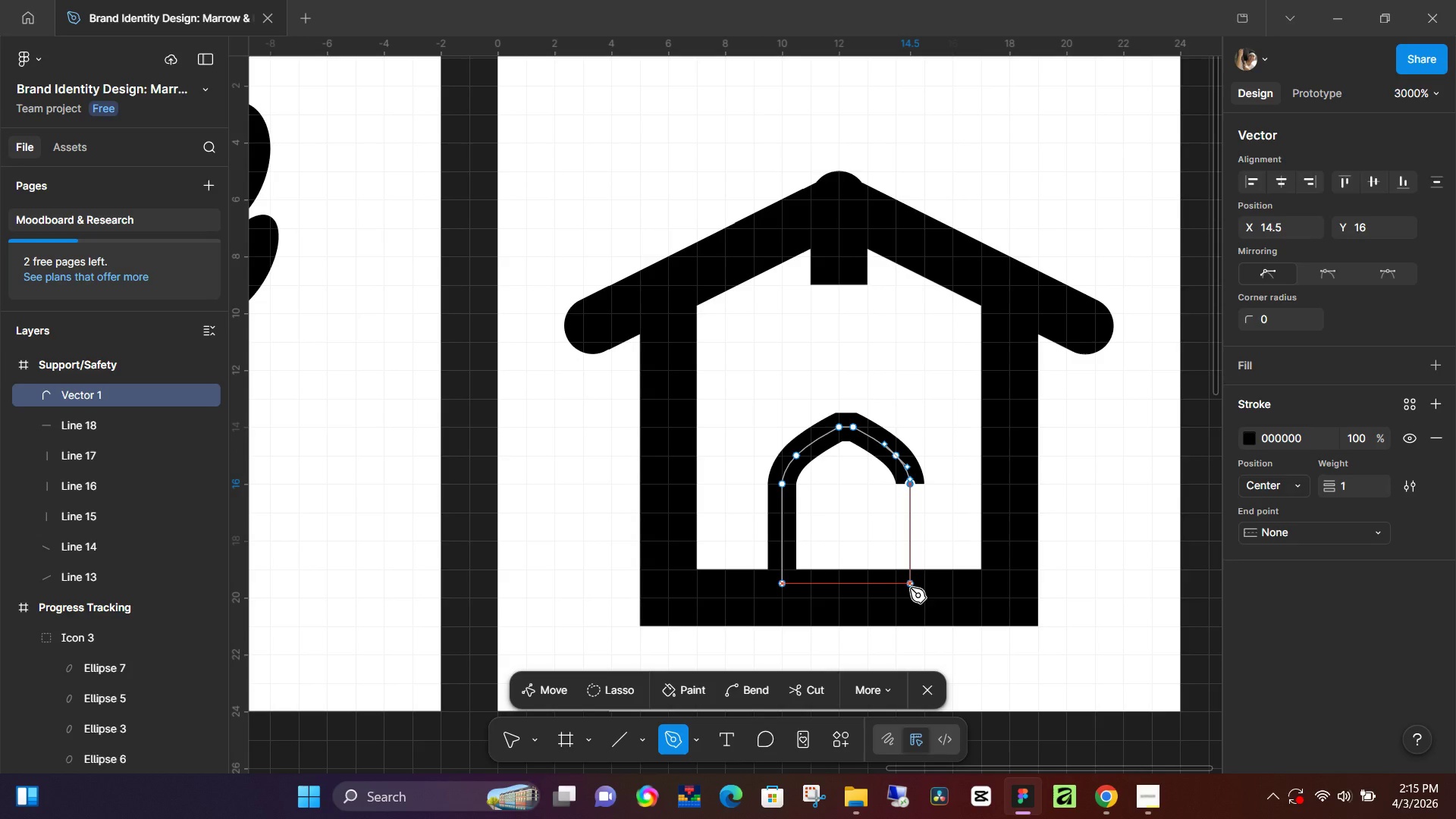 
left_click([910, 588])
 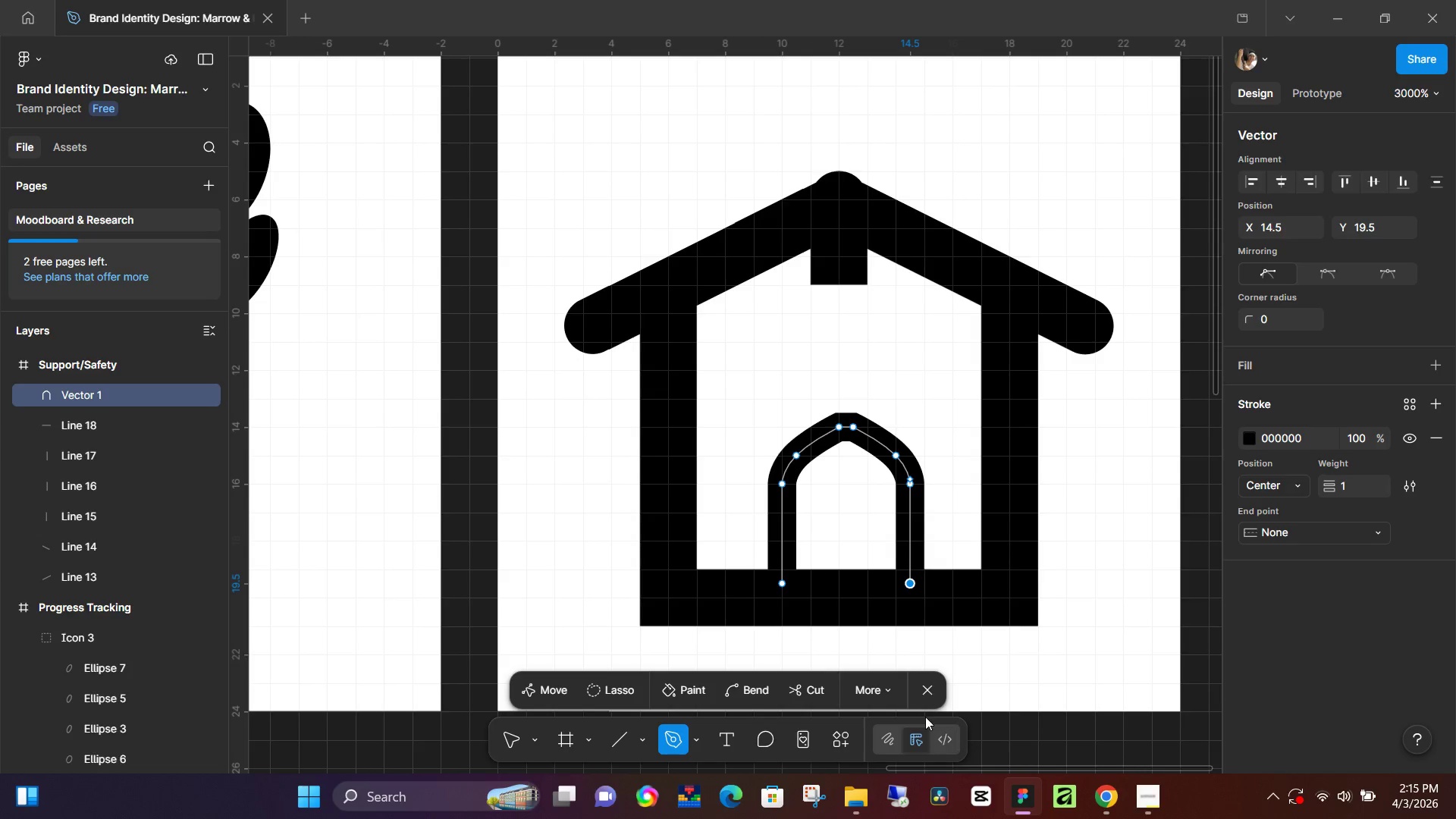 
left_click([926, 694])
 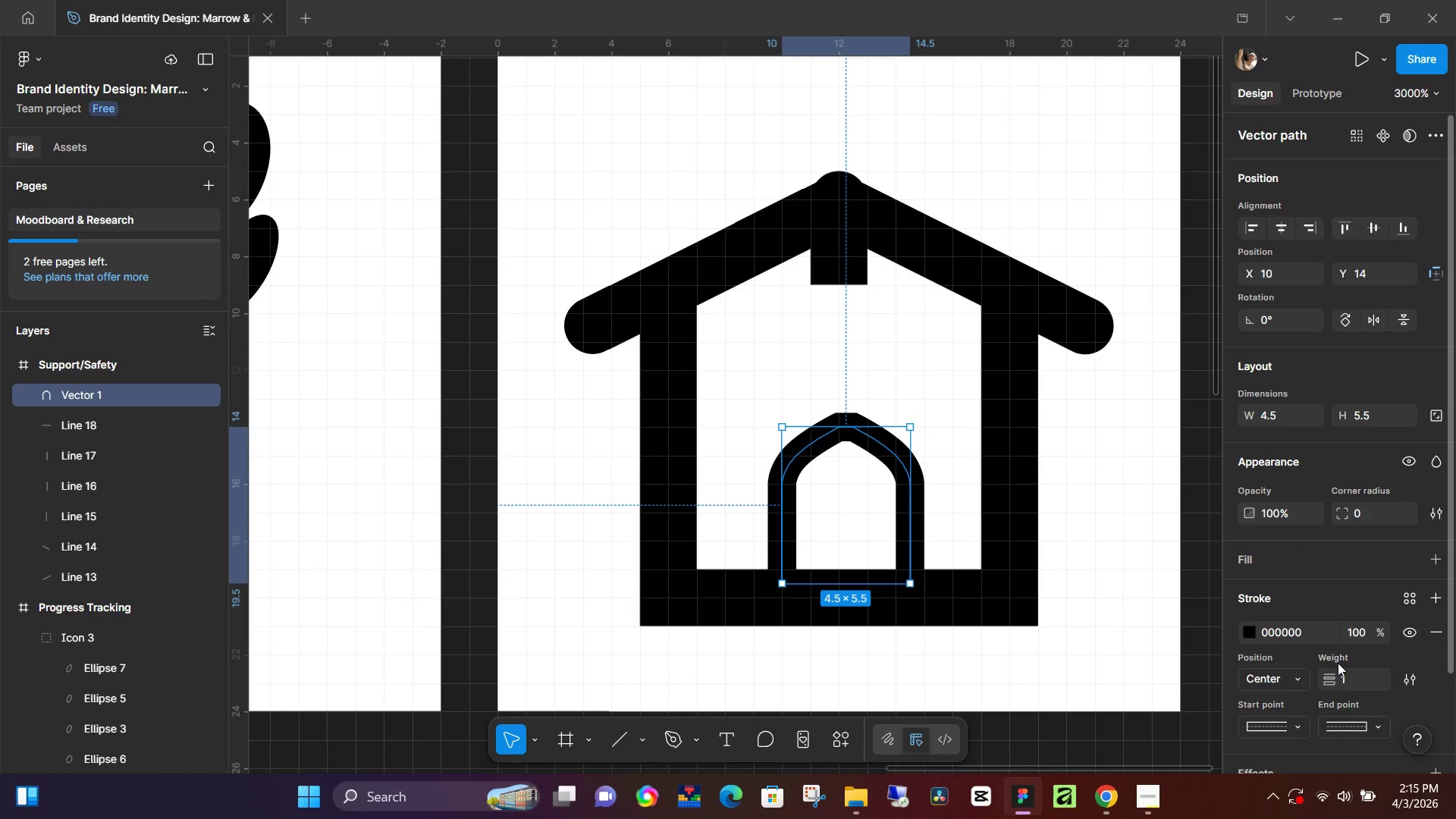 
left_click([1356, 679])
 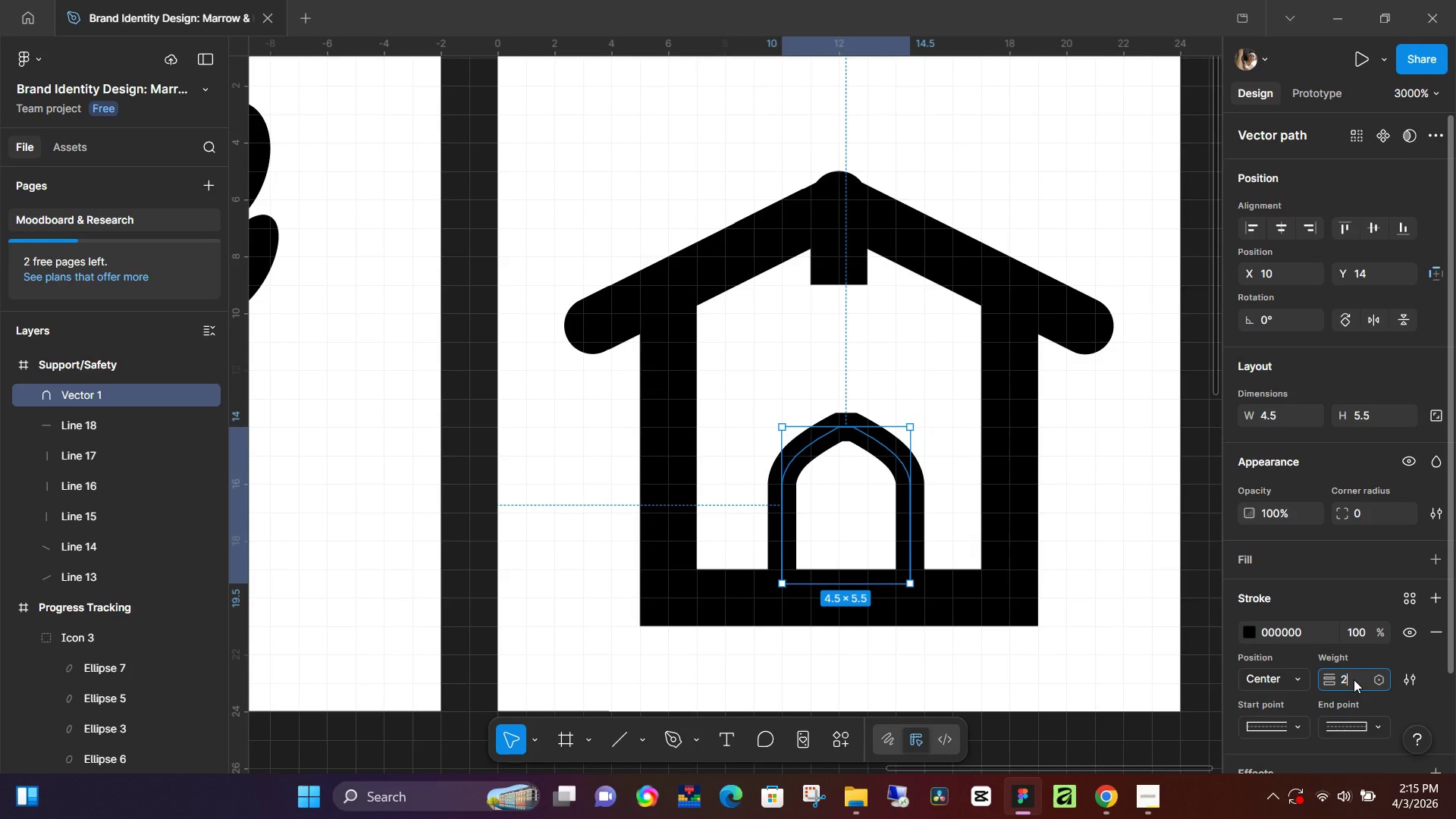 
key(2)
 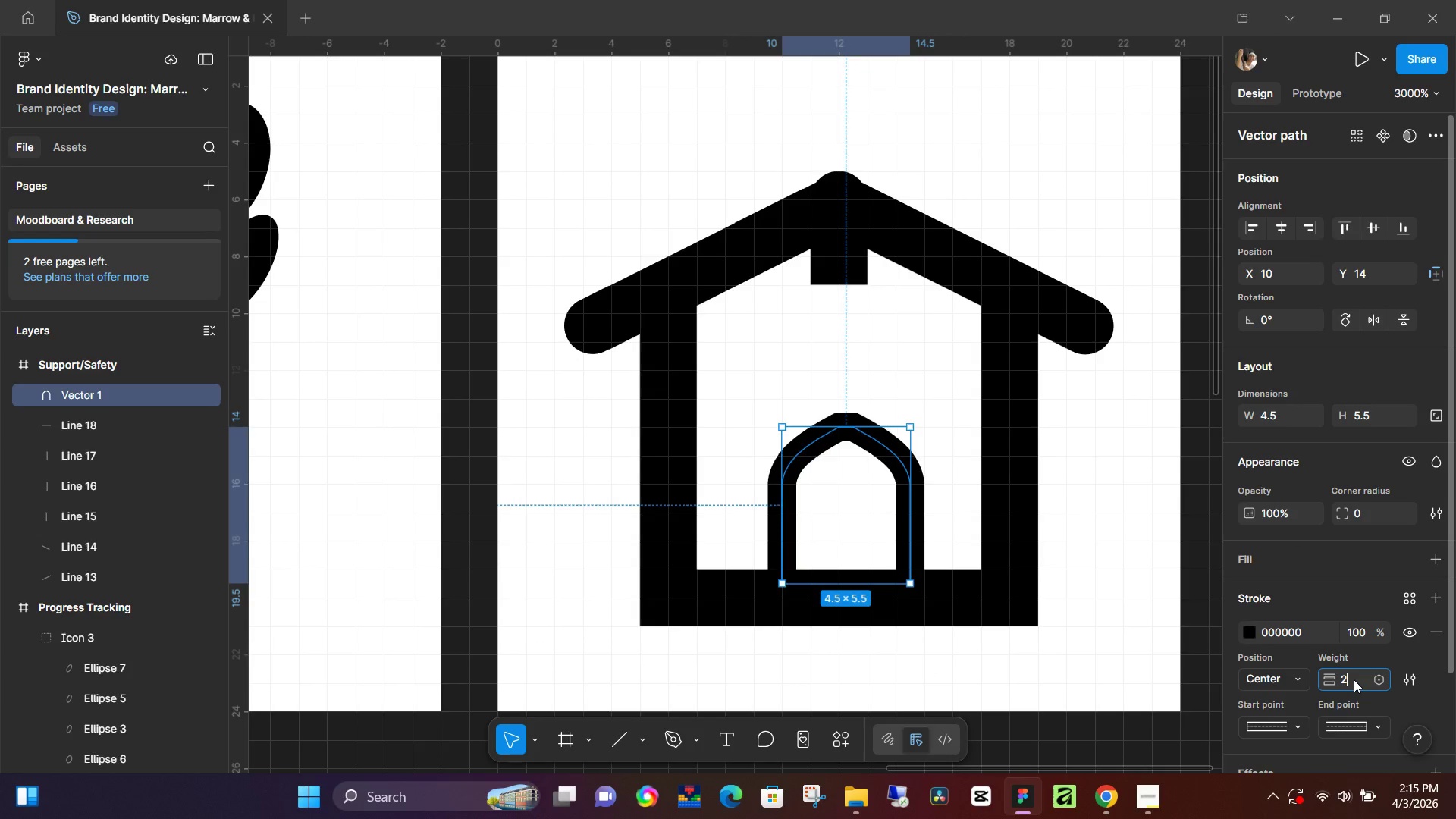 
key(NumpadEnter)
 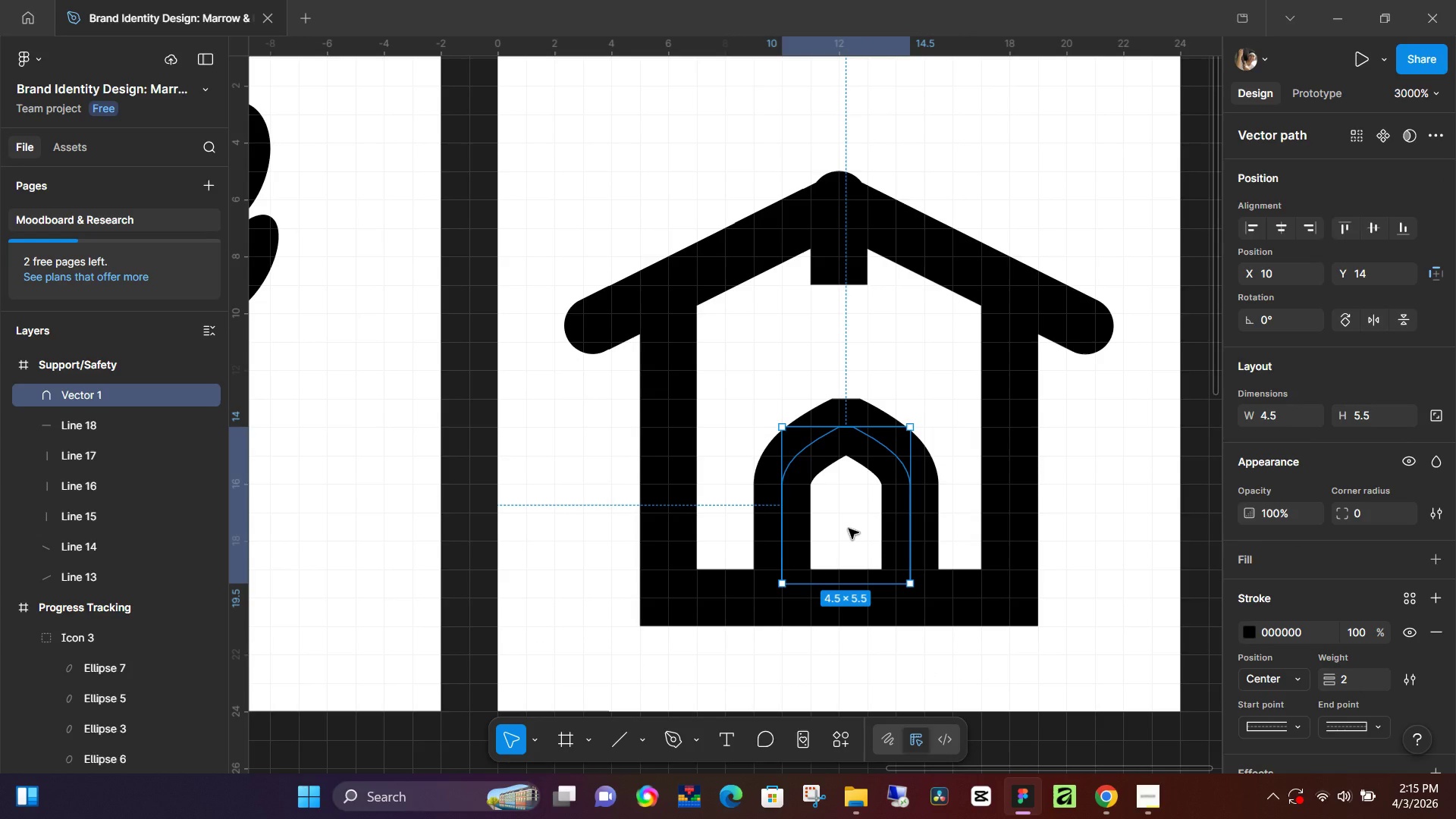 
key(ArrowDown)
 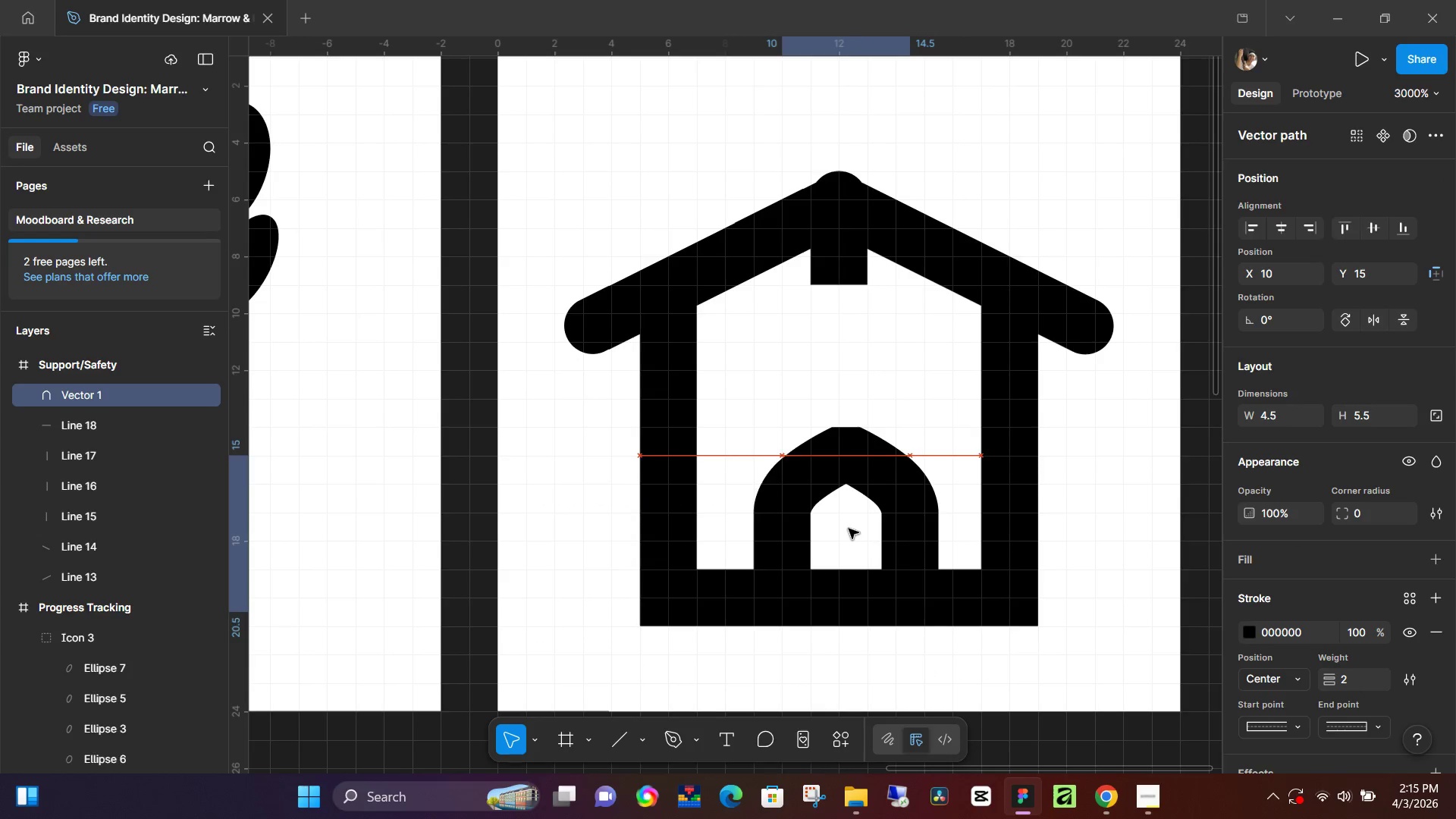 
key(ArrowDown)
 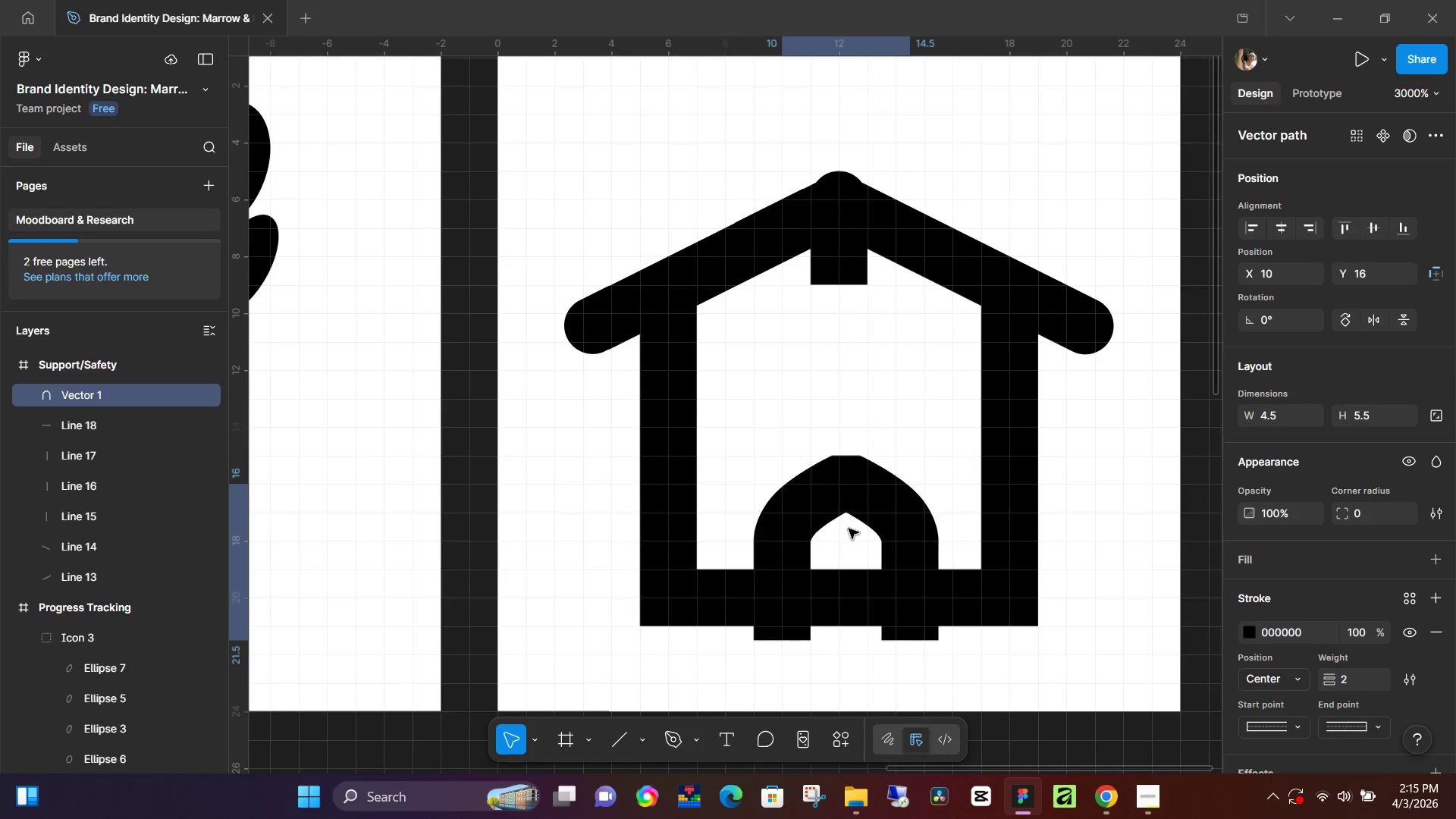 
key(ArrowUp)
 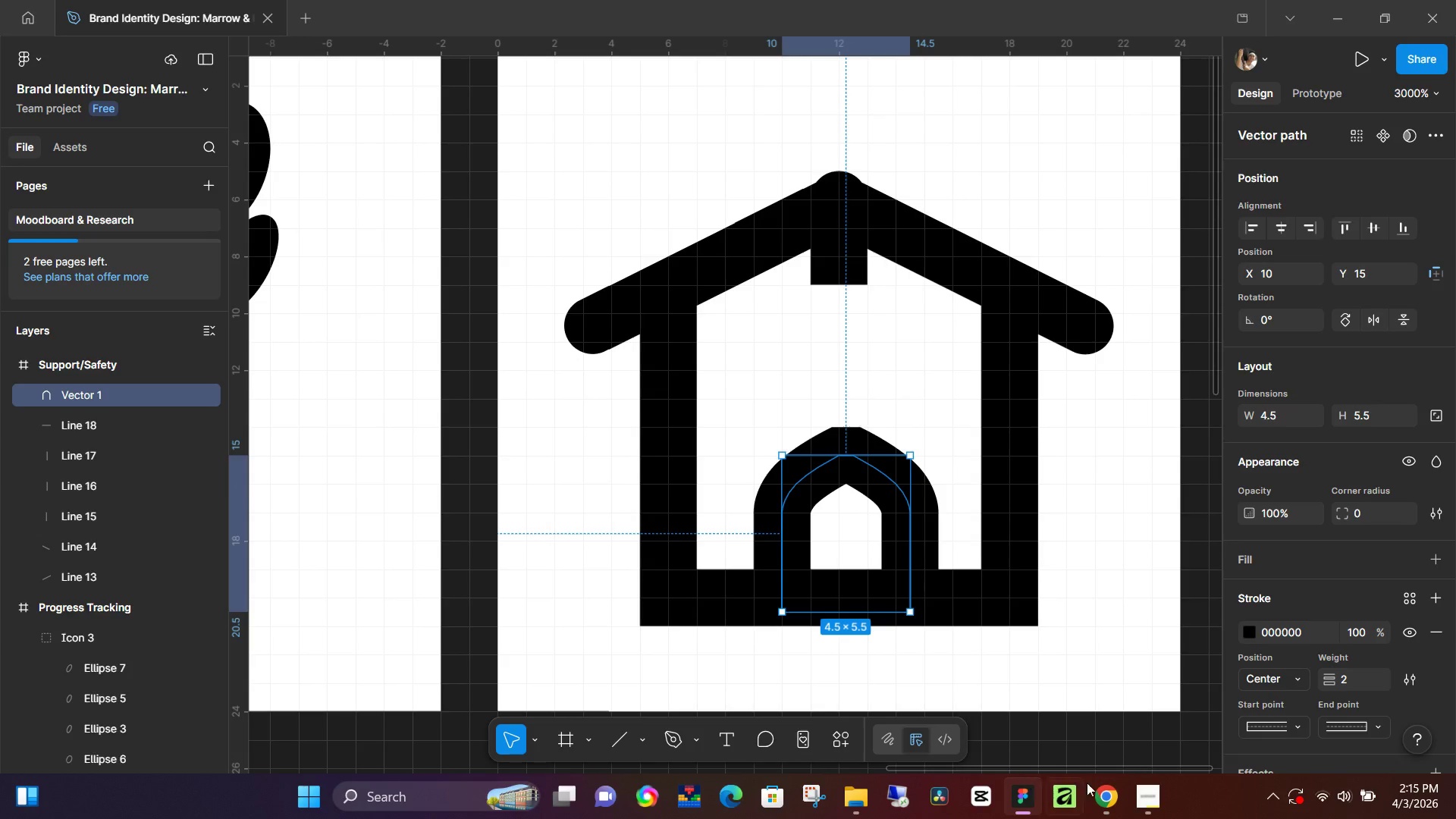 
mouse_move([1116, 703])
 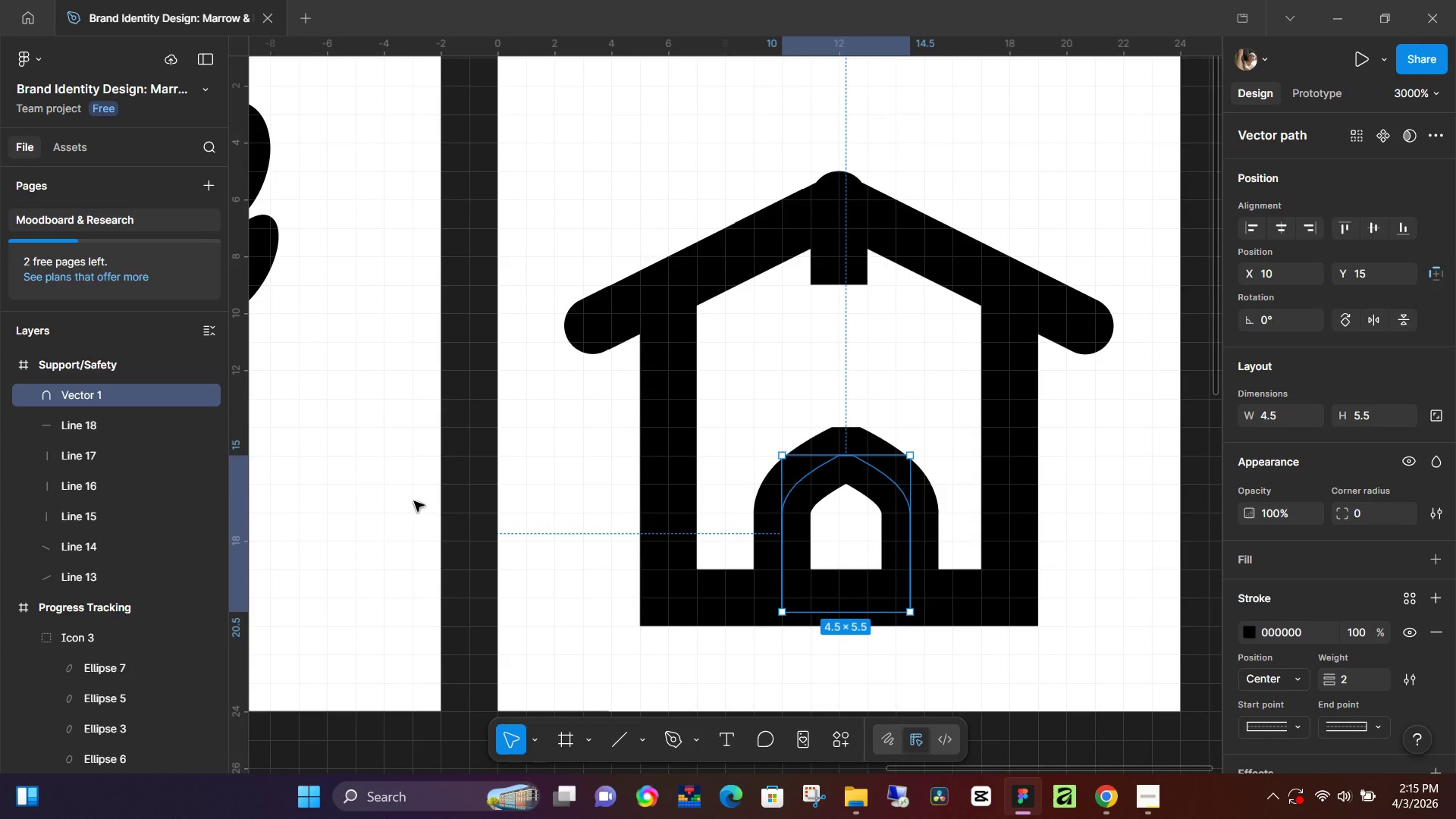 
left_click([478, 489])
 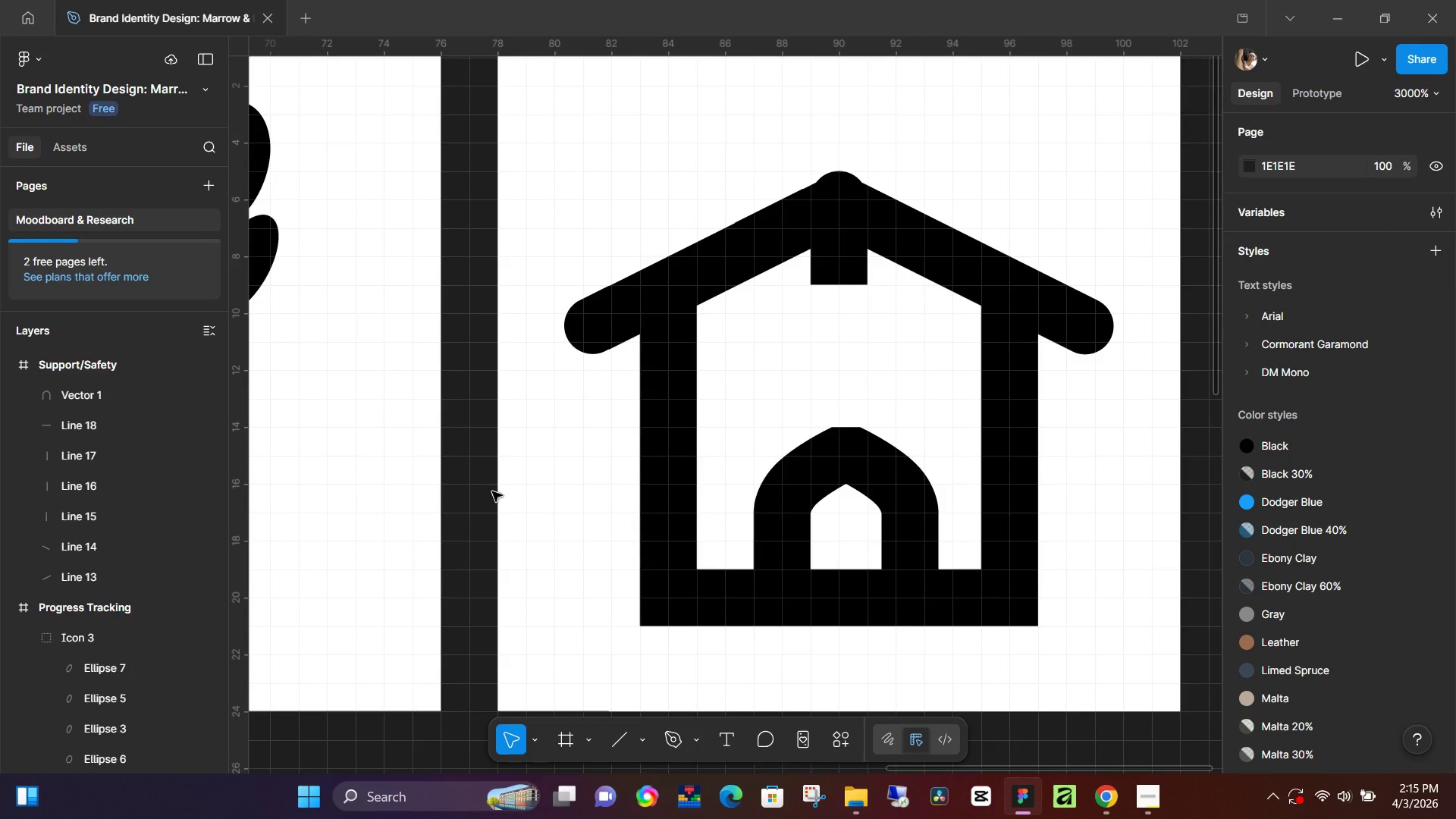 
hold_key(key=ControlLeft, duration=0.75)
 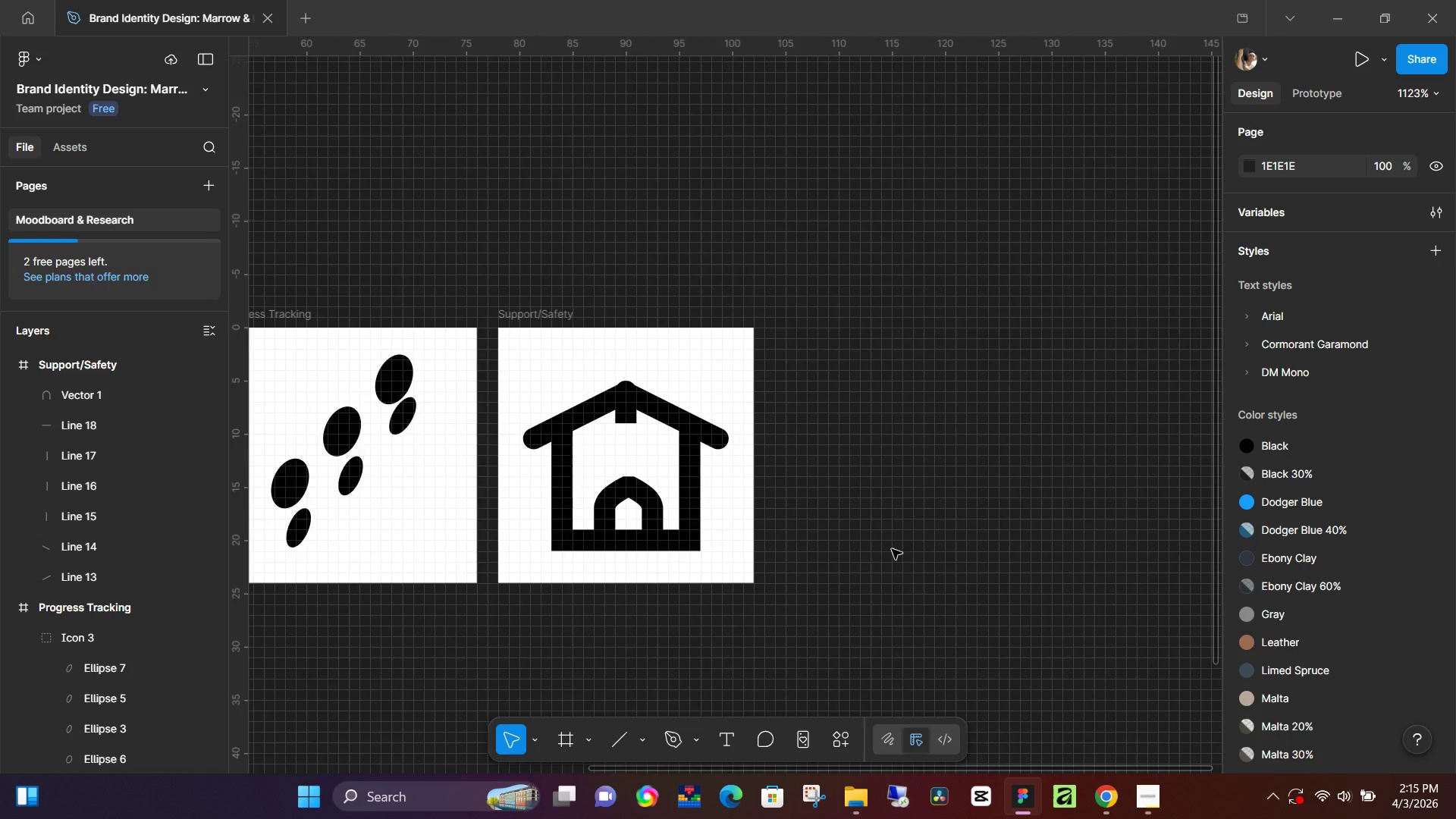 
hold_key(key=ControlLeft, duration=0.81)
 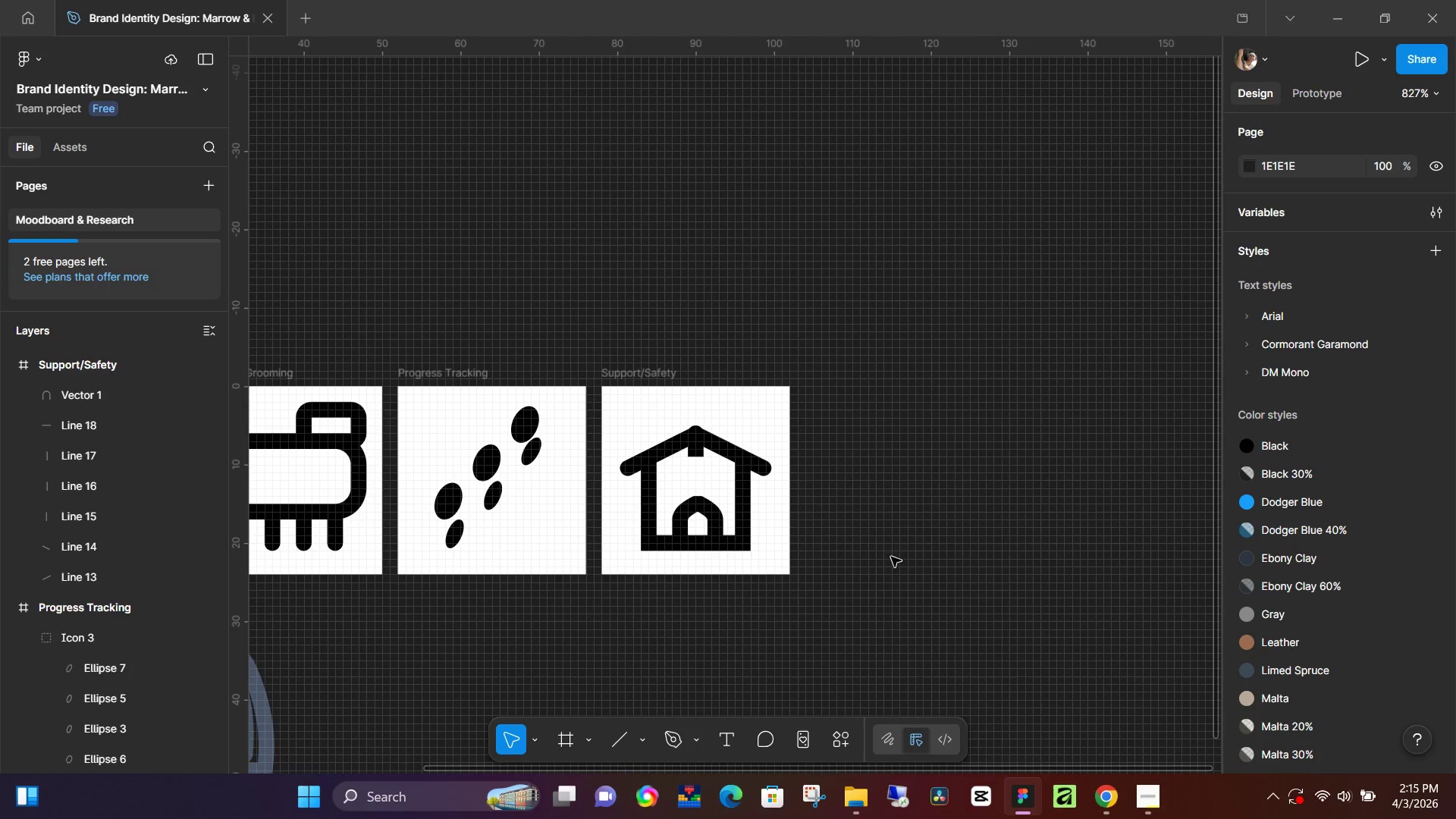 
scroll: coordinate [890, 549], scroll_direction: down, amount: 12.0
 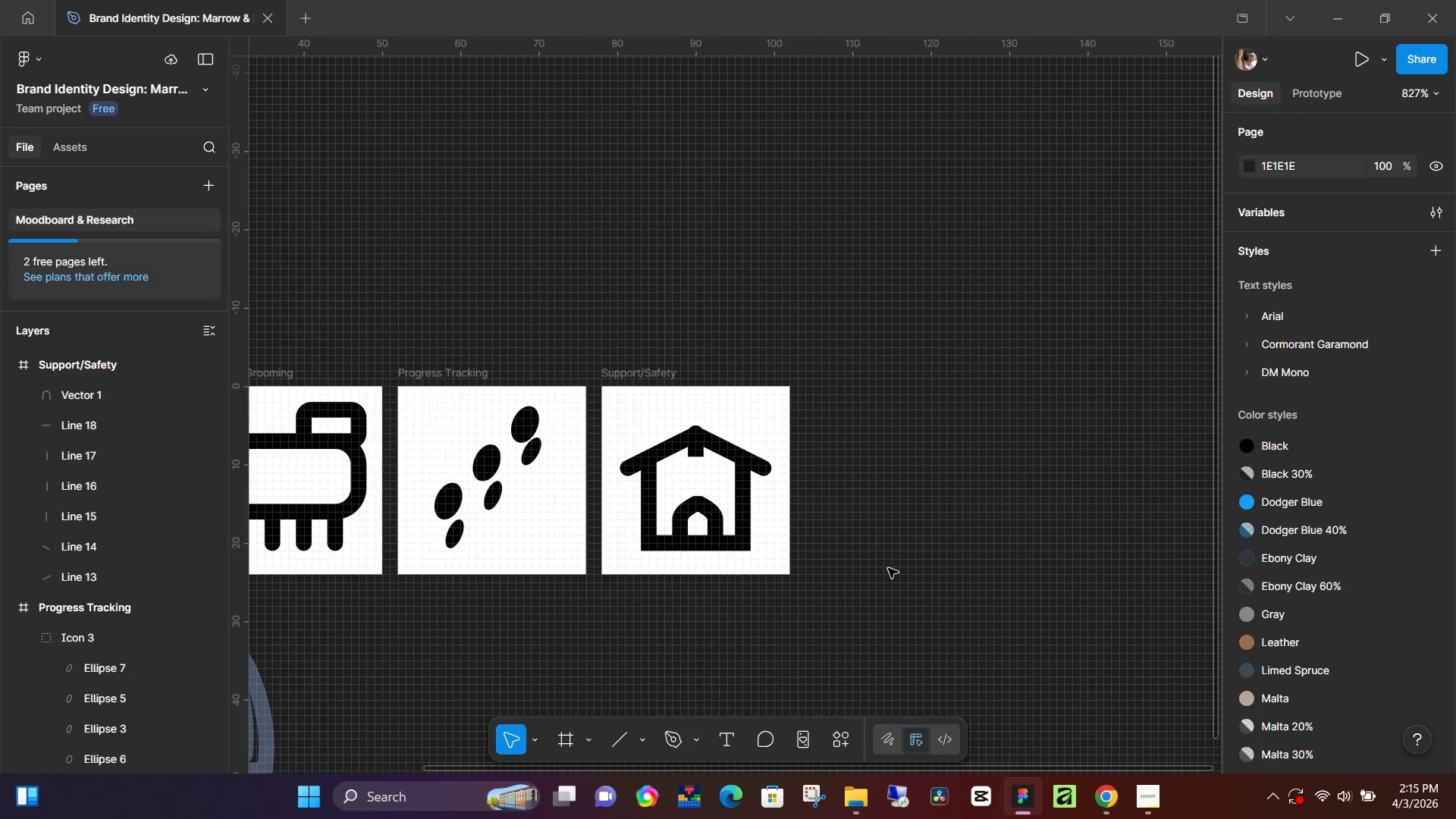 
hold_key(key=Space, duration=0.94)
 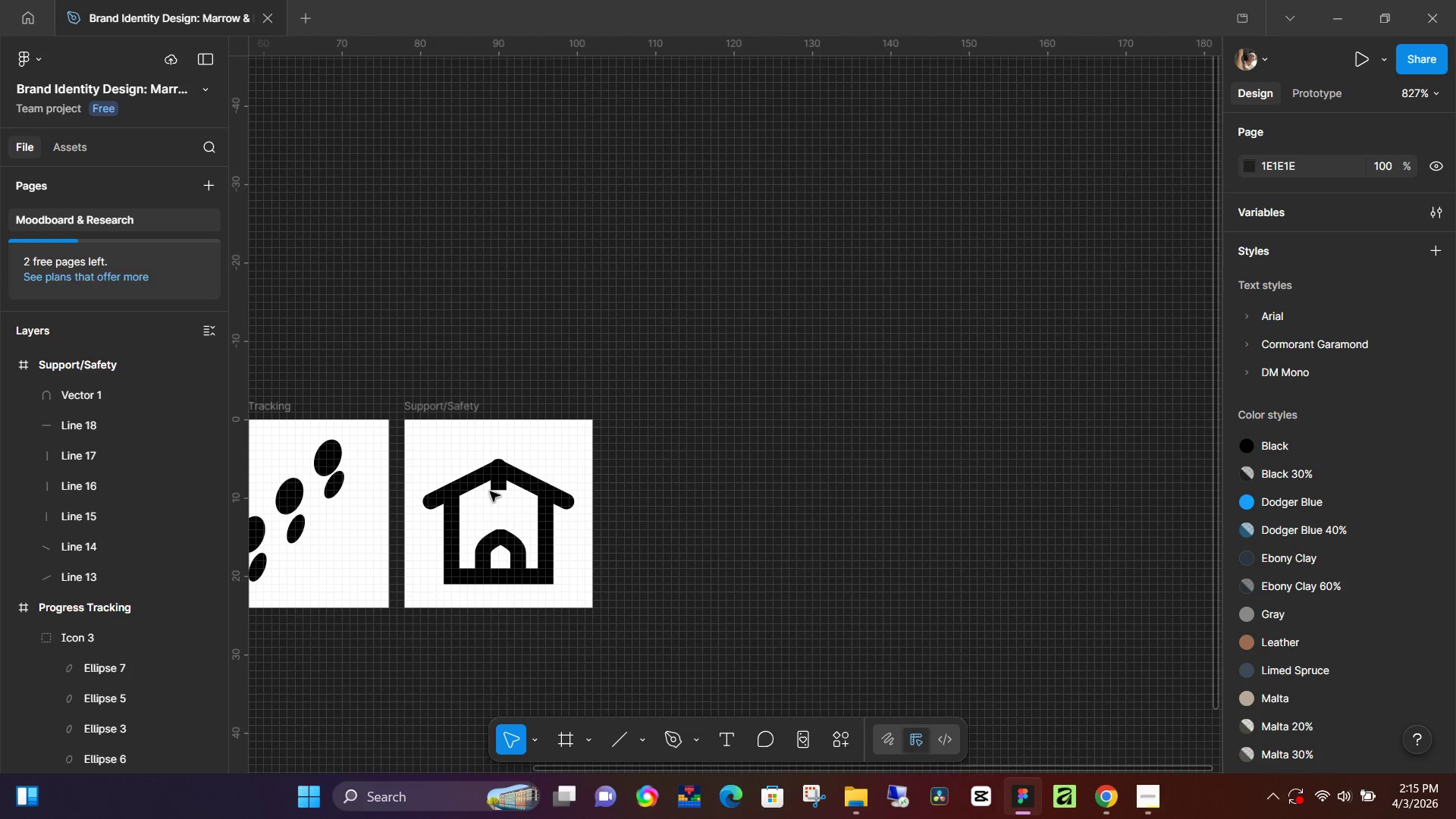 
left_click_drag(start_coordinate=[923, 551], to_coordinate=[726, 584])
 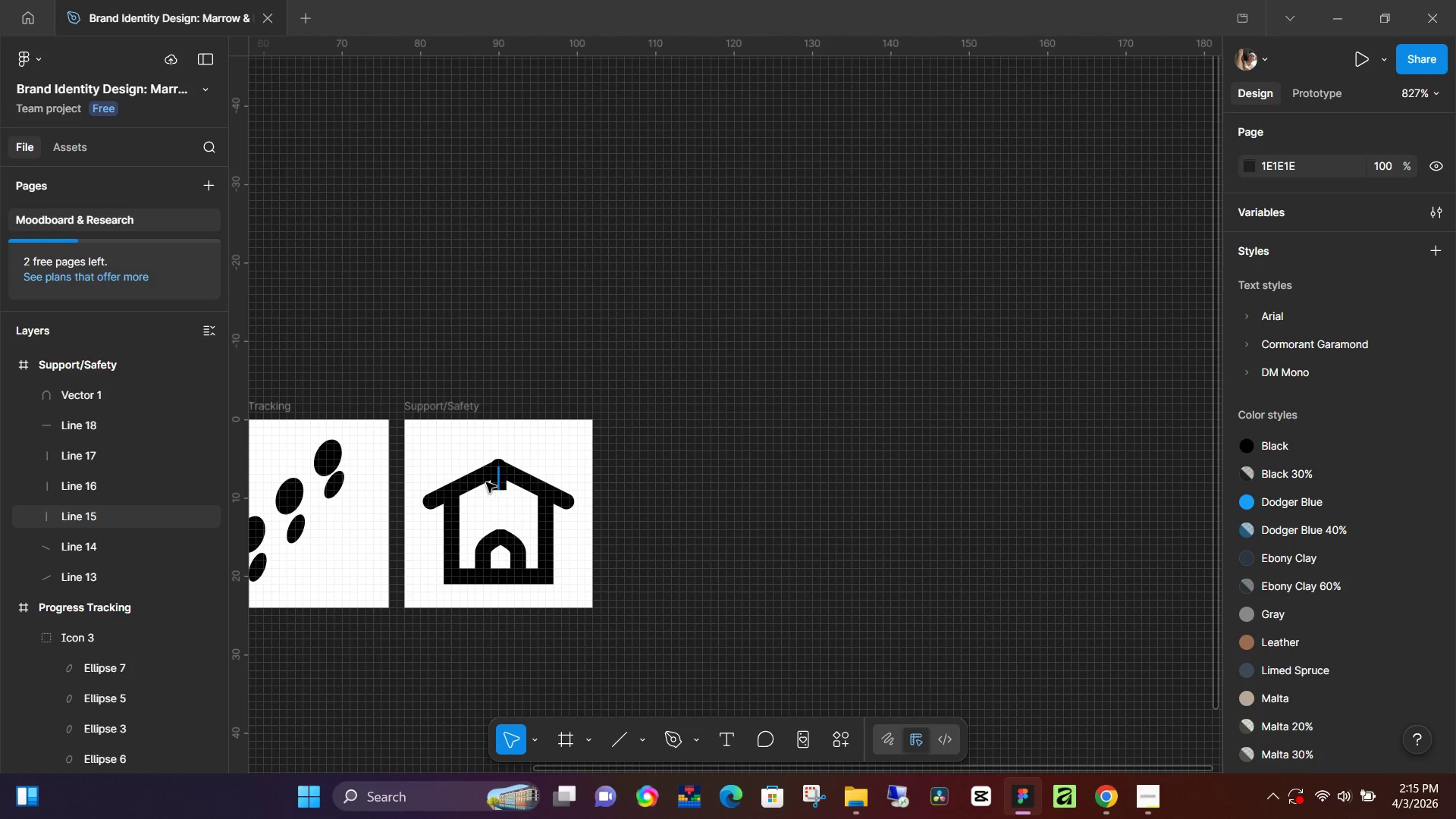 
left_click([496, 482])
 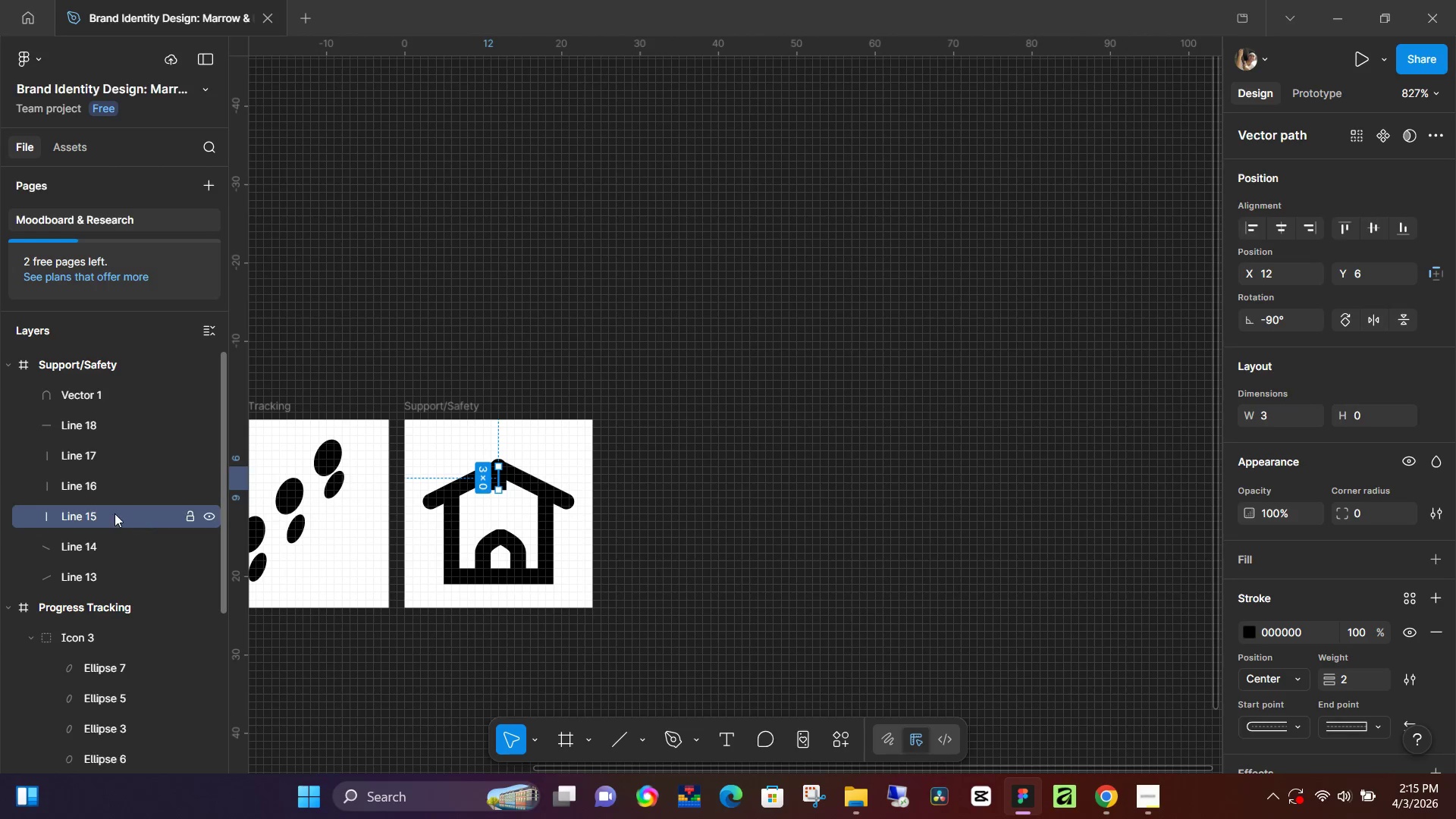 
left_click_drag(start_coordinate=[115, 513], to_coordinate=[97, 582])
 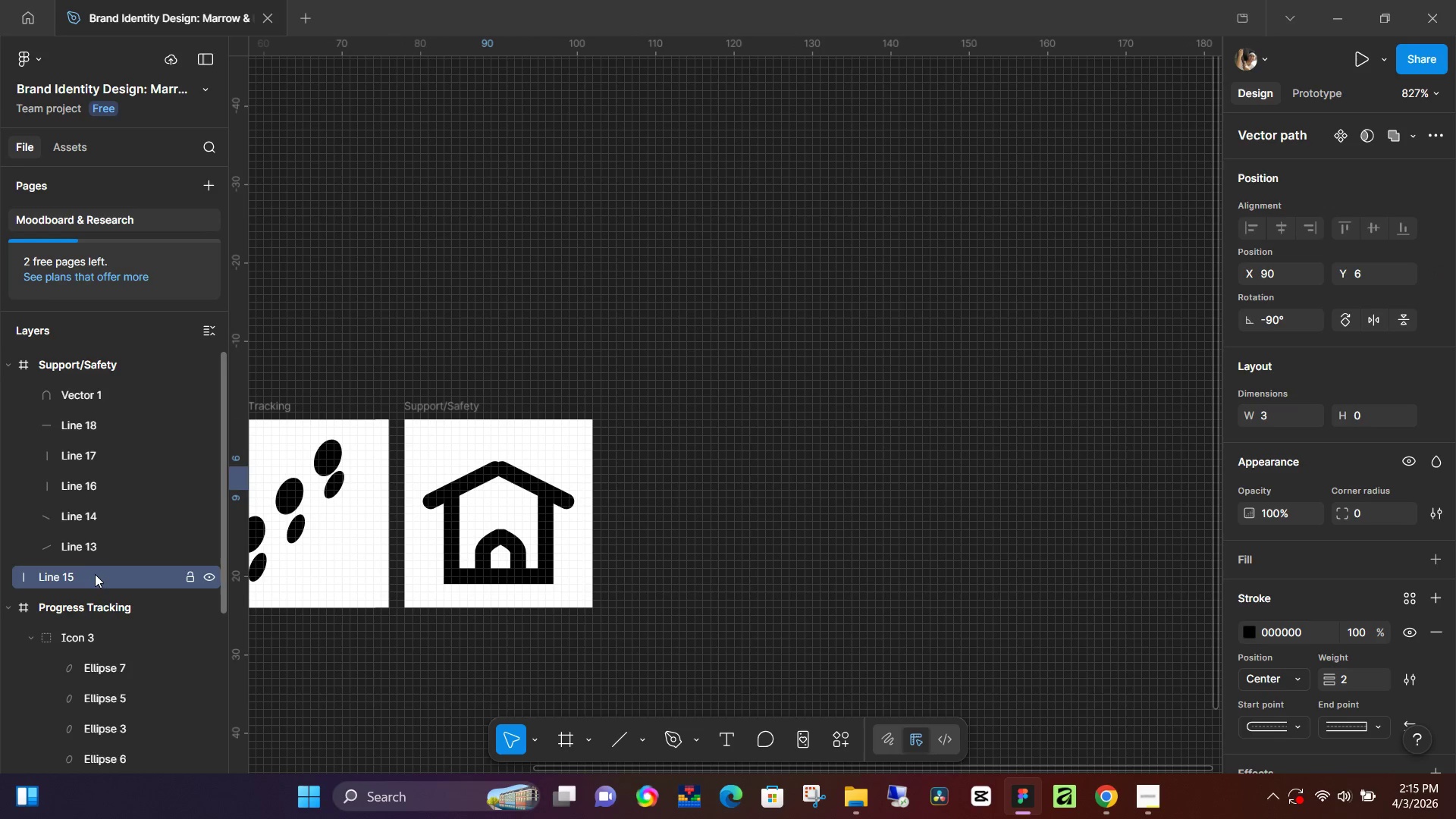 
left_click_drag(start_coordinate=[93, 580], to_coordinate=[118, 543])
 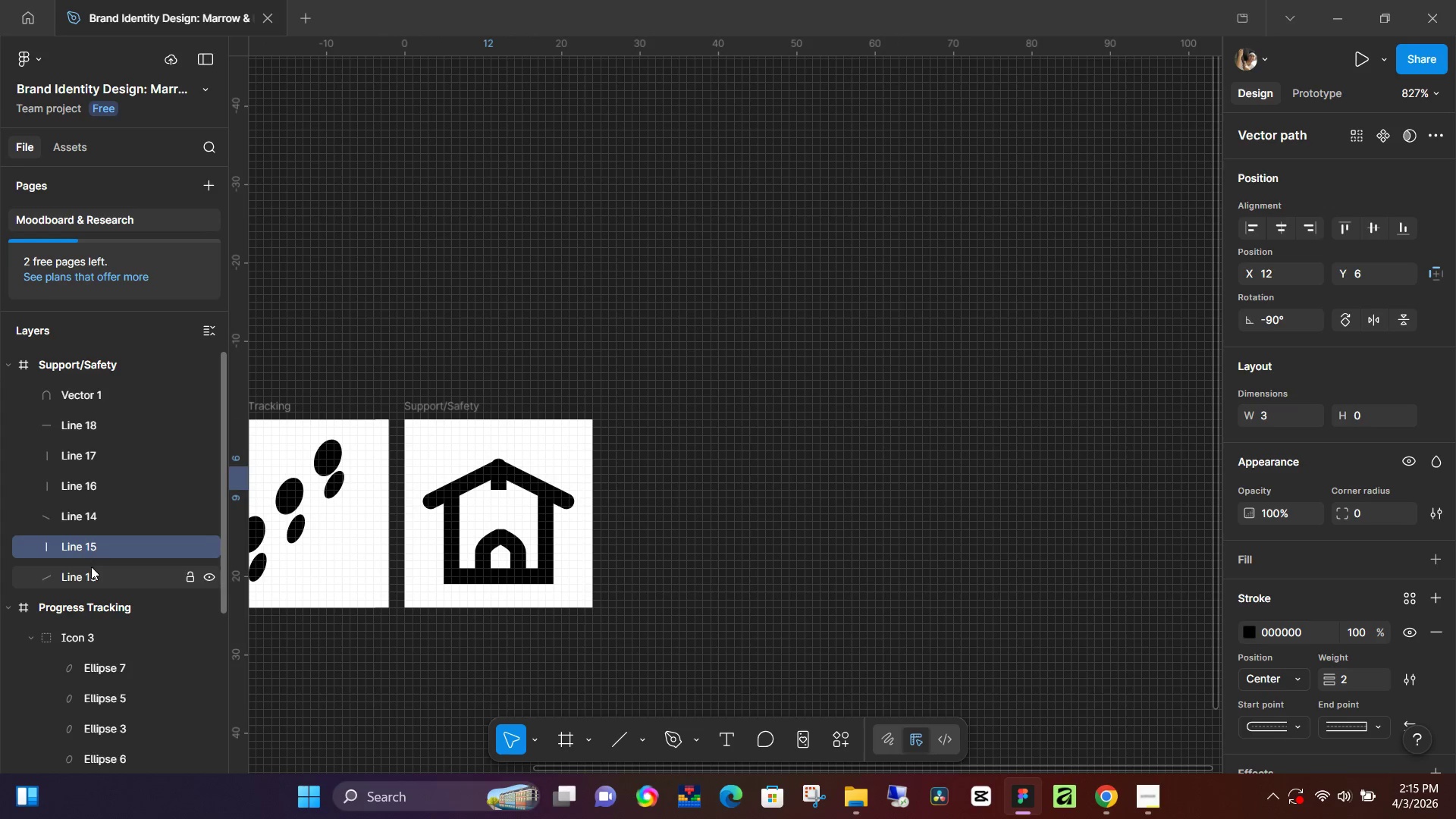 
left_click([91, 567])
 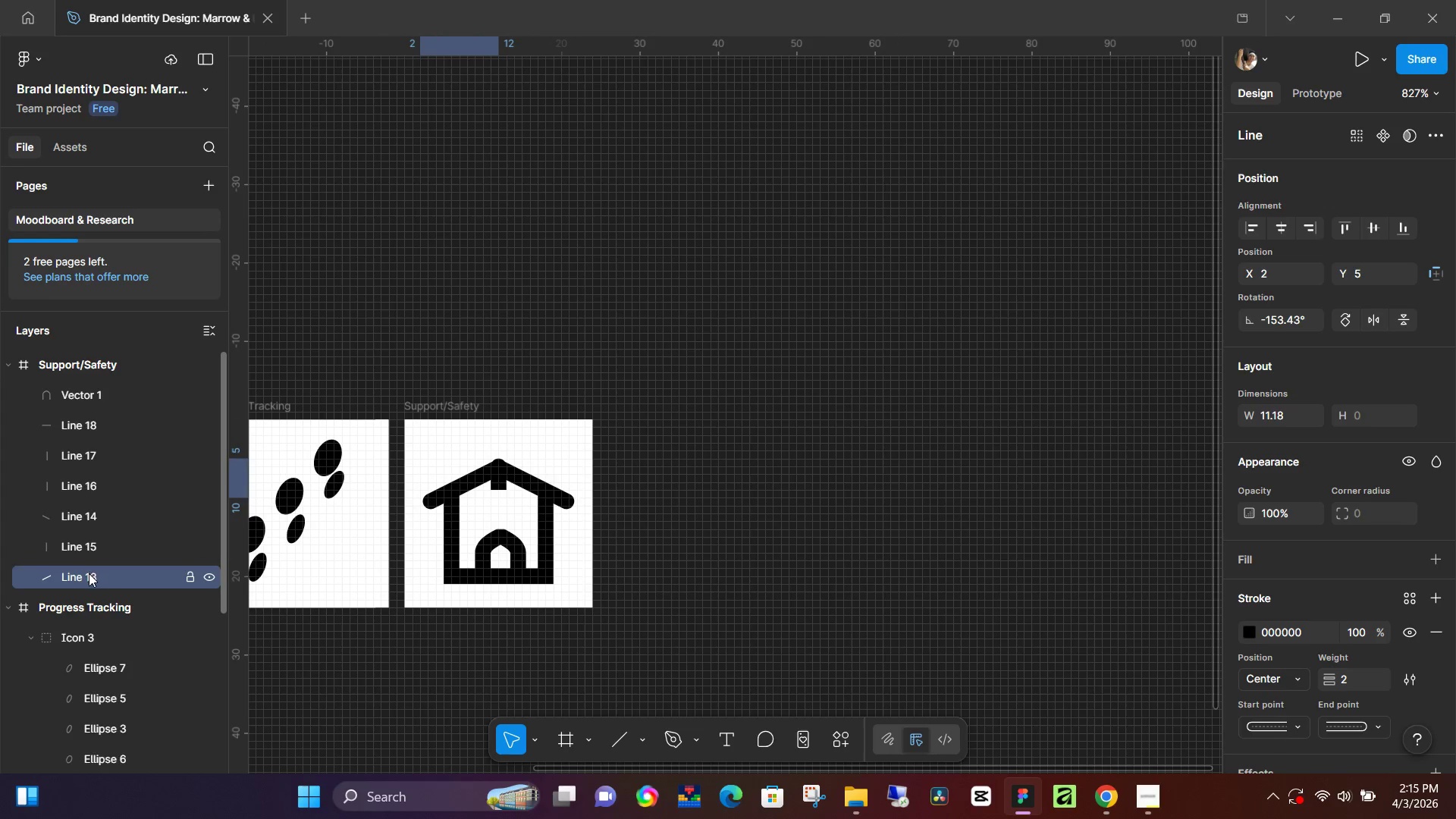 
left_click_drag(start_coordinate=[89, 573], to_coordinate=[99, 534])
 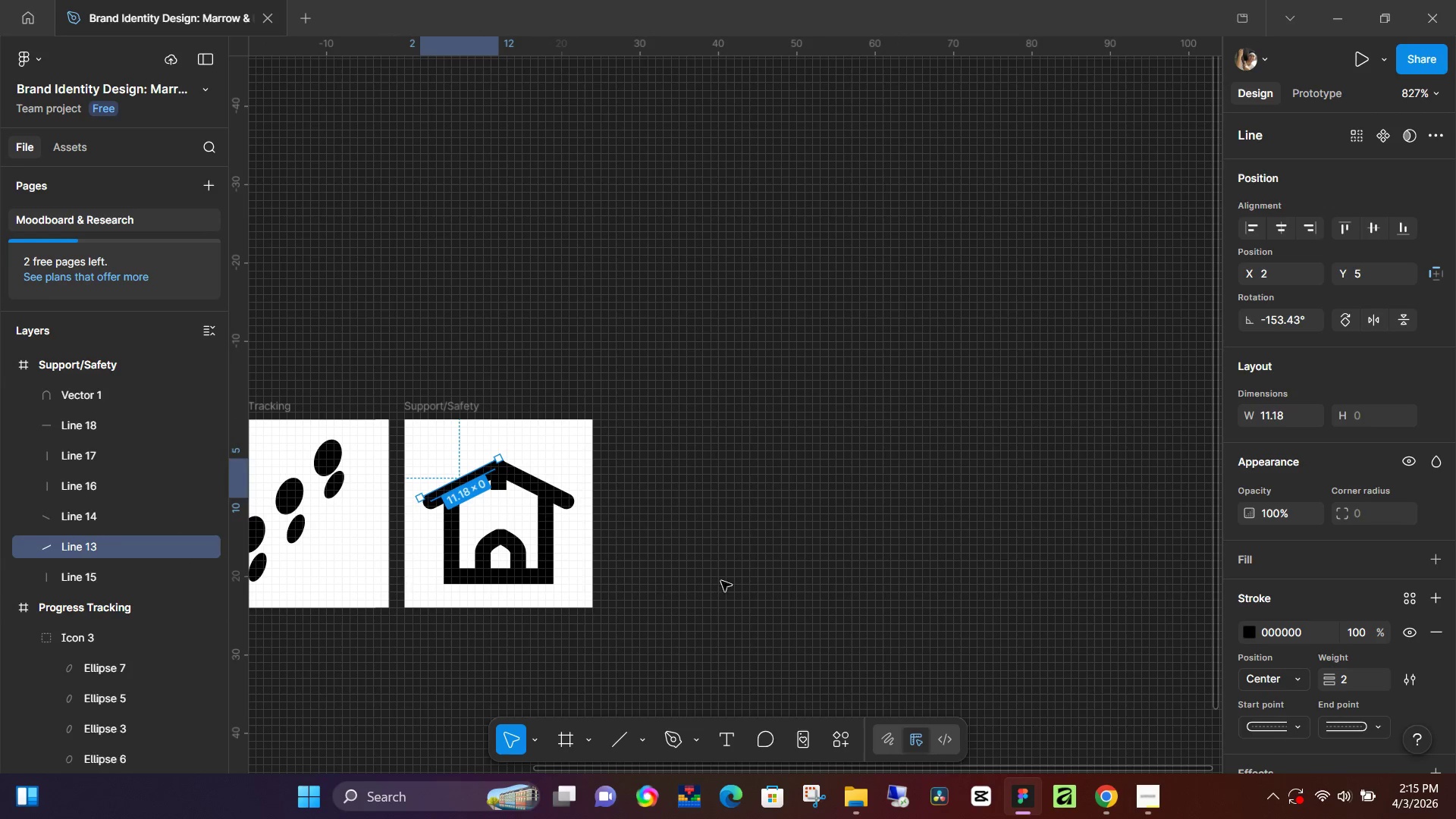 
left_click([771, 555])
 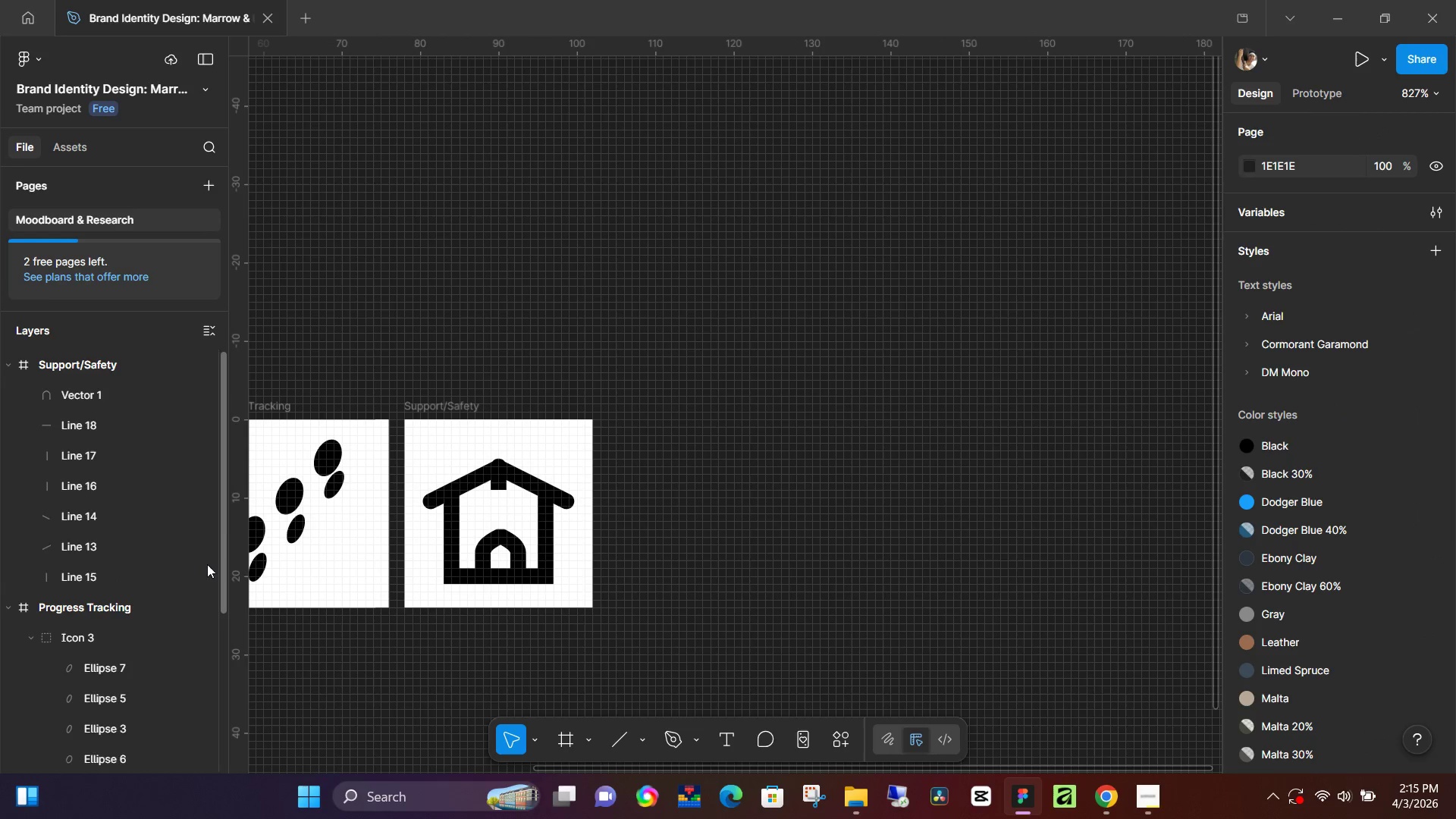 
left_click([105, 570])
 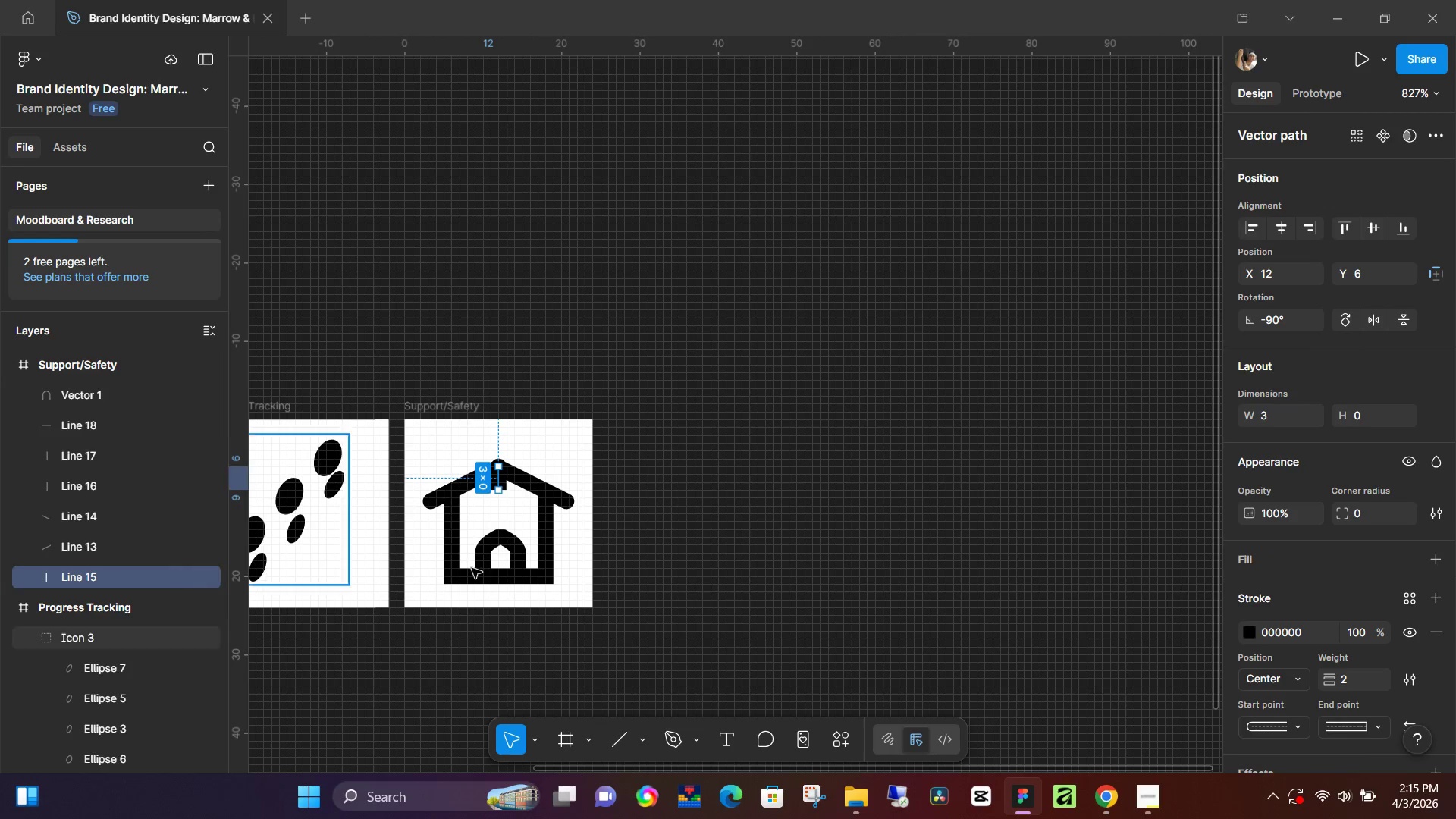 
hold_key(key=ControlLeft, duration=1.52)
 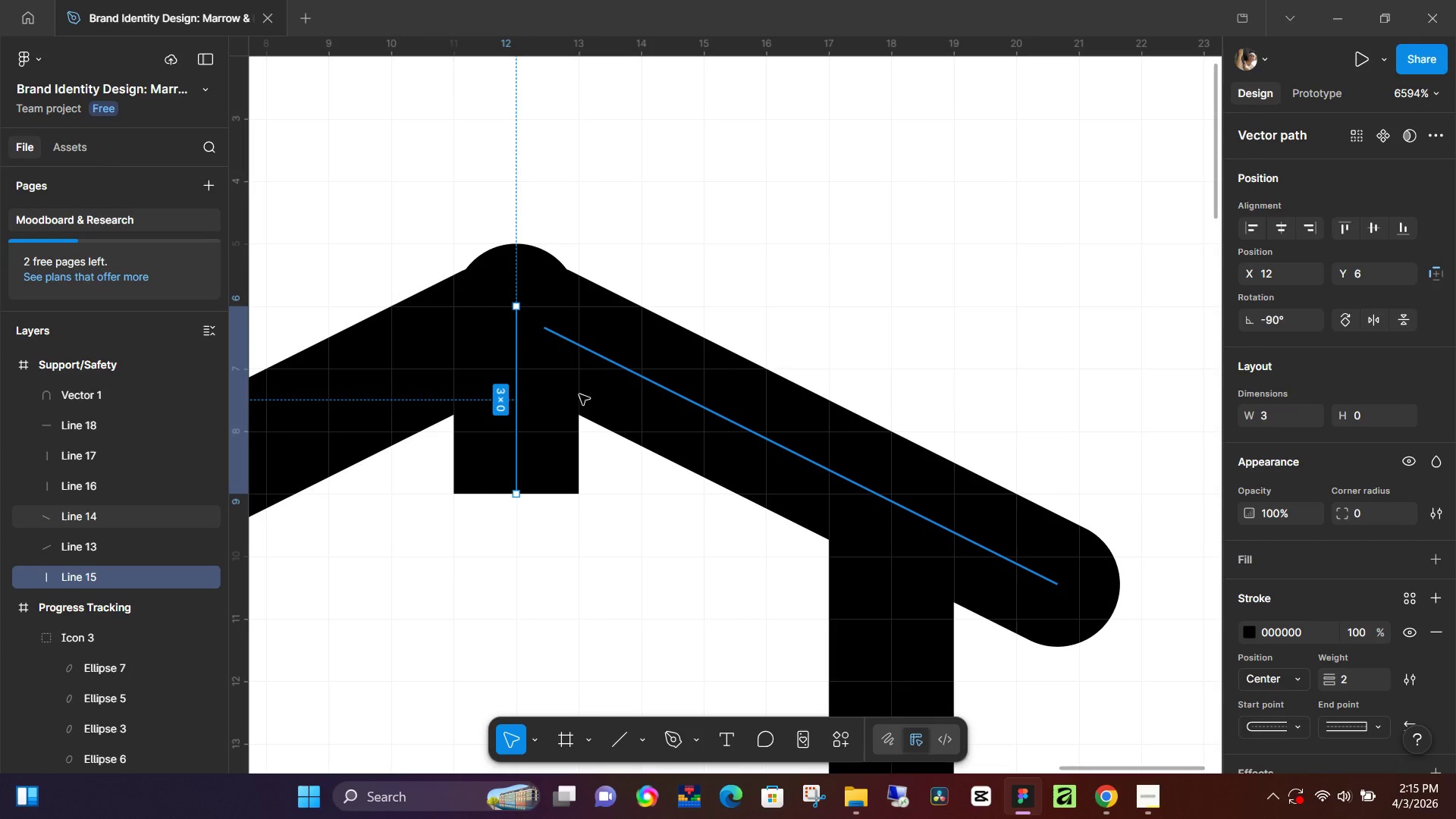 
hold_key(key=ControlLeft, duration=0.31)
 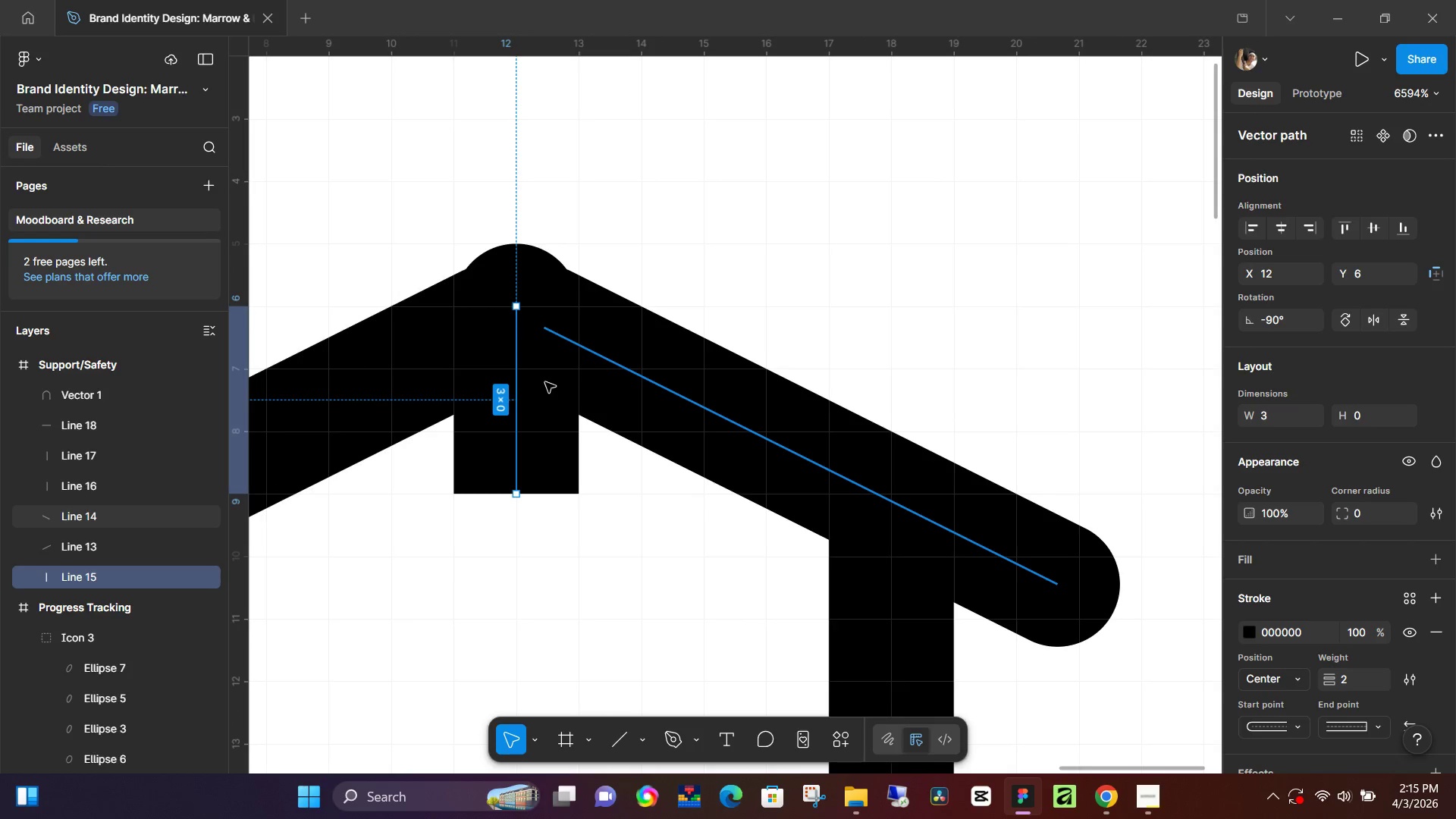 
scroll: coordinate [456, 481], scroll_direction: up, amount: 17.0
 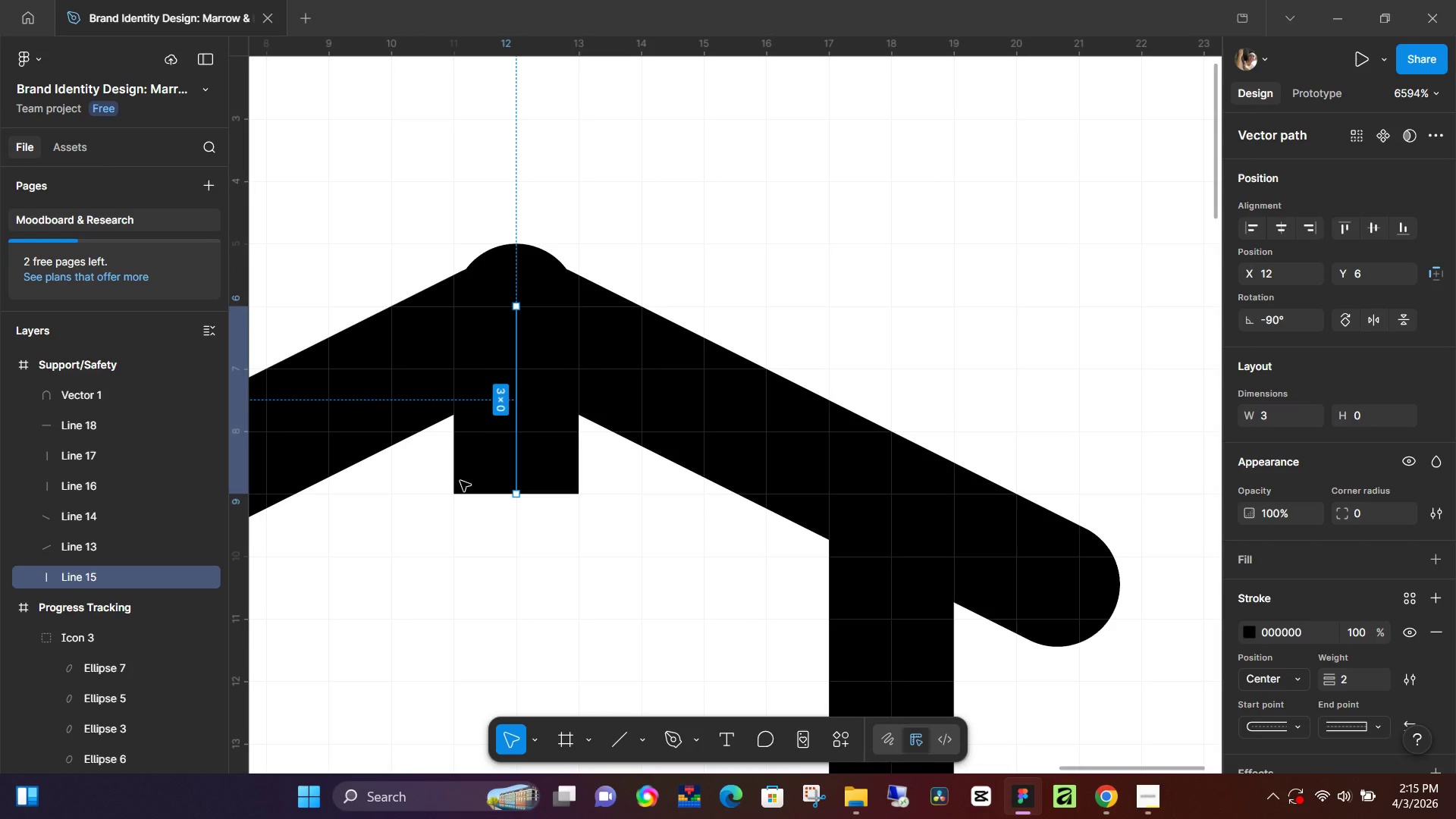 
left_click_drag(start_coordinate=[545, 382], to_coordinate=[548, 389])
 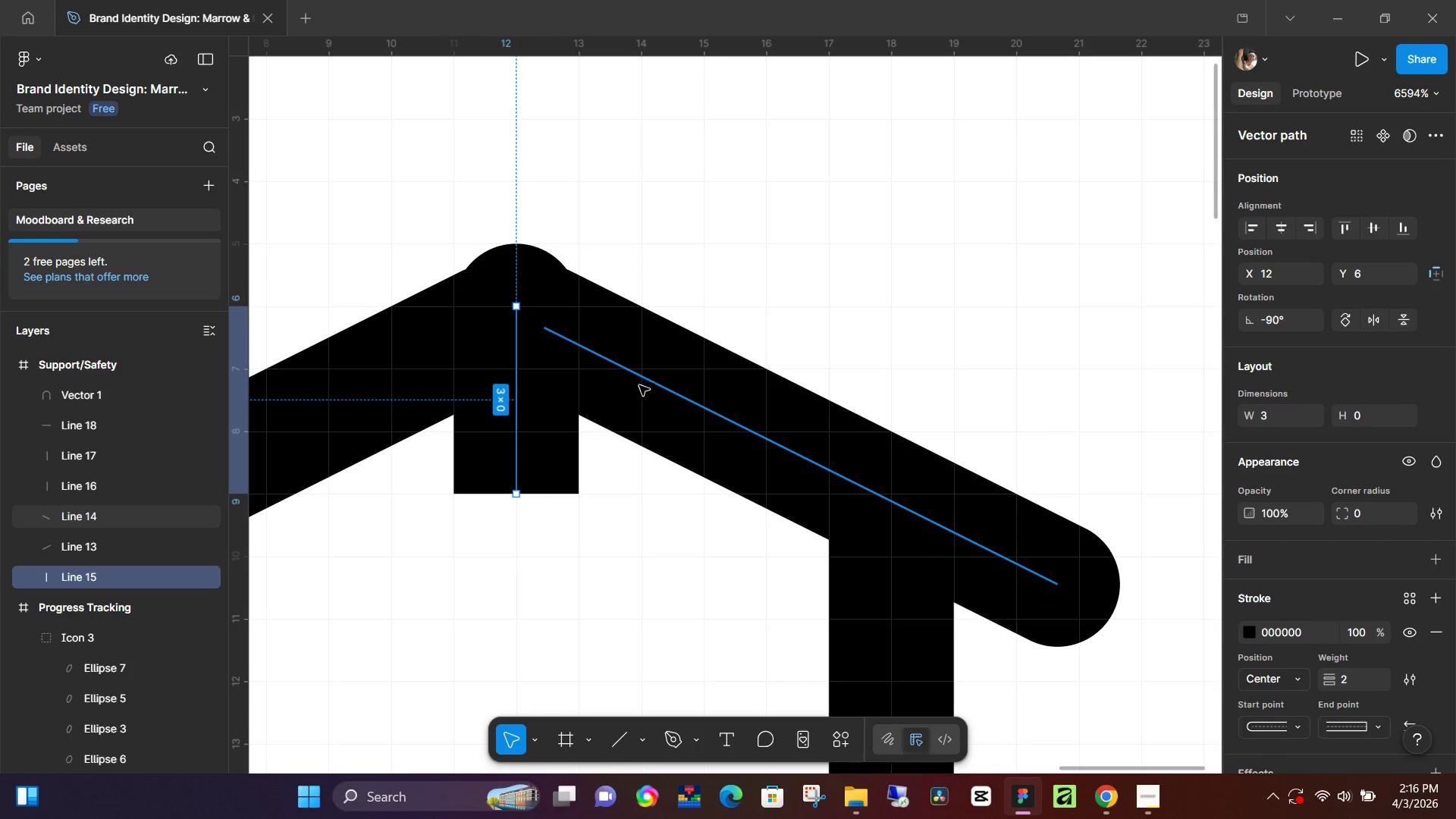 
left_click([642, 384])
 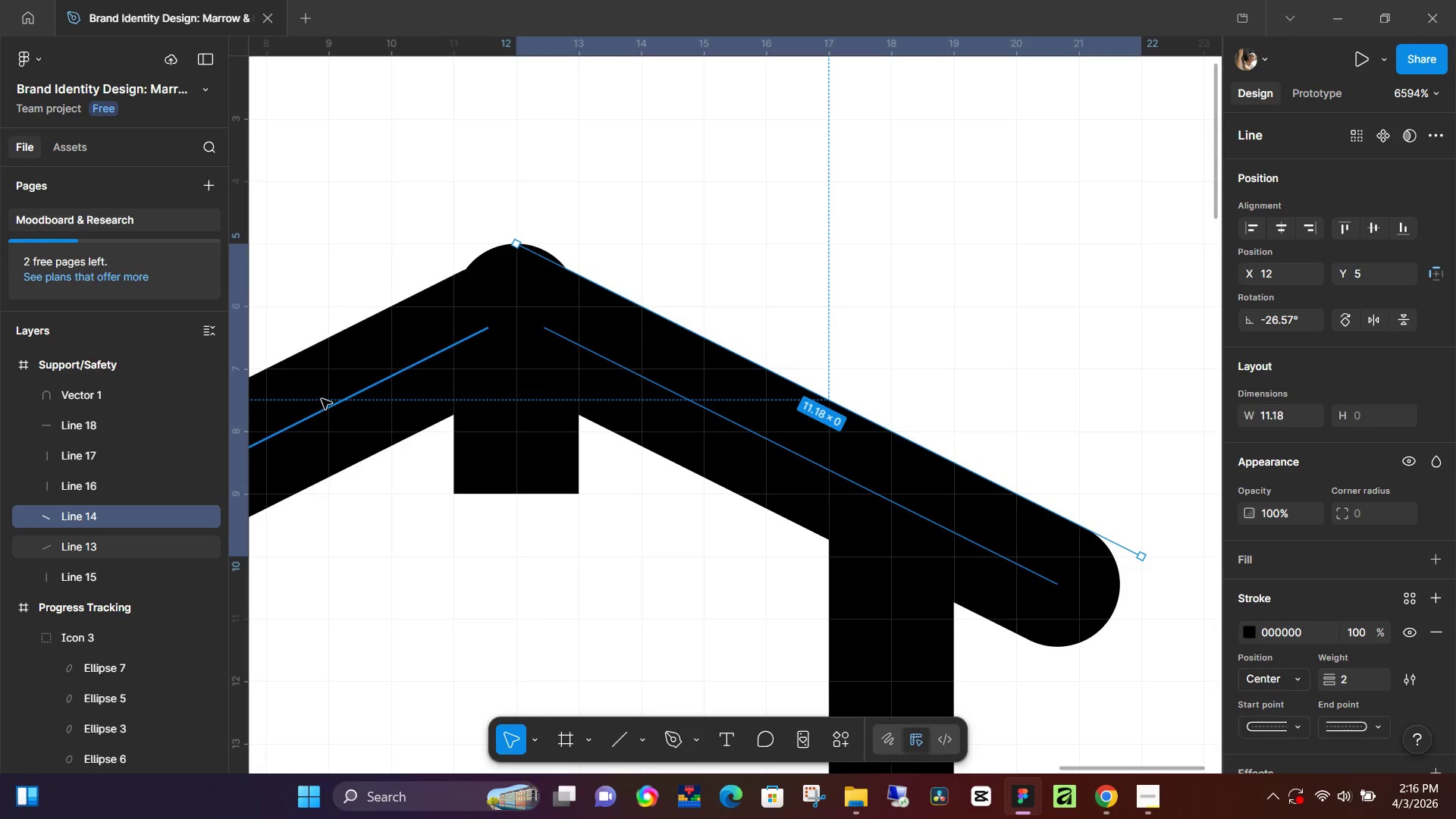 
left_click([322, 399])
 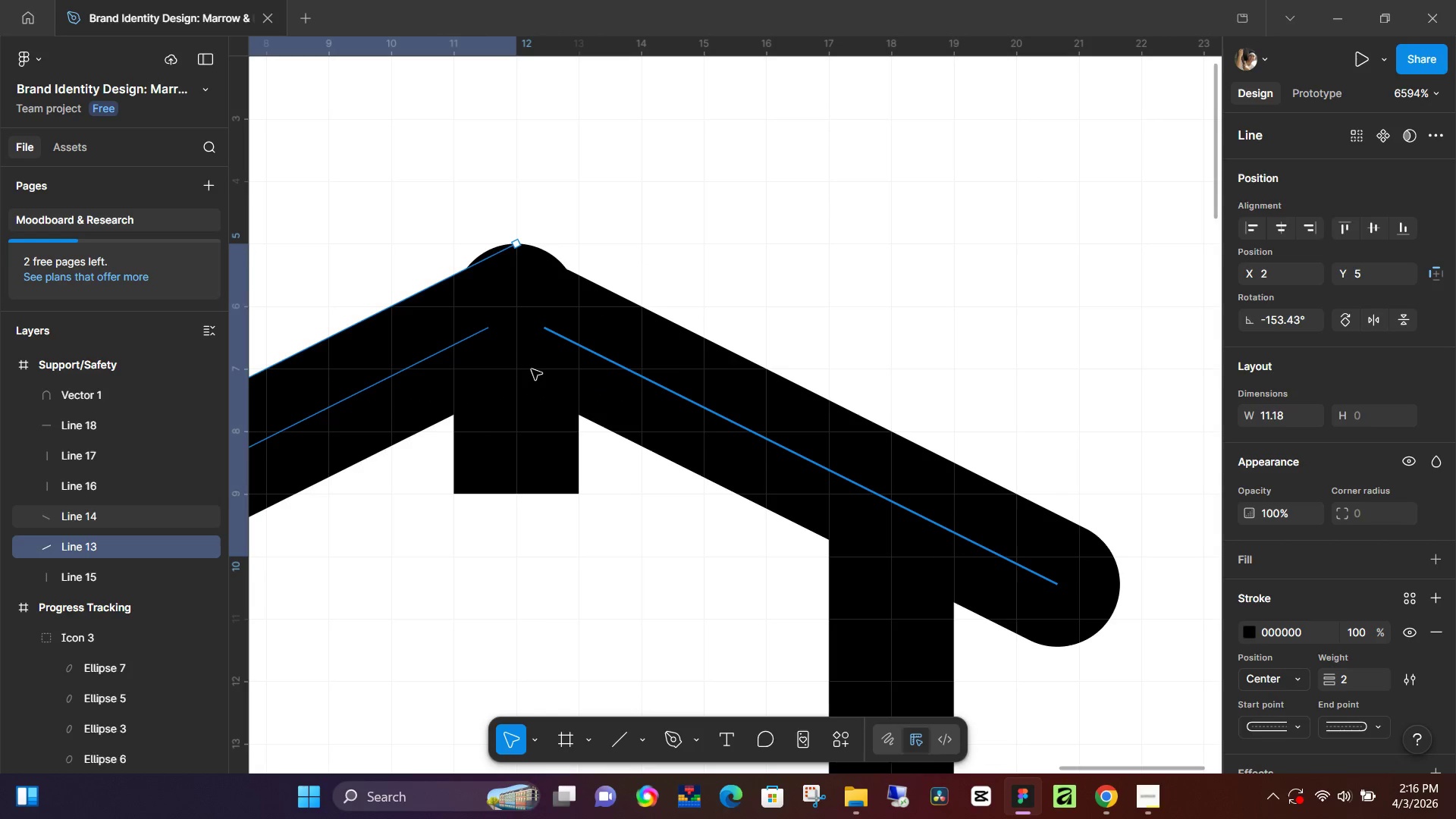 
left_click([533, 369])
 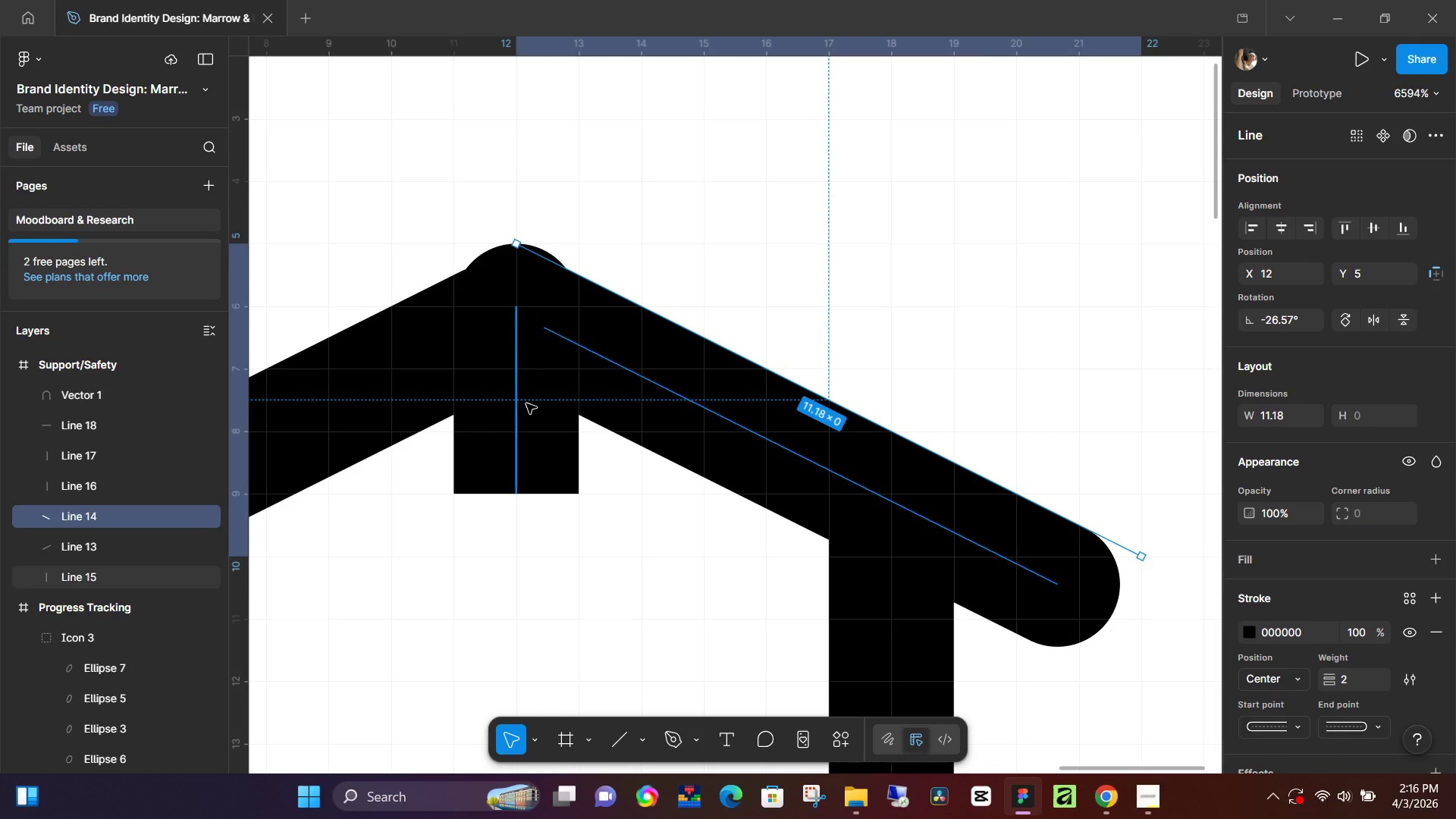 
left_click([648, 525])
 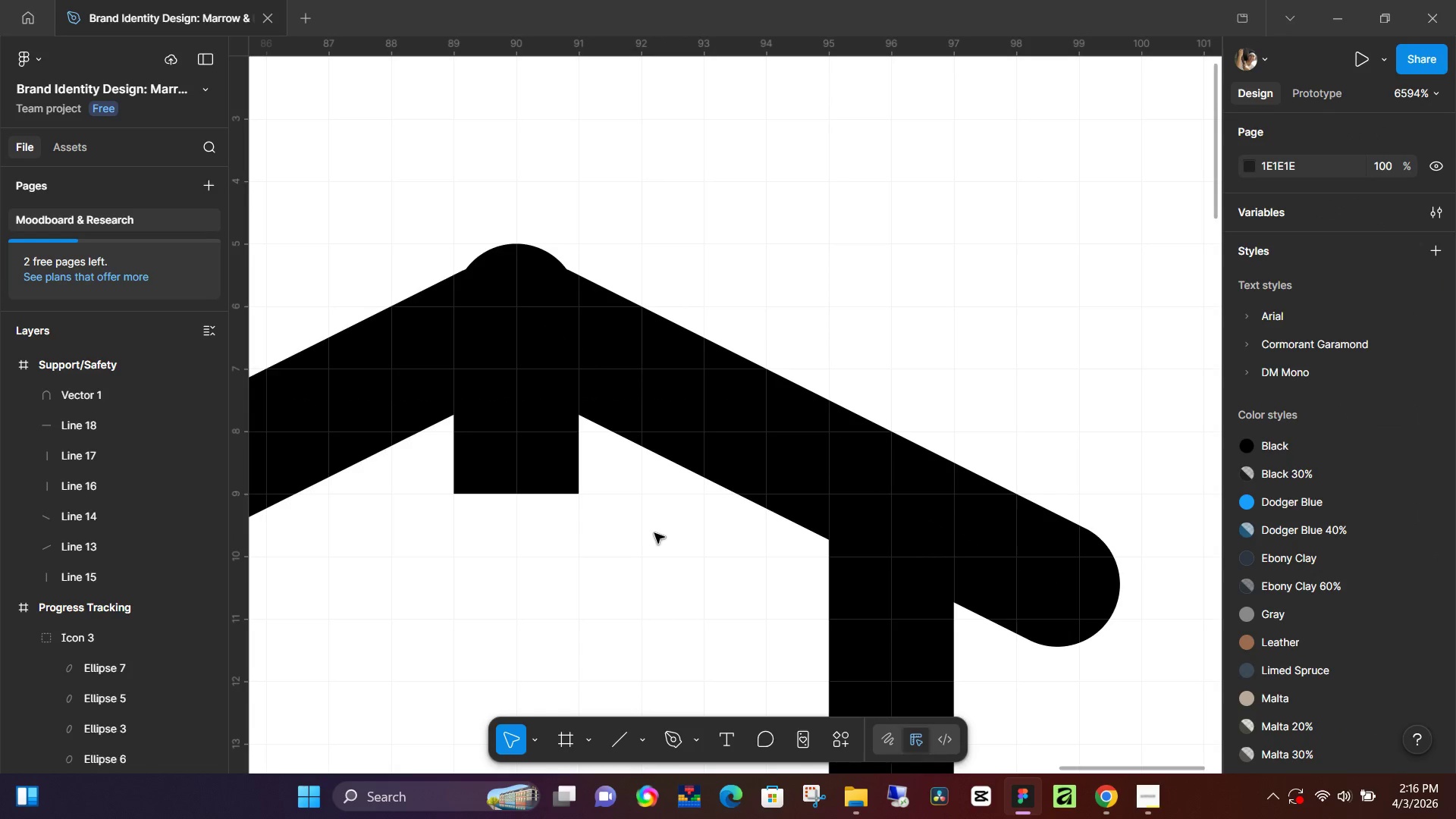 
left_click([73, 577])
 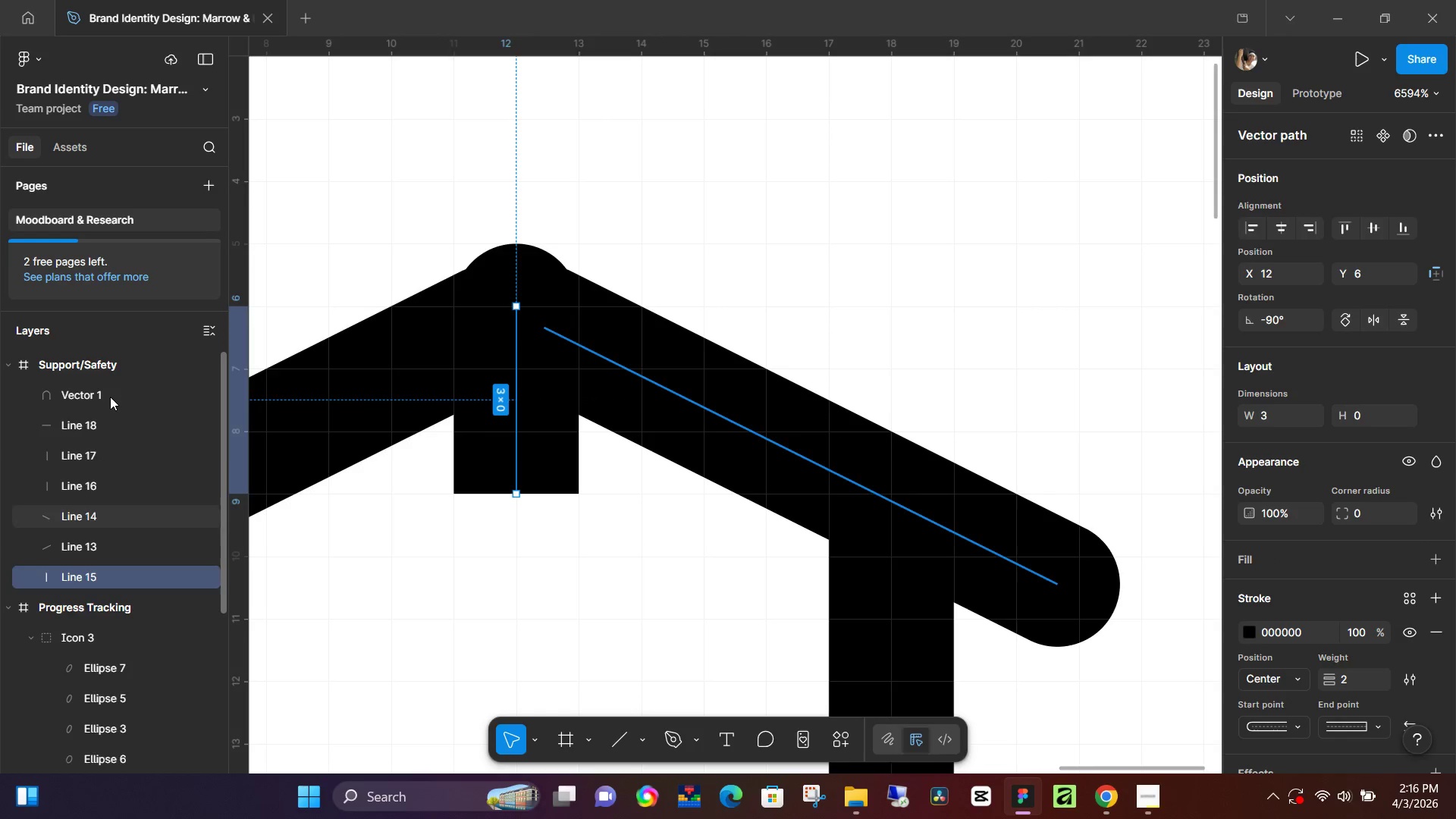 
left_click_drag(start_coordinate=[105, 427], to_coordinate=[111, 384])
 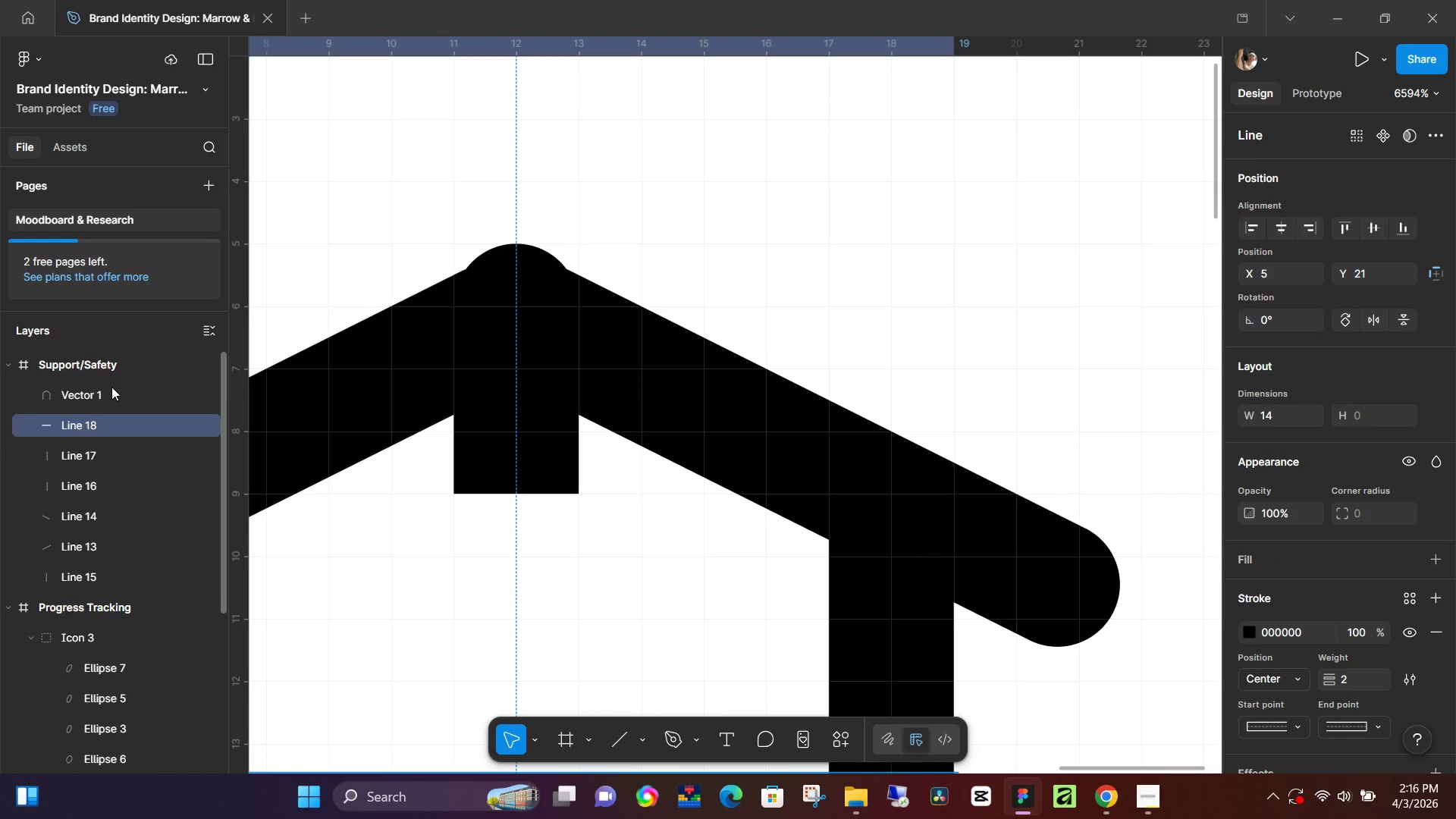 
hold_key(key=ShiftLeft, duration=0.5)
triple_click([116, 401])
 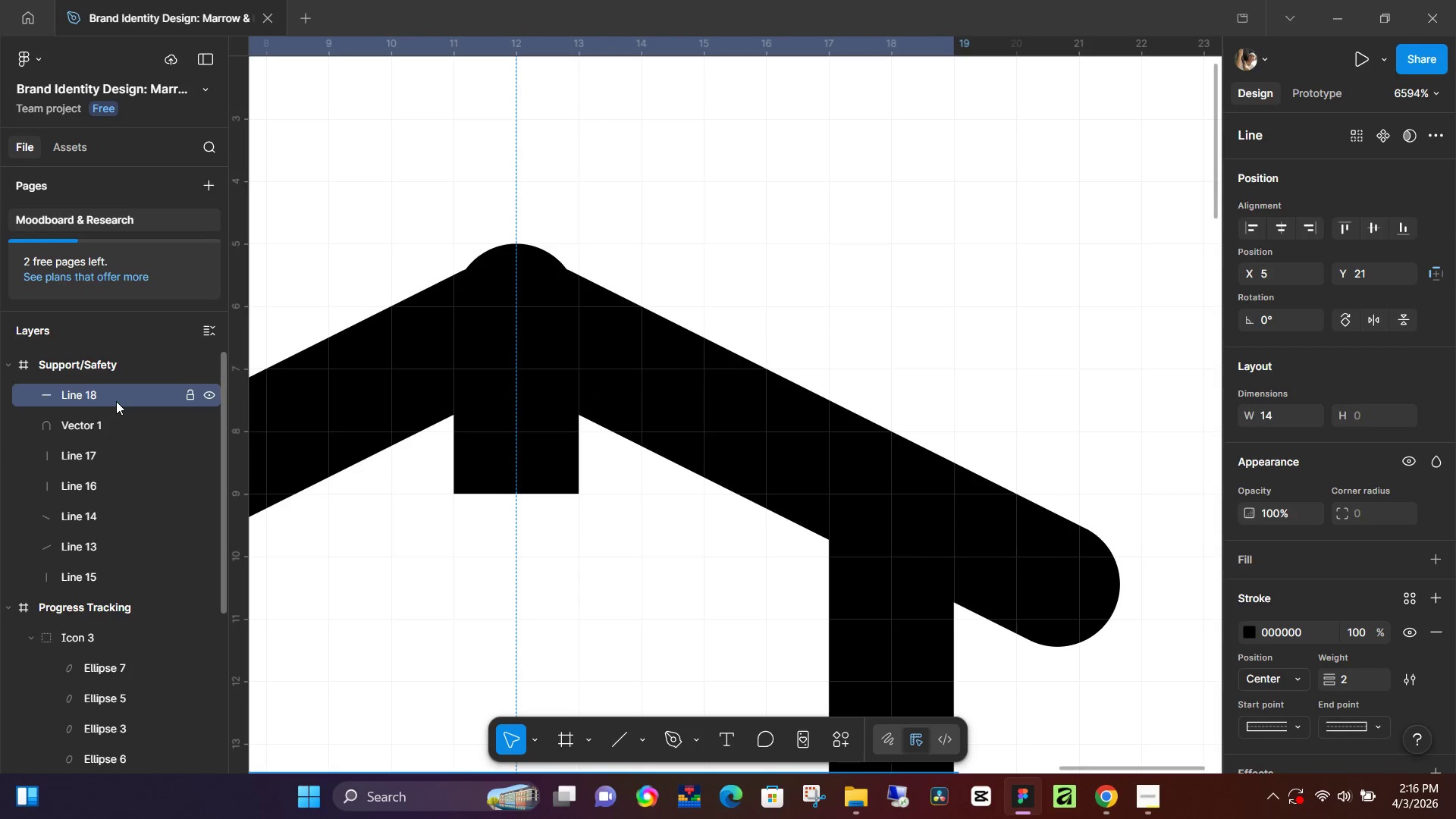 
hold_key(key=ShiftLeft, duration=1.84)
 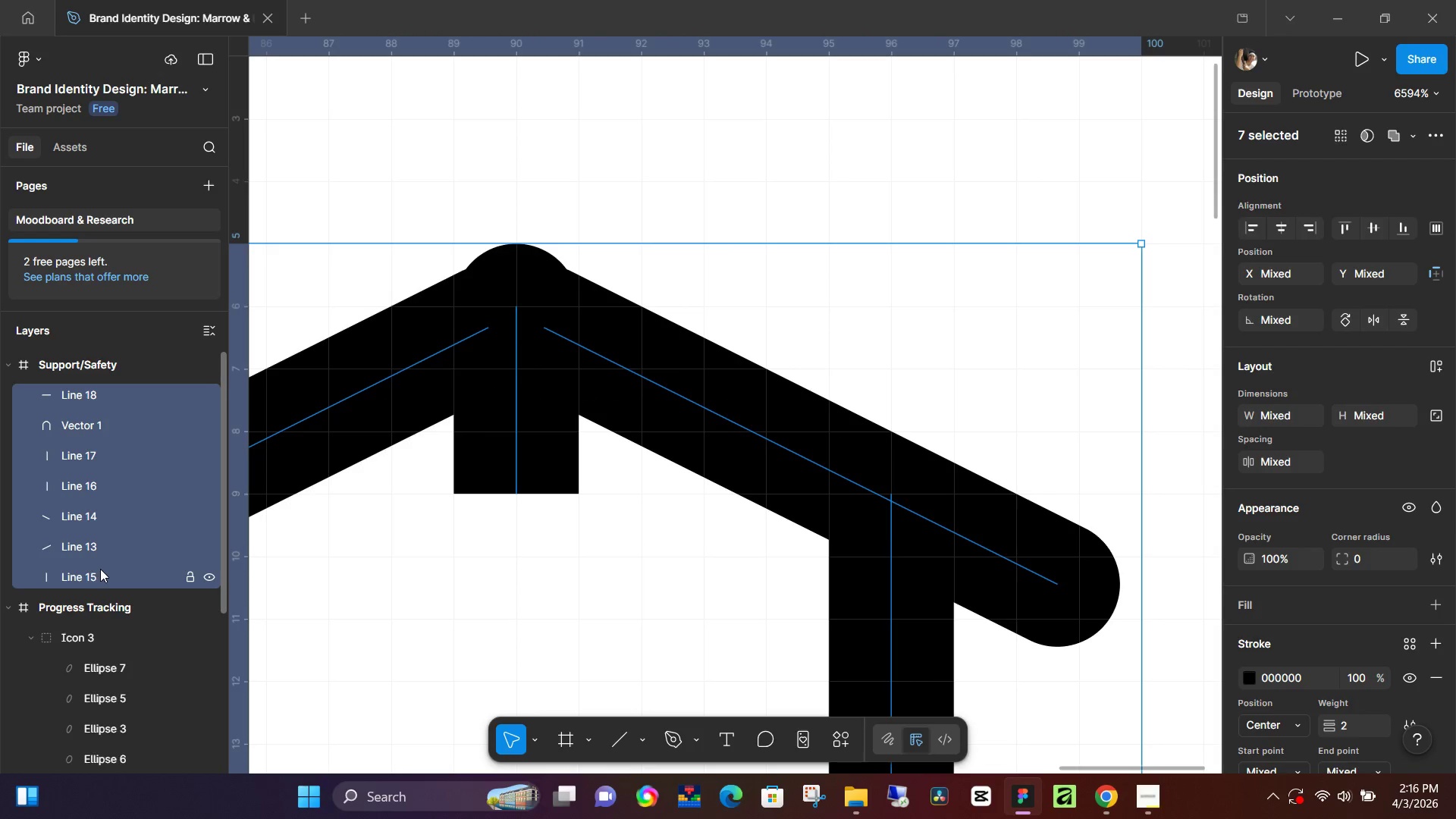 
hold_key(key=ControlLeft, duration=0.64)
 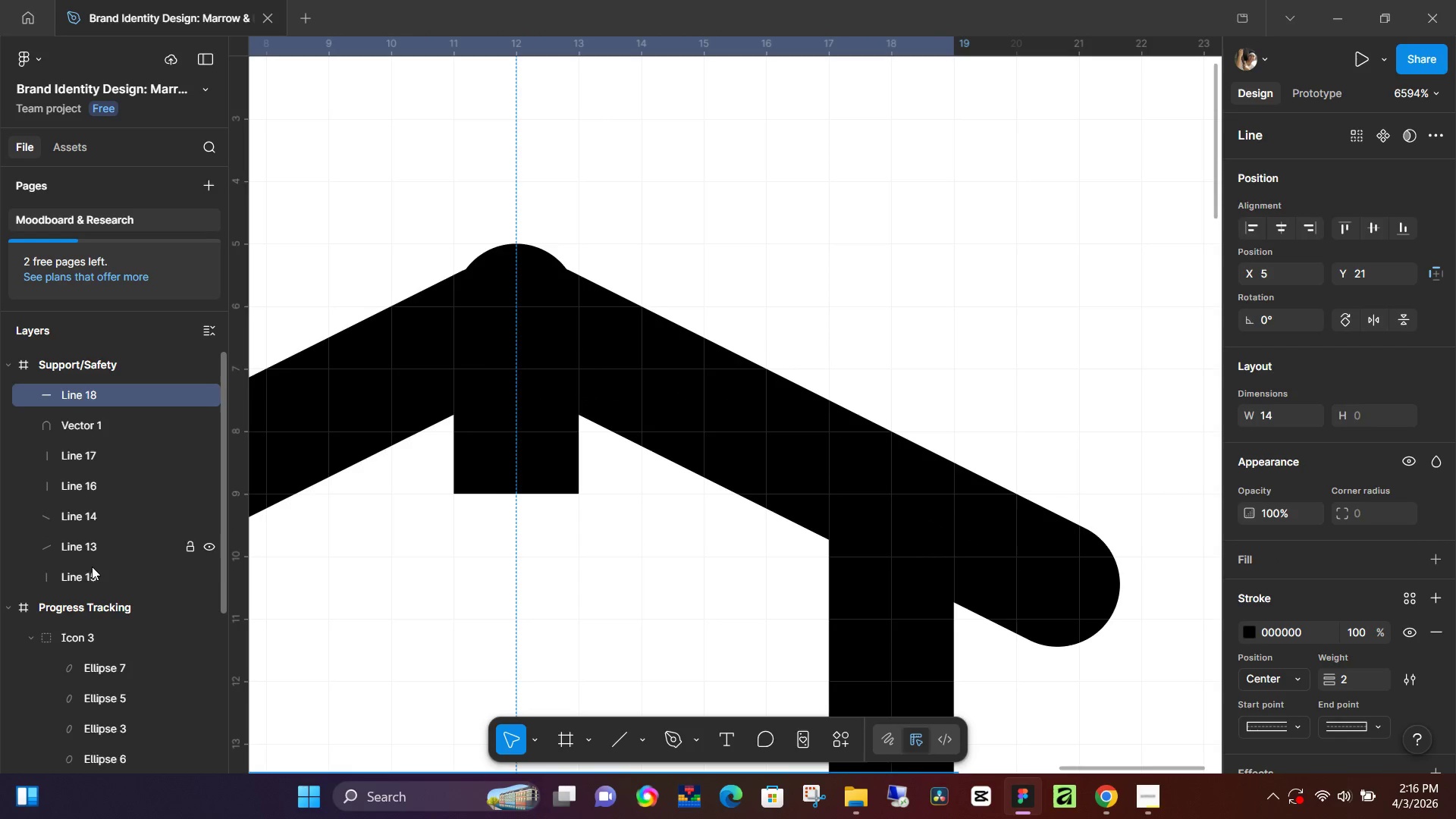 
left_click([92, 573])
 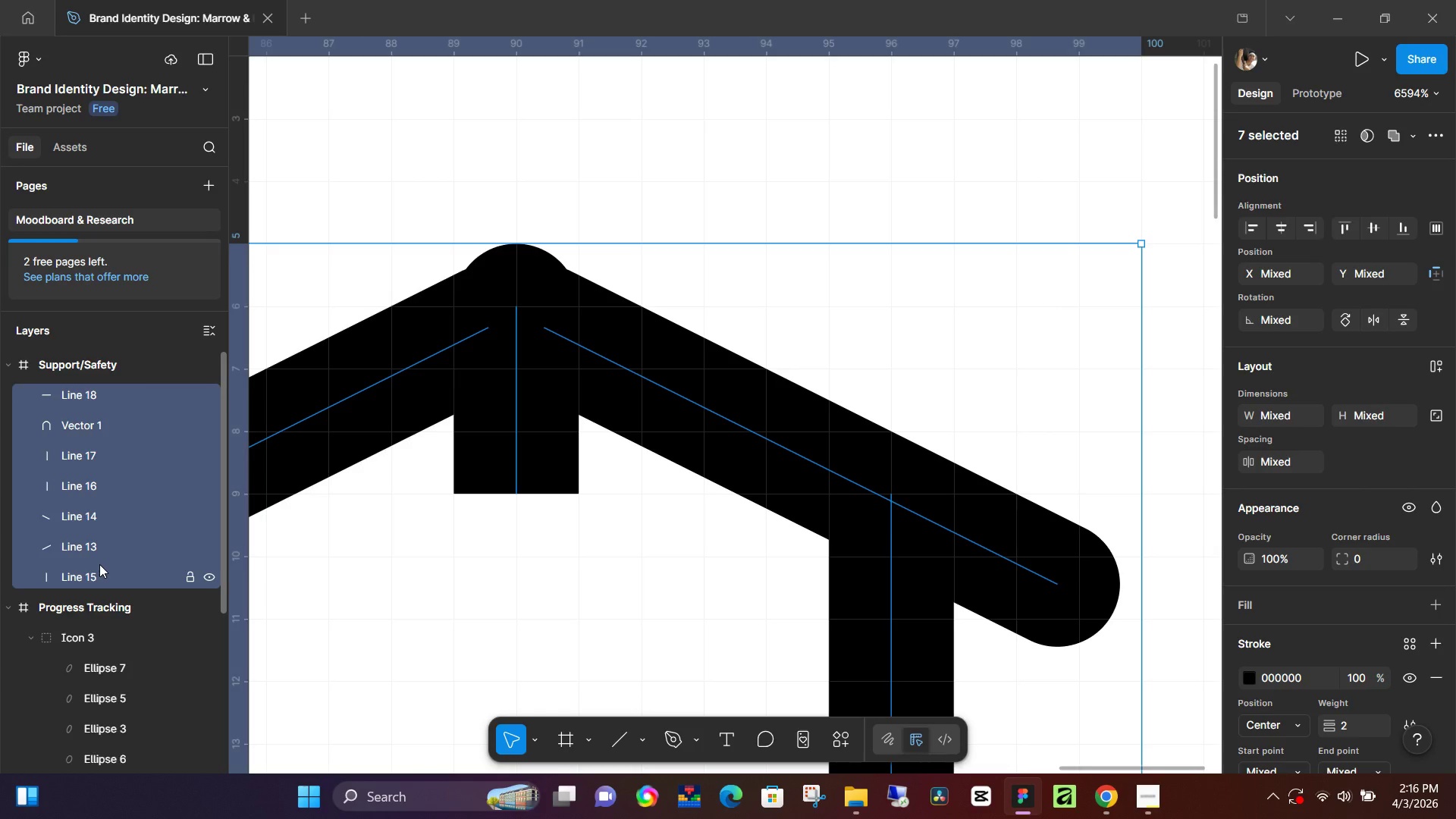 
wait(17.84)
 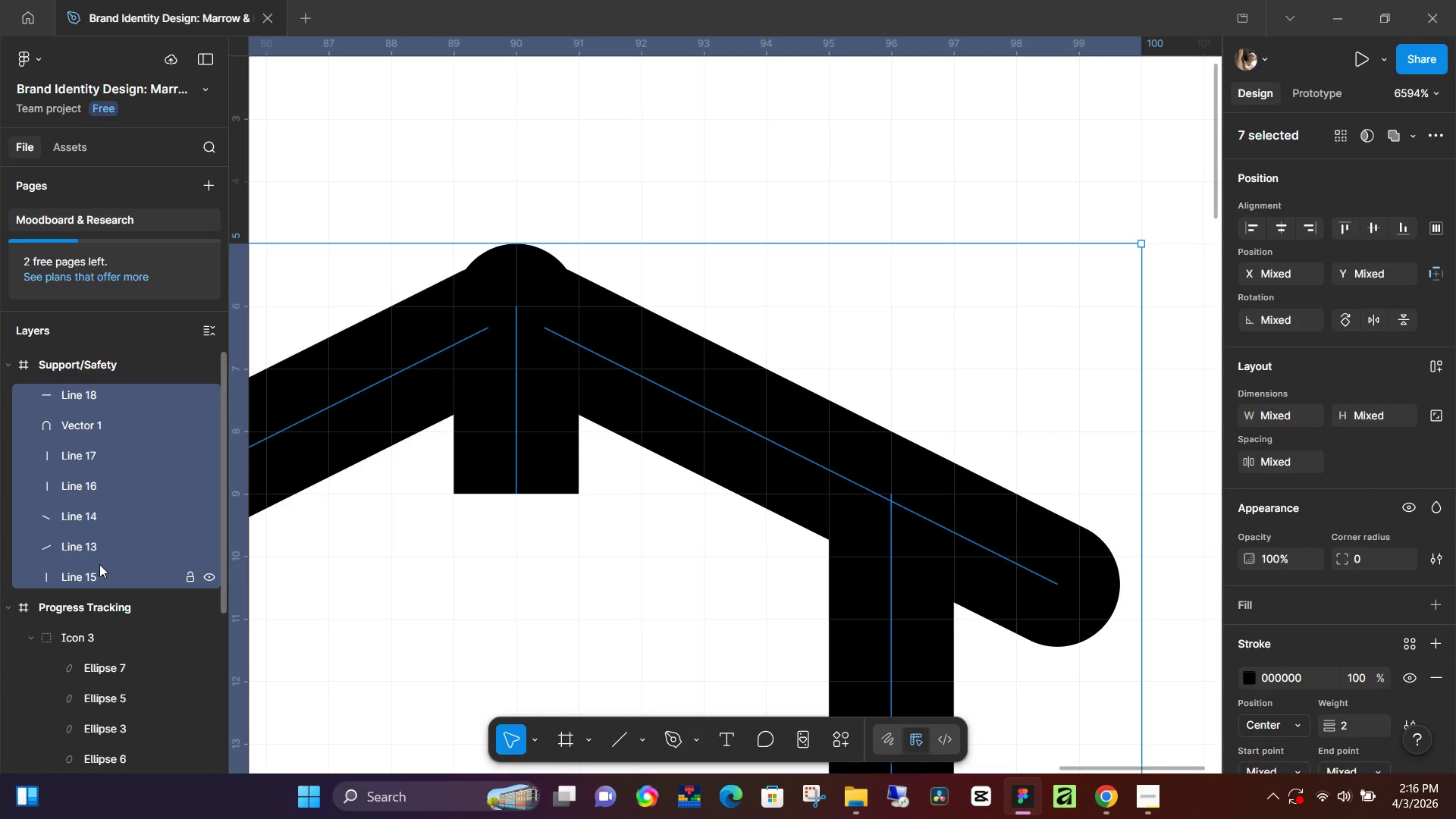 
key(Control+G)
 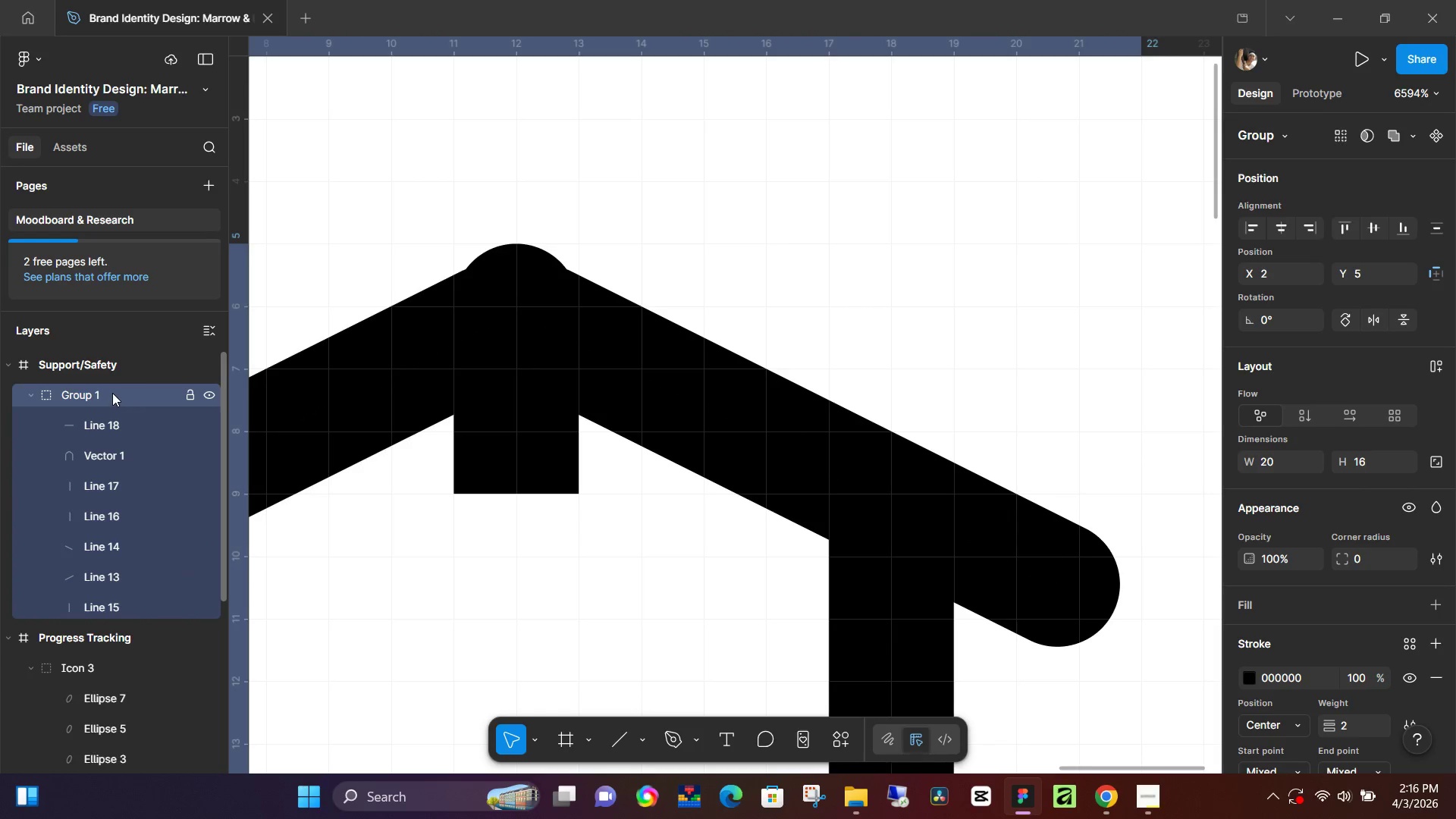 
double_click([112, 392])
 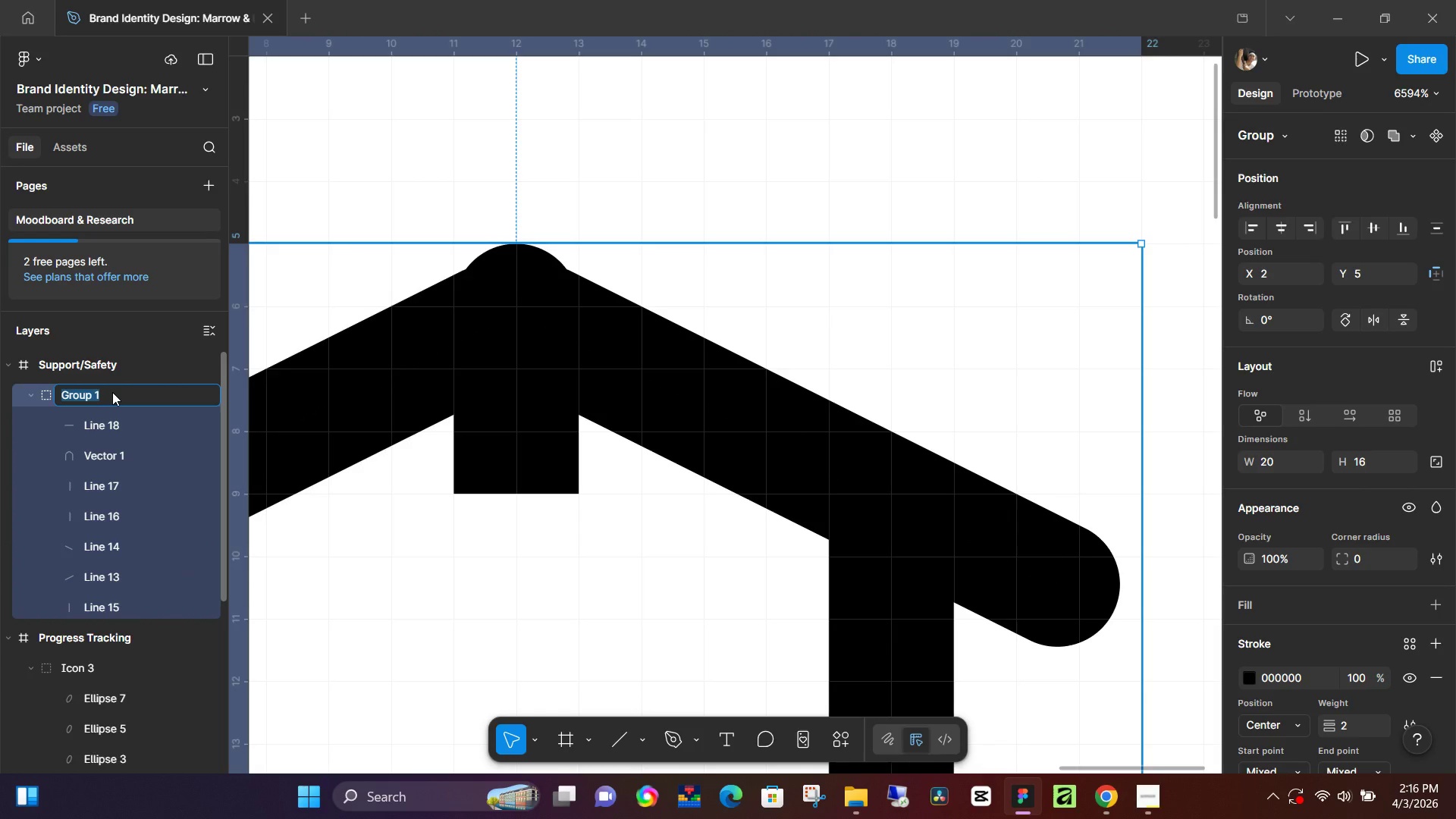 
type(Icon 4)
 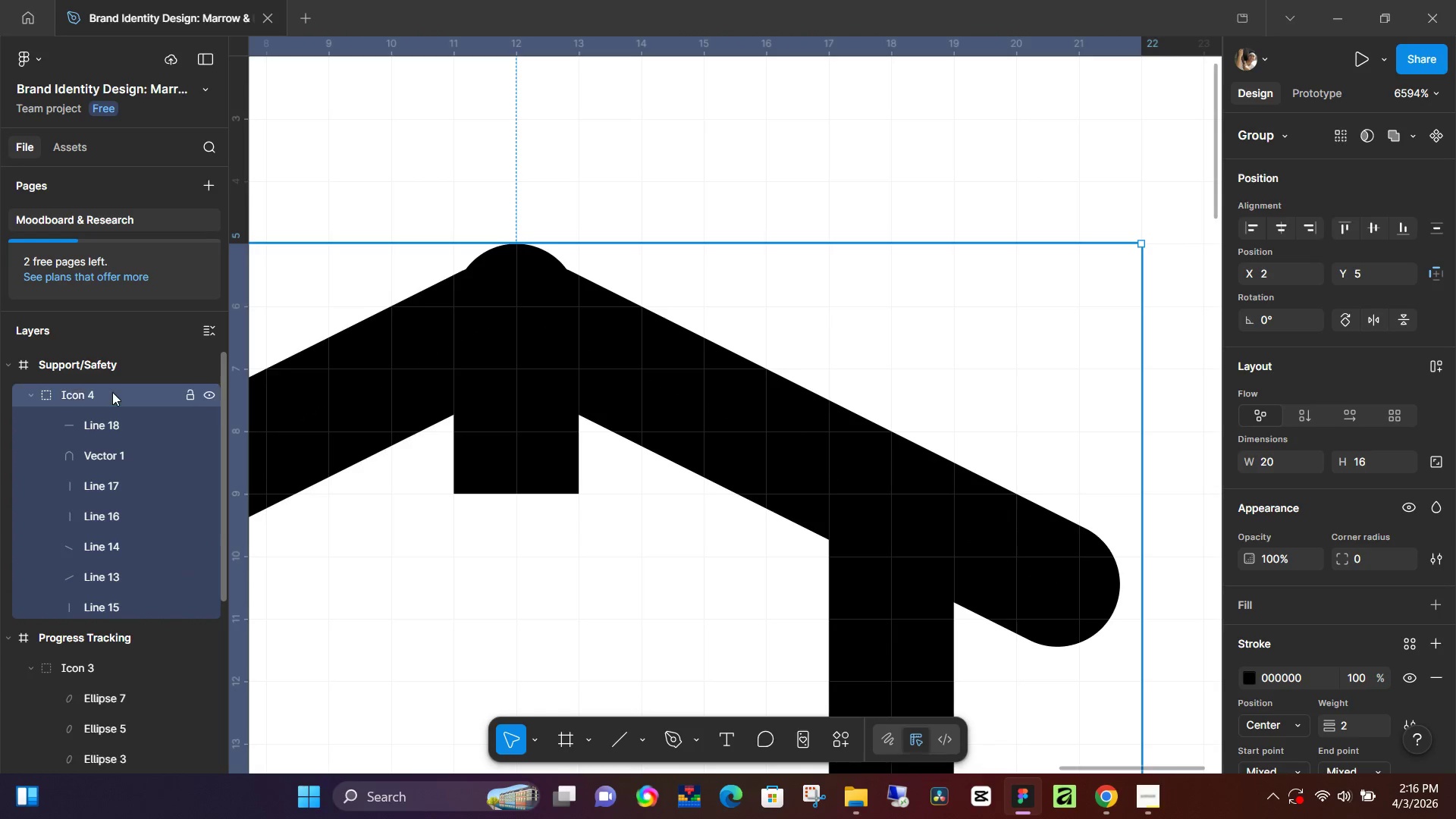 
key(Enter)
 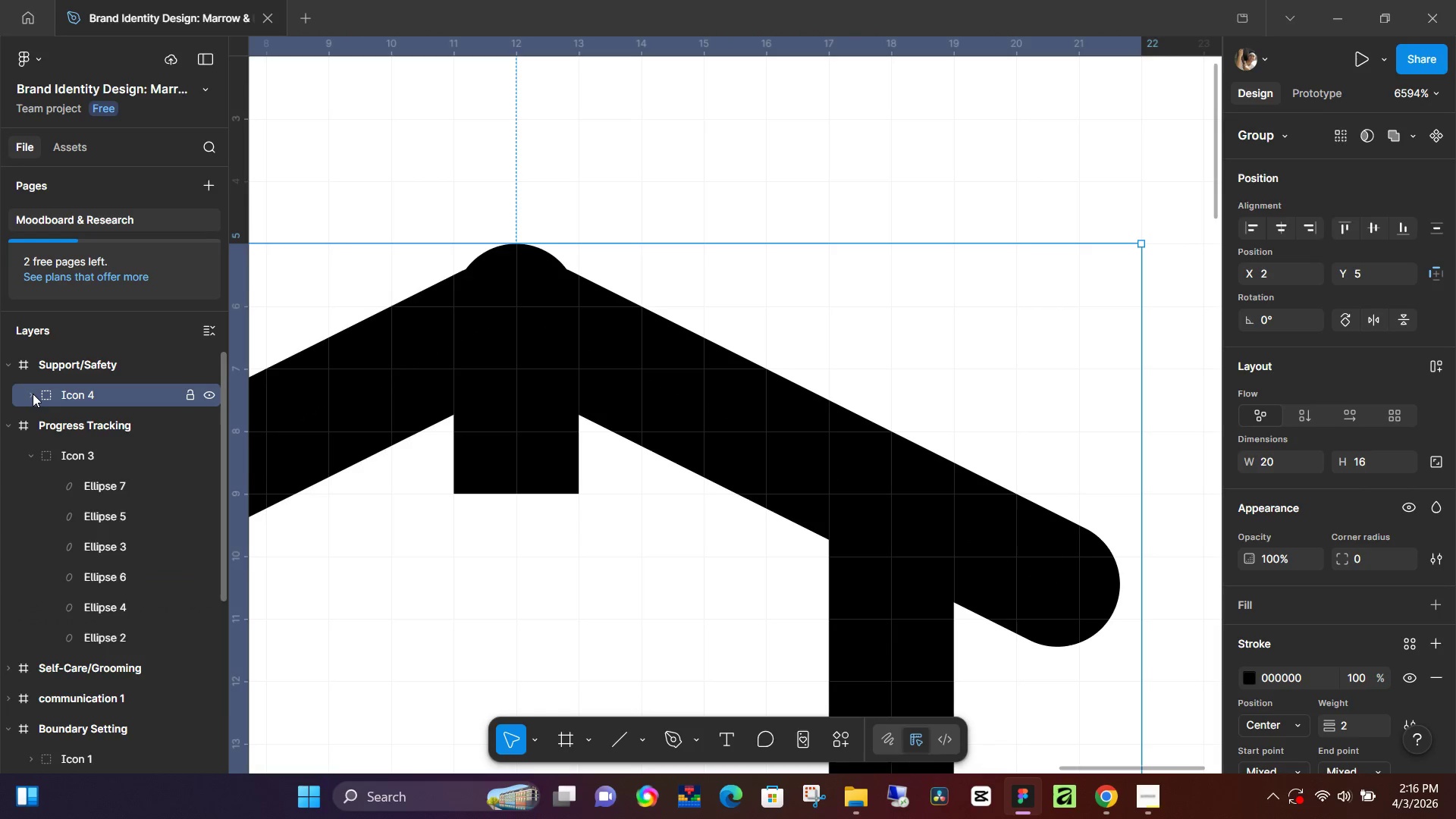 
hold_key(key=ControlLeft, duration=0.97)
scroll: coordinate [516, 403], scroll_direction: down, amount: 9.0
 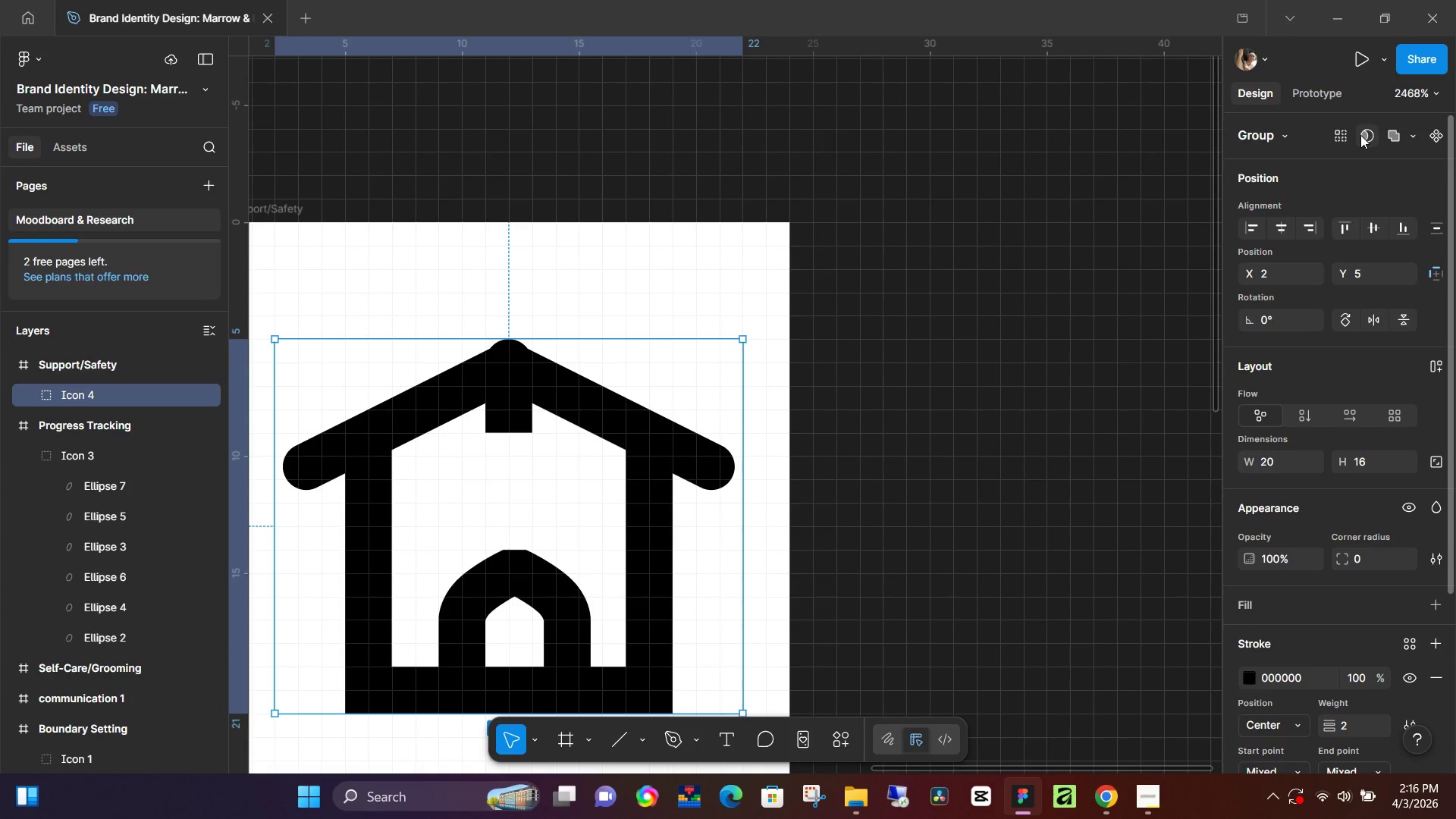 
left_click([1370, 224])
 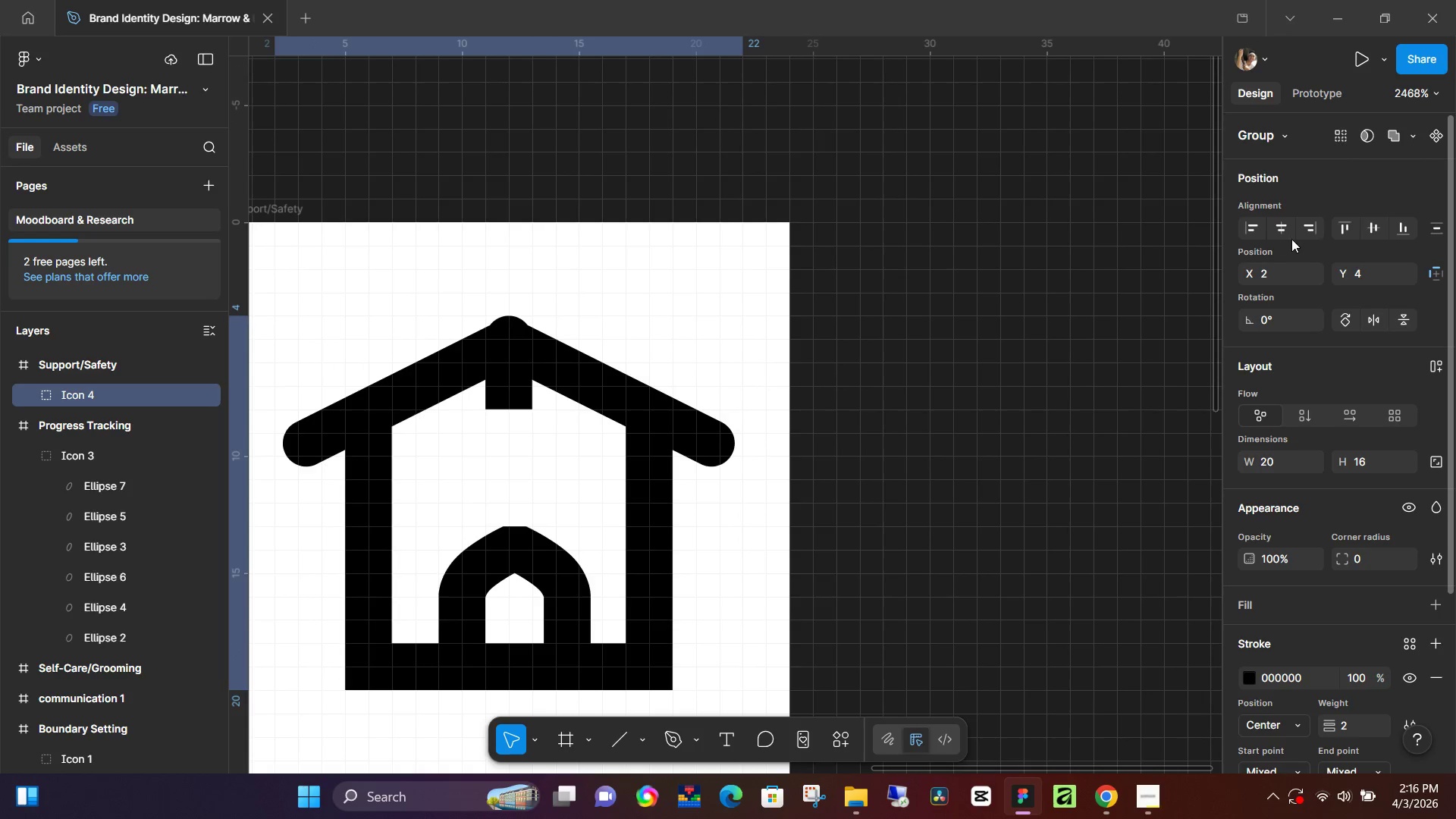 
left_click([1284, 232])
 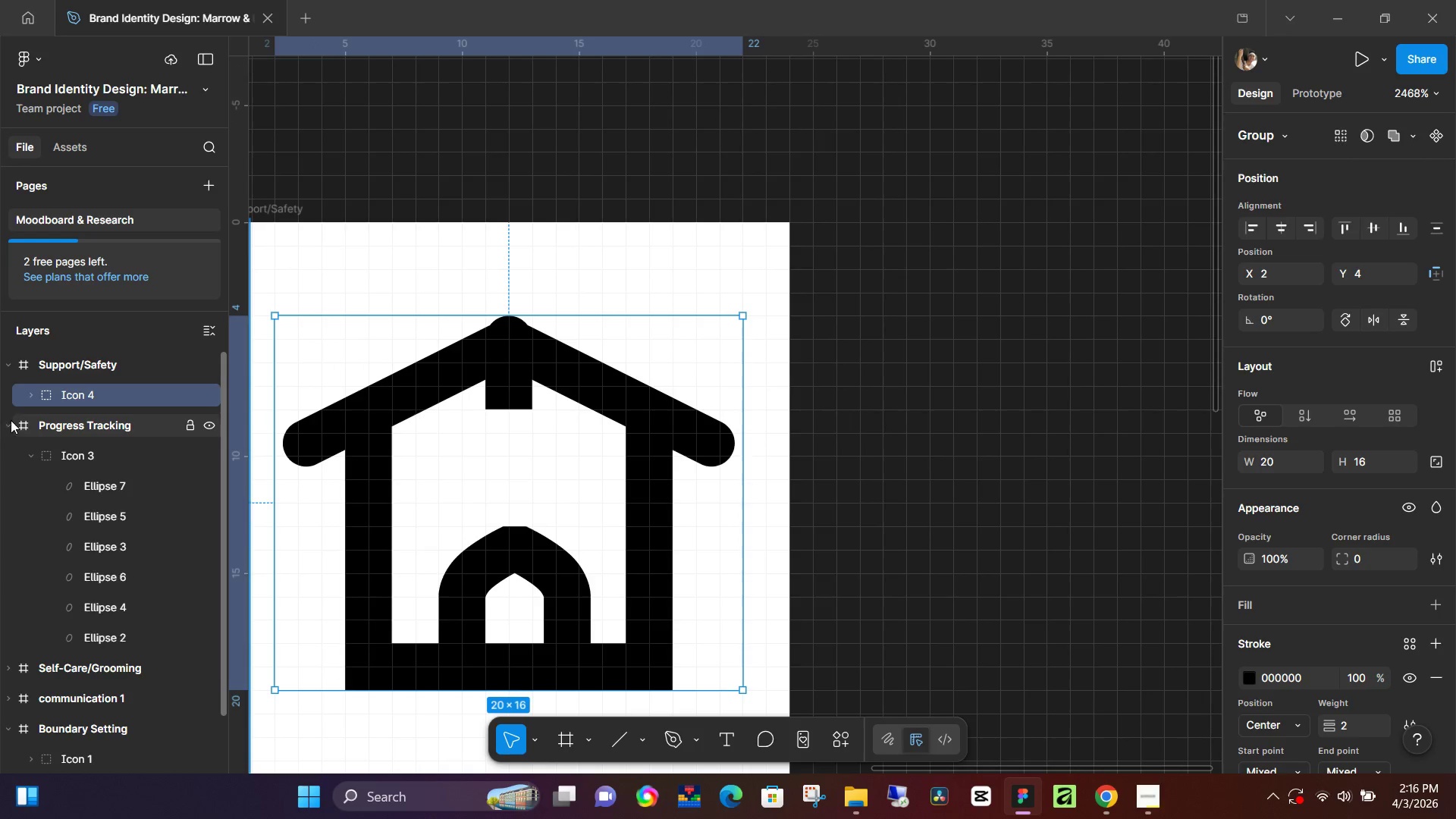 
left_click([11, 431])
 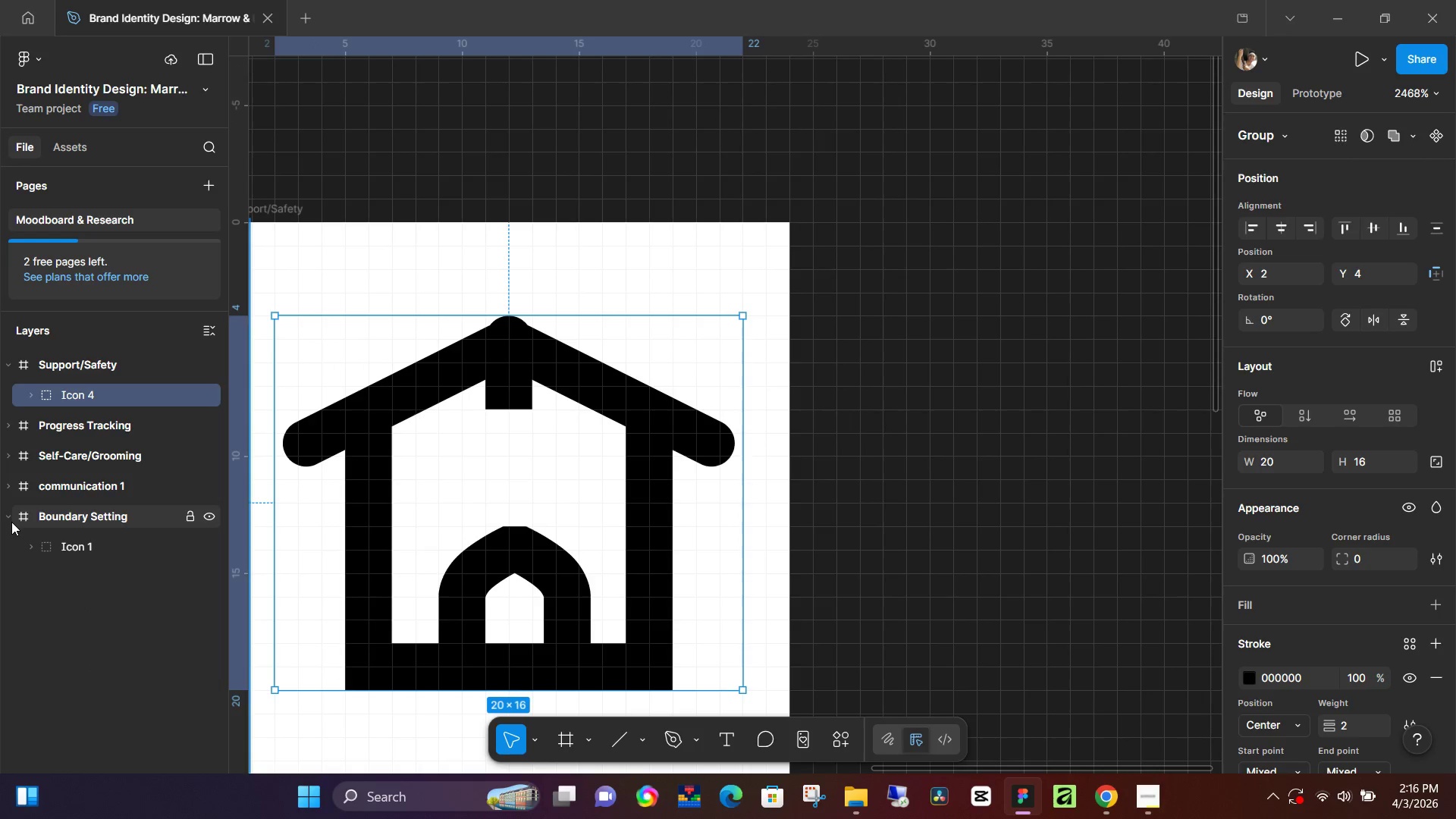 
left_click([9, 520])
 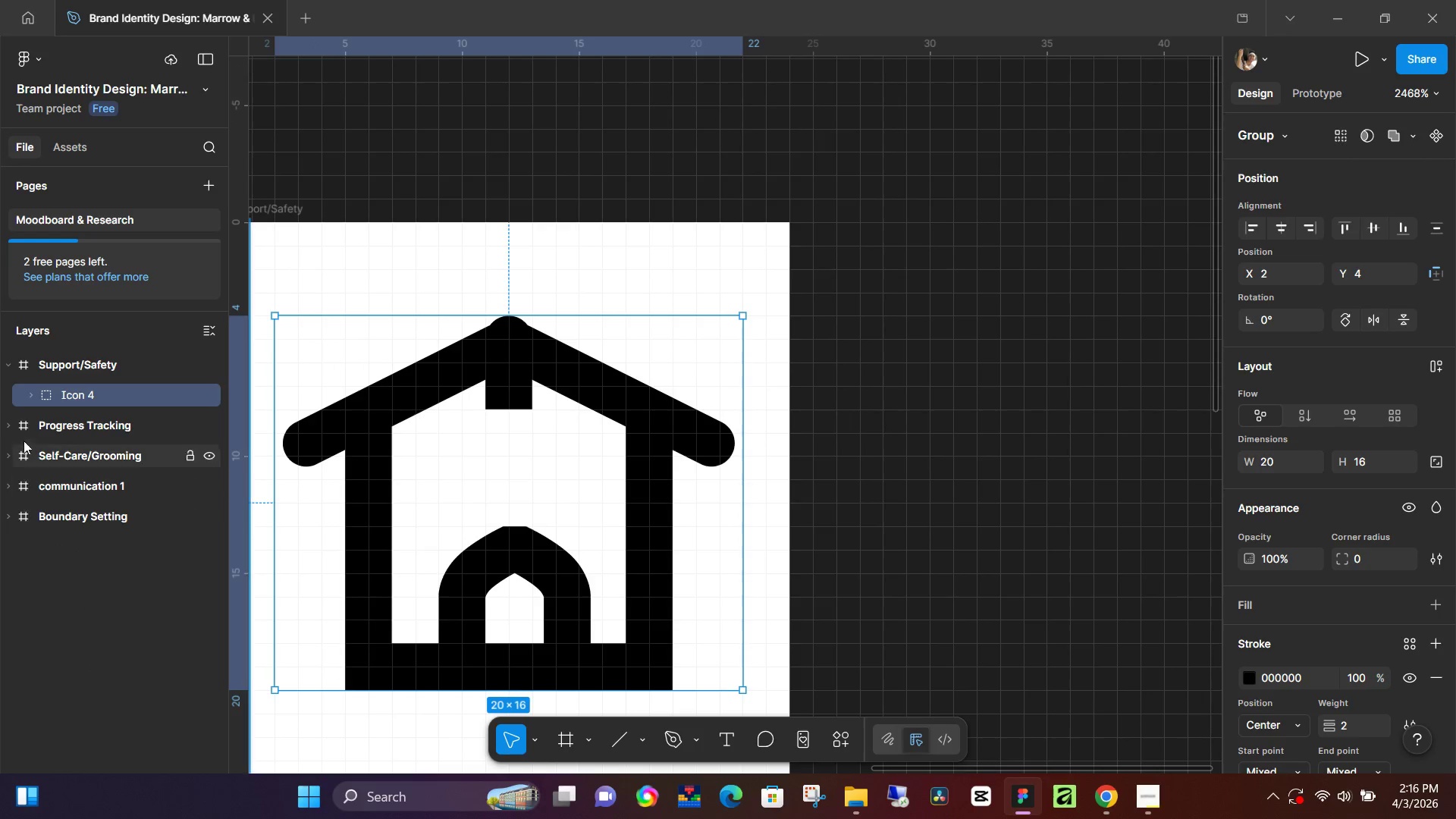 
mouse_move([15, 441])
 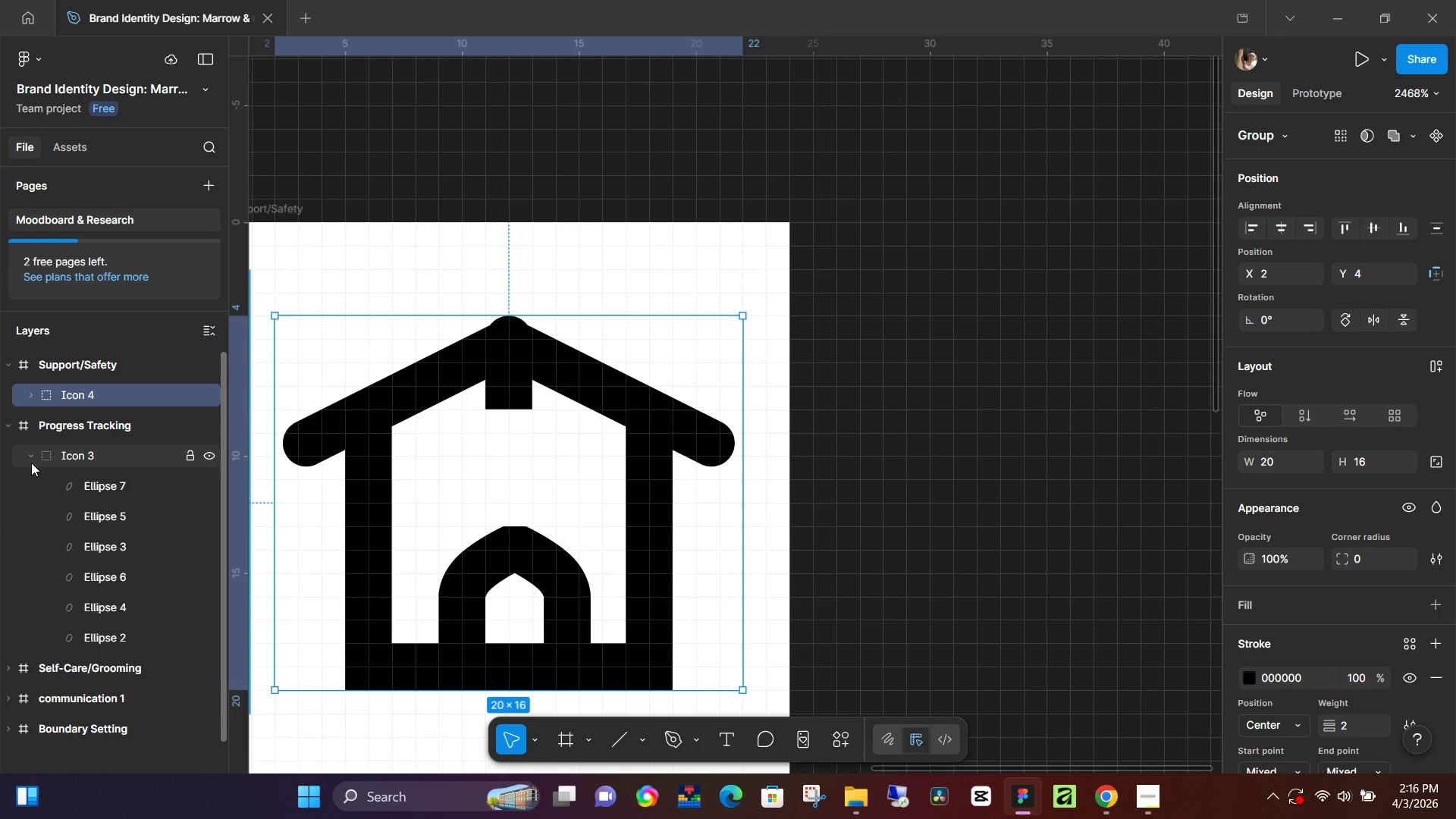 
left_click([31, 463])
 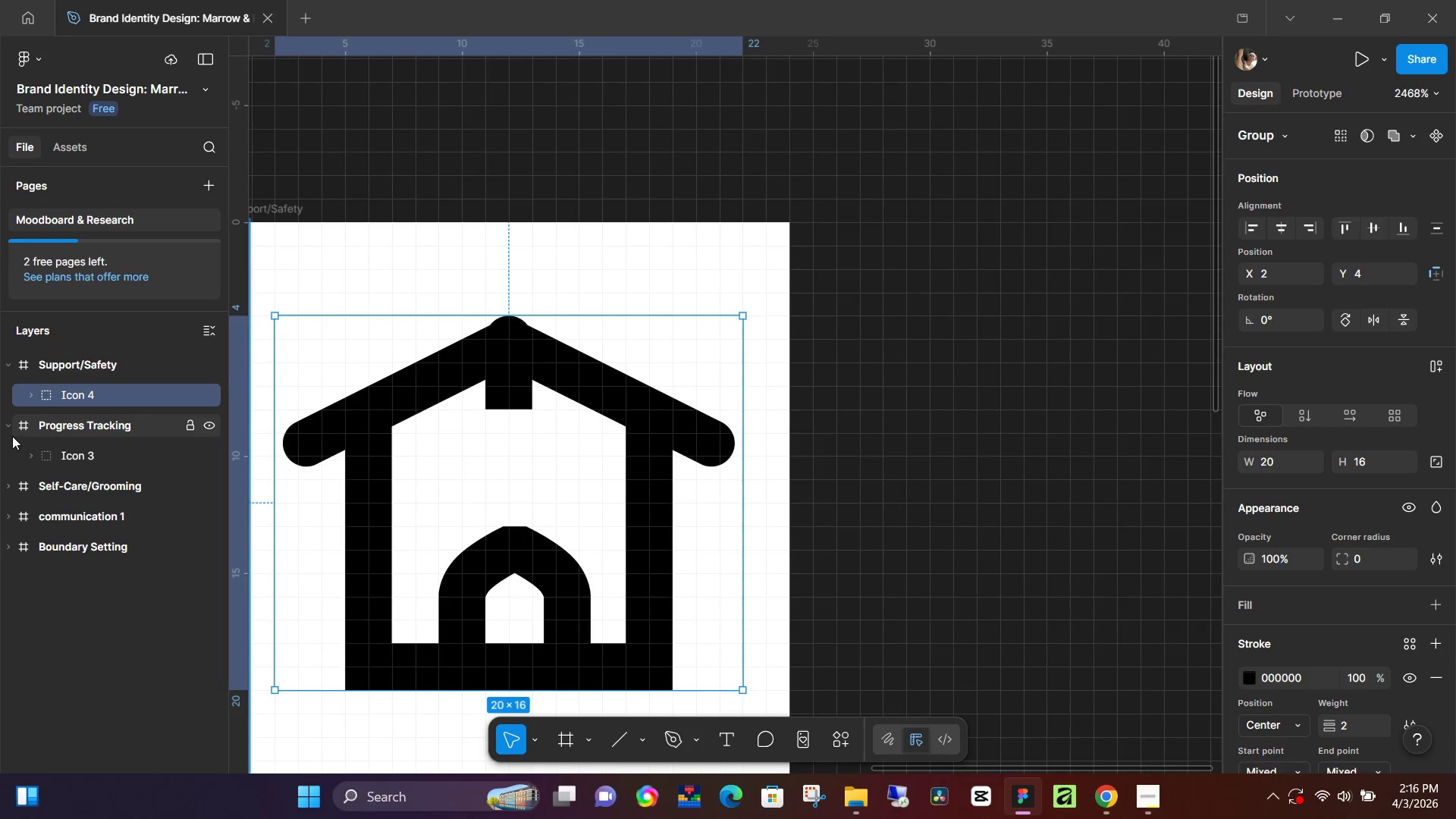 
left_click([12, 428])
 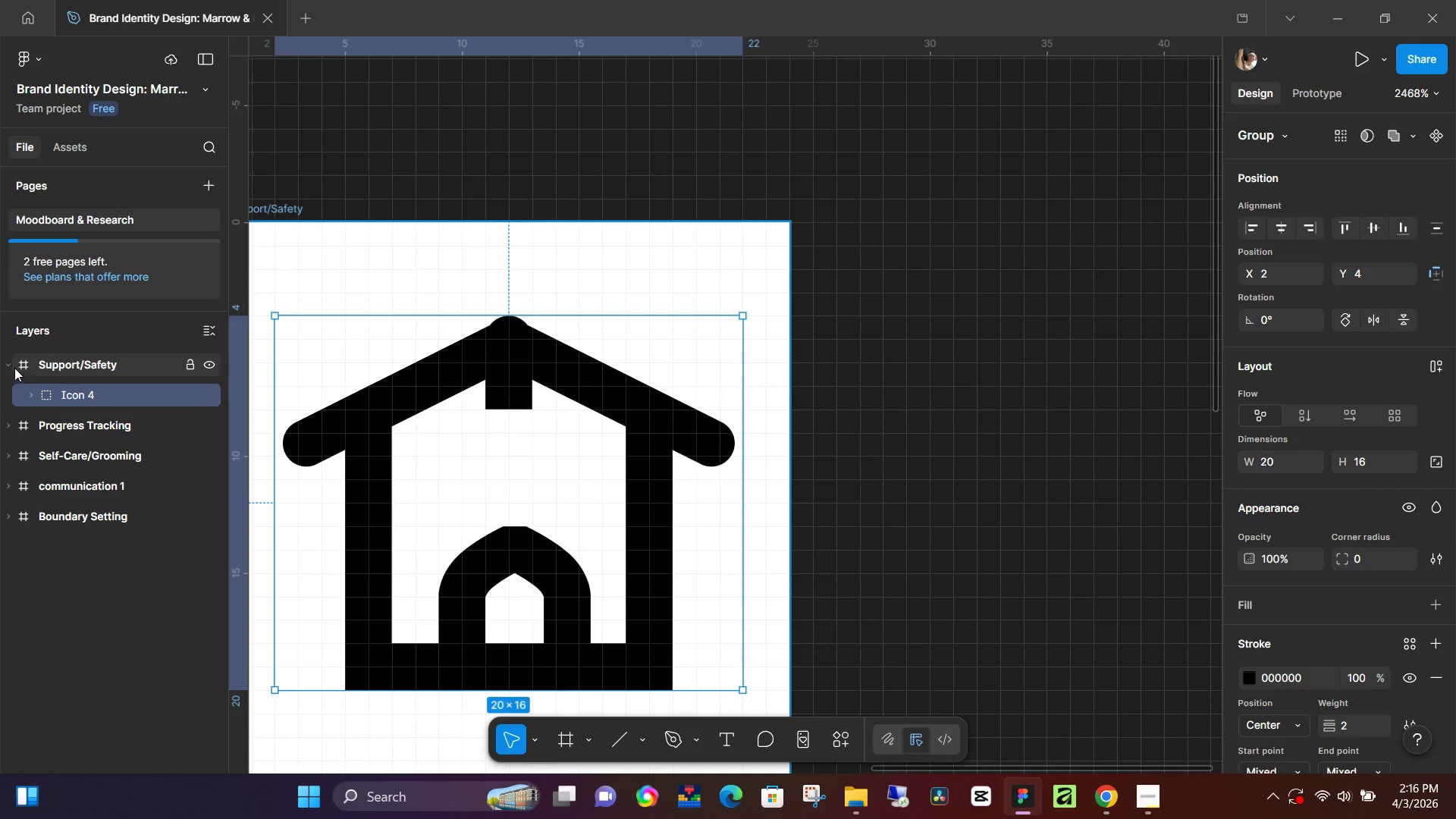 
left_click([11, 366])
 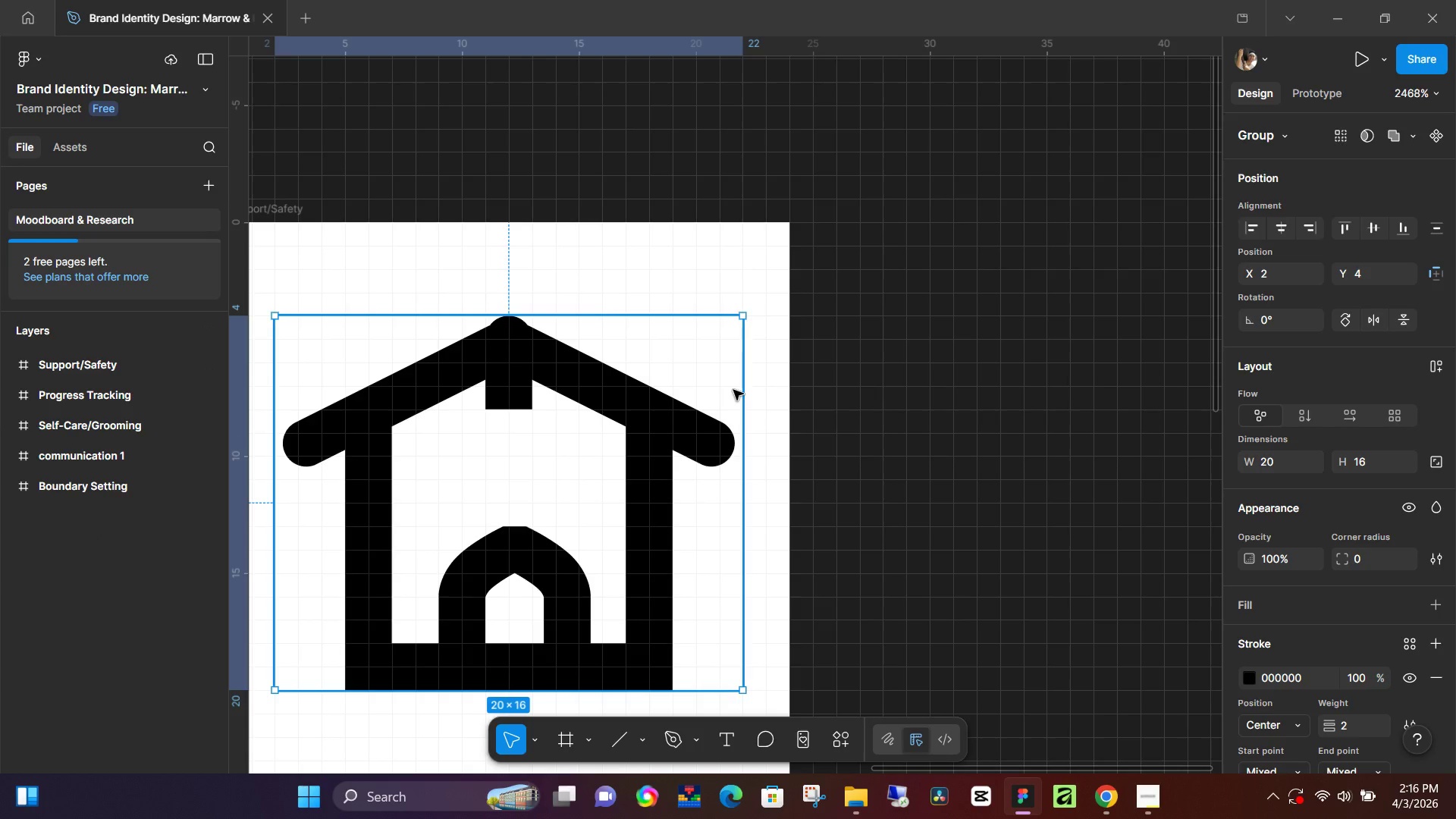 
left_click([855, 376])
 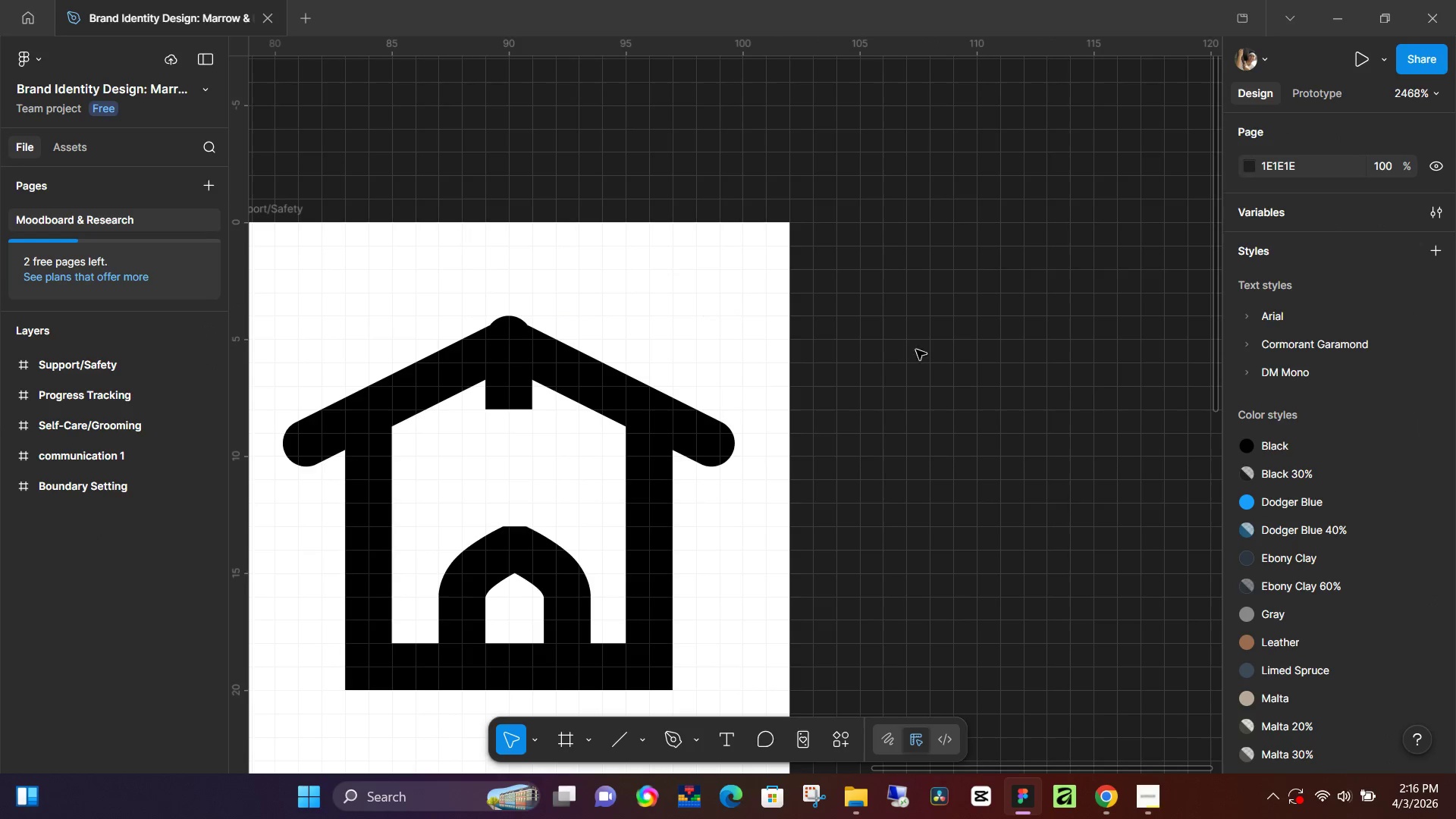 
key(F)
 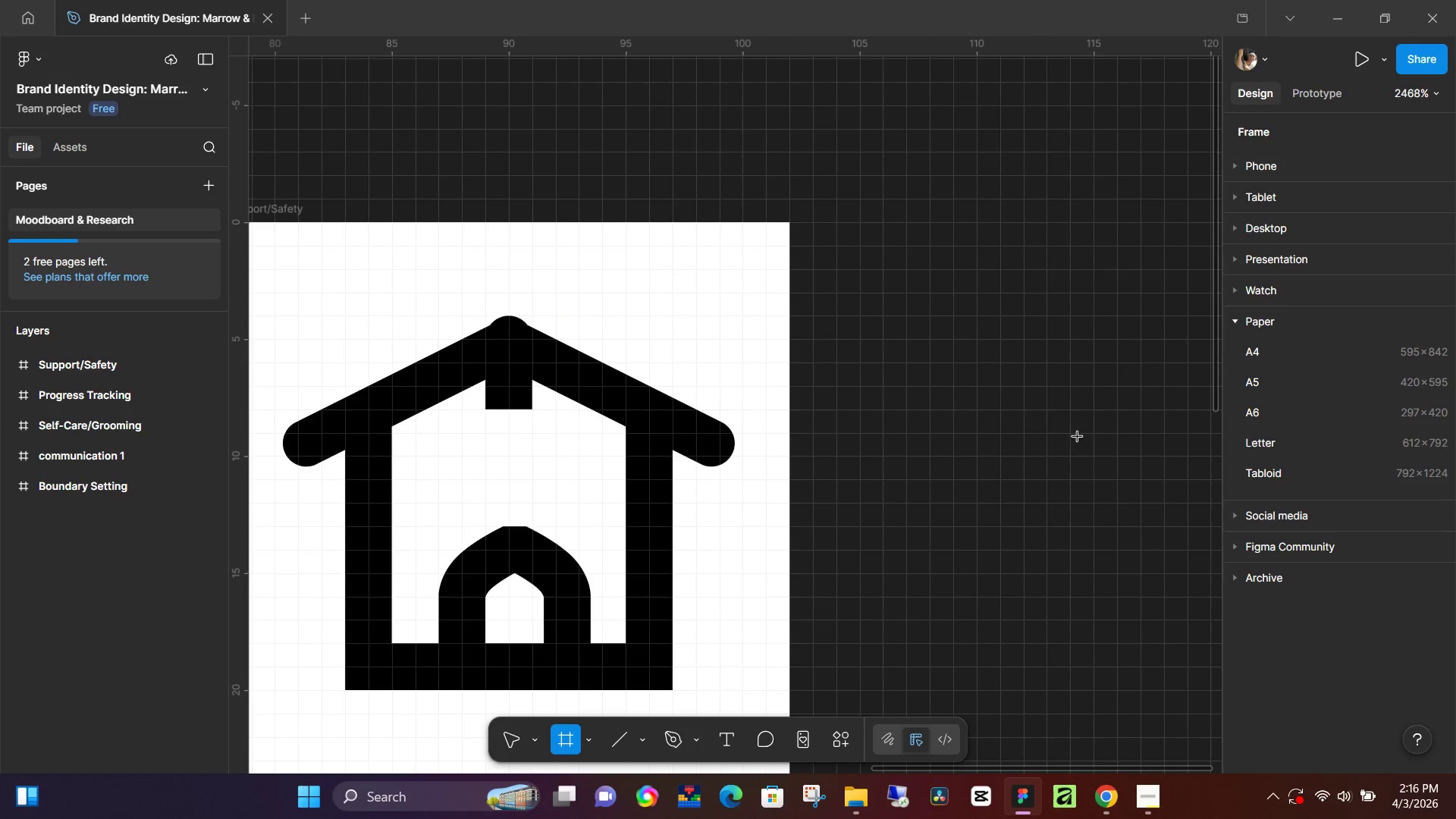 
key(Control+ControlLeft)
 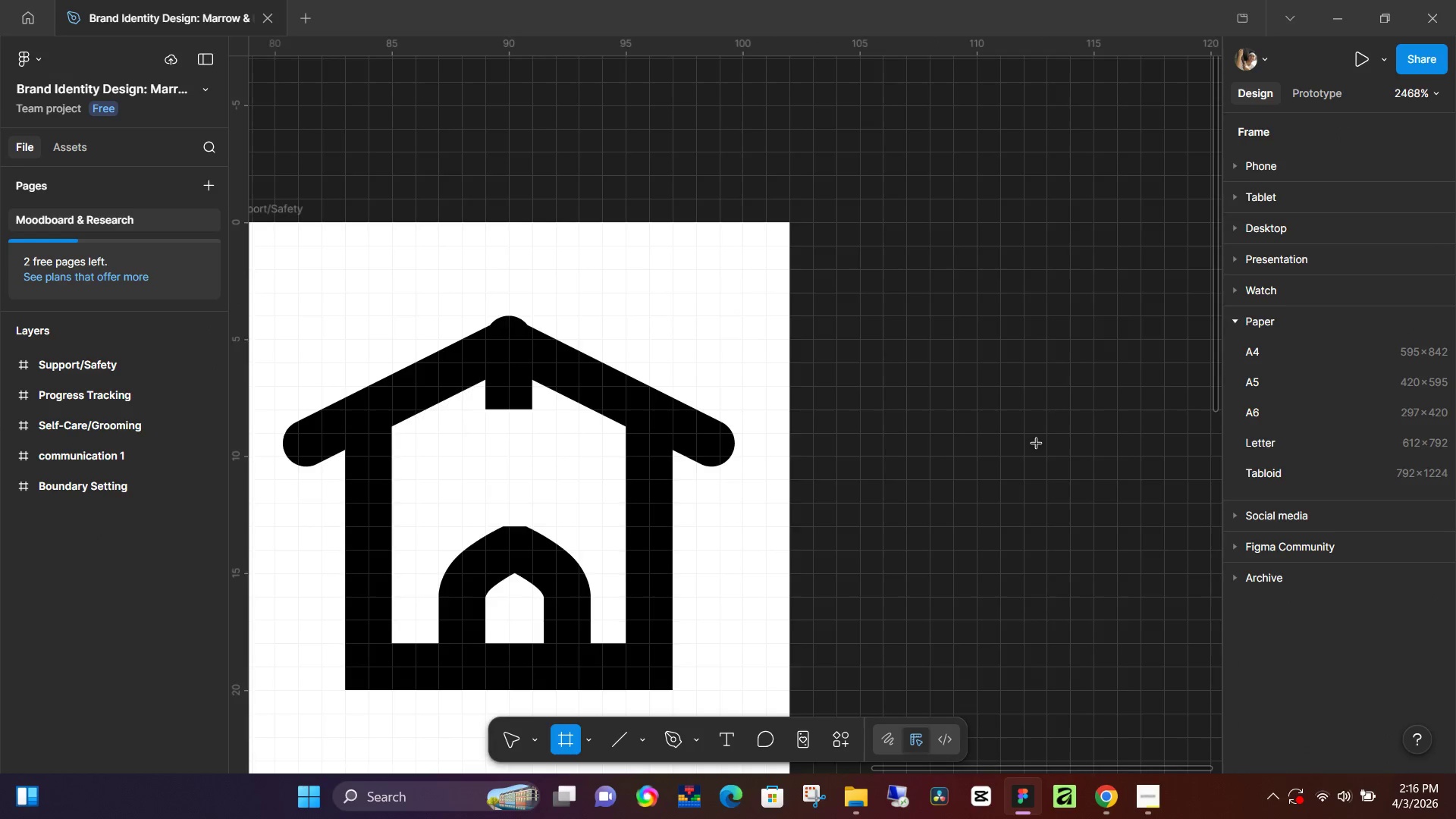 
hold_key(key=Space, duration=0.44)
 